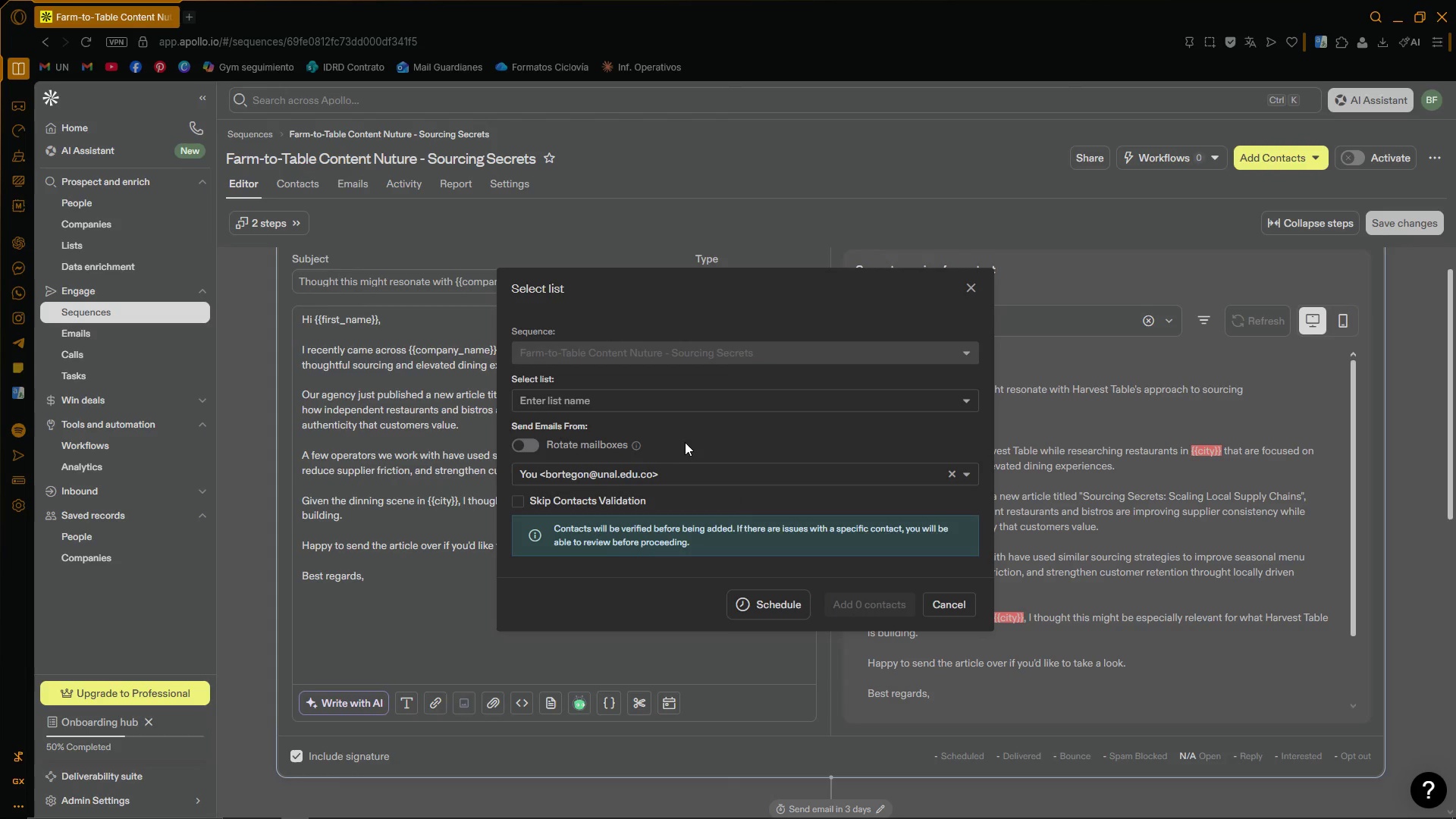 
left_click([685, 403])
 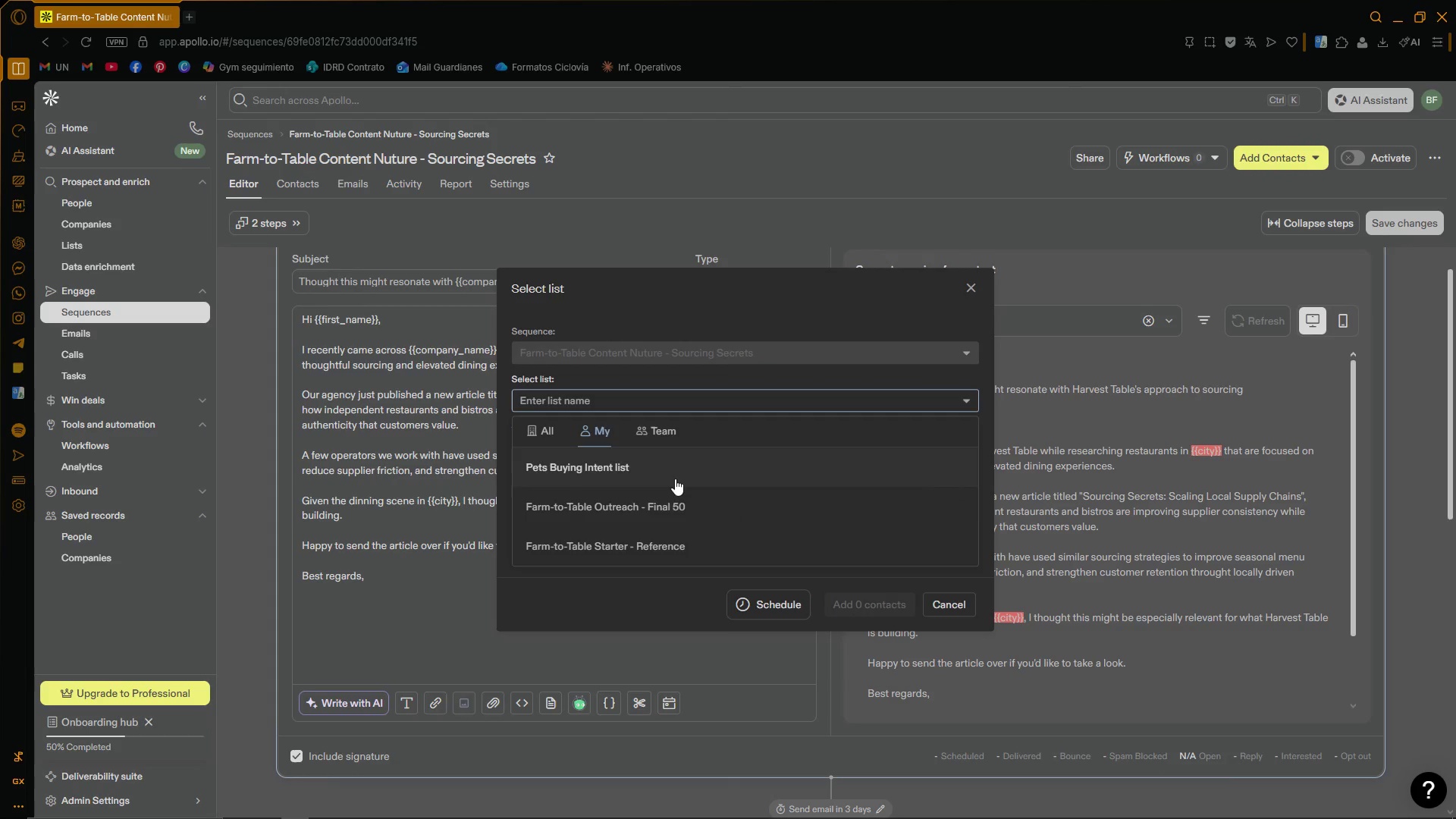 
left_click([672, 494])
 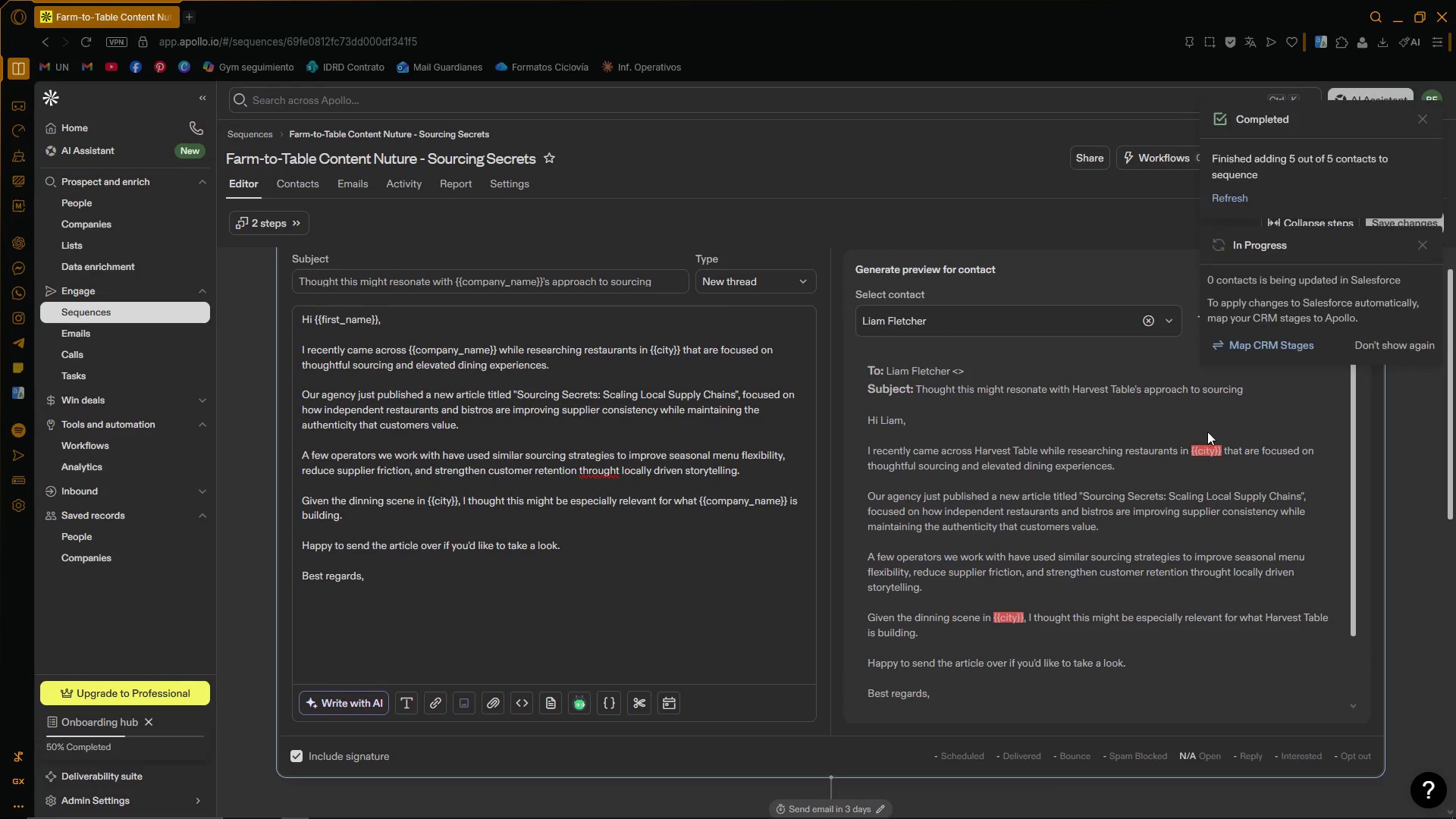 
left_click([1423, 244])
 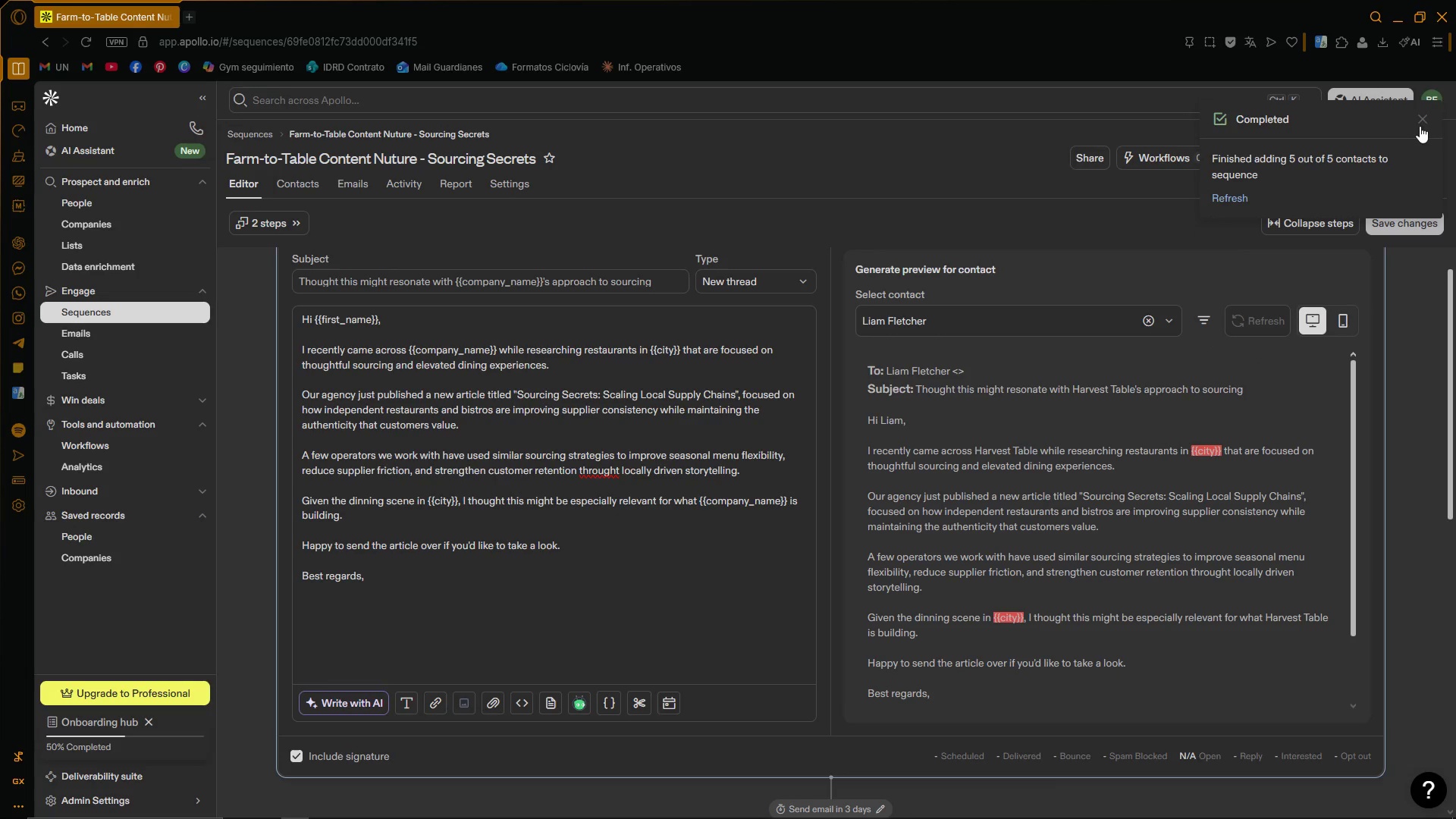 
left_click([1420, 121])
 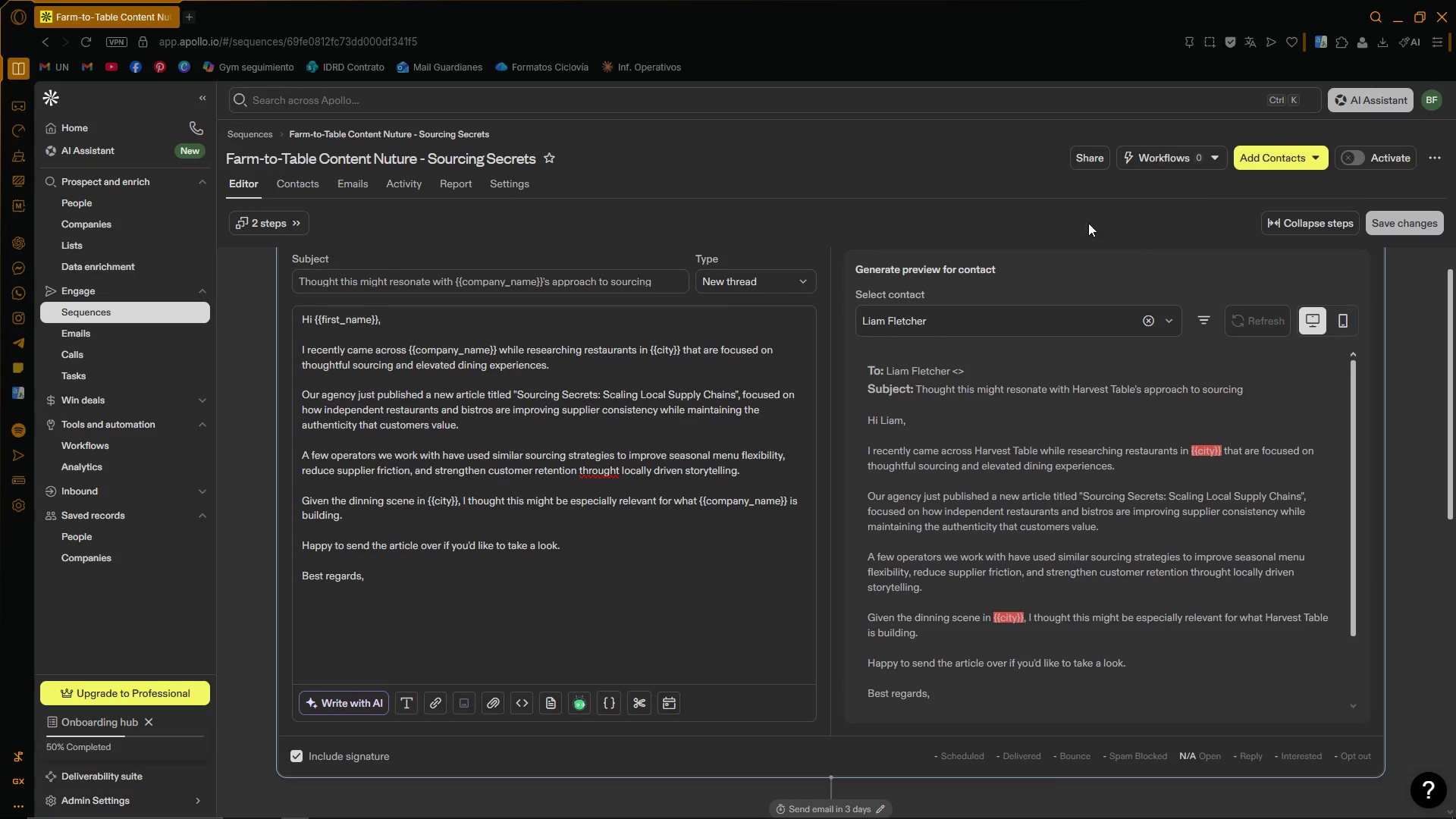 
left_click([1065, 209])
 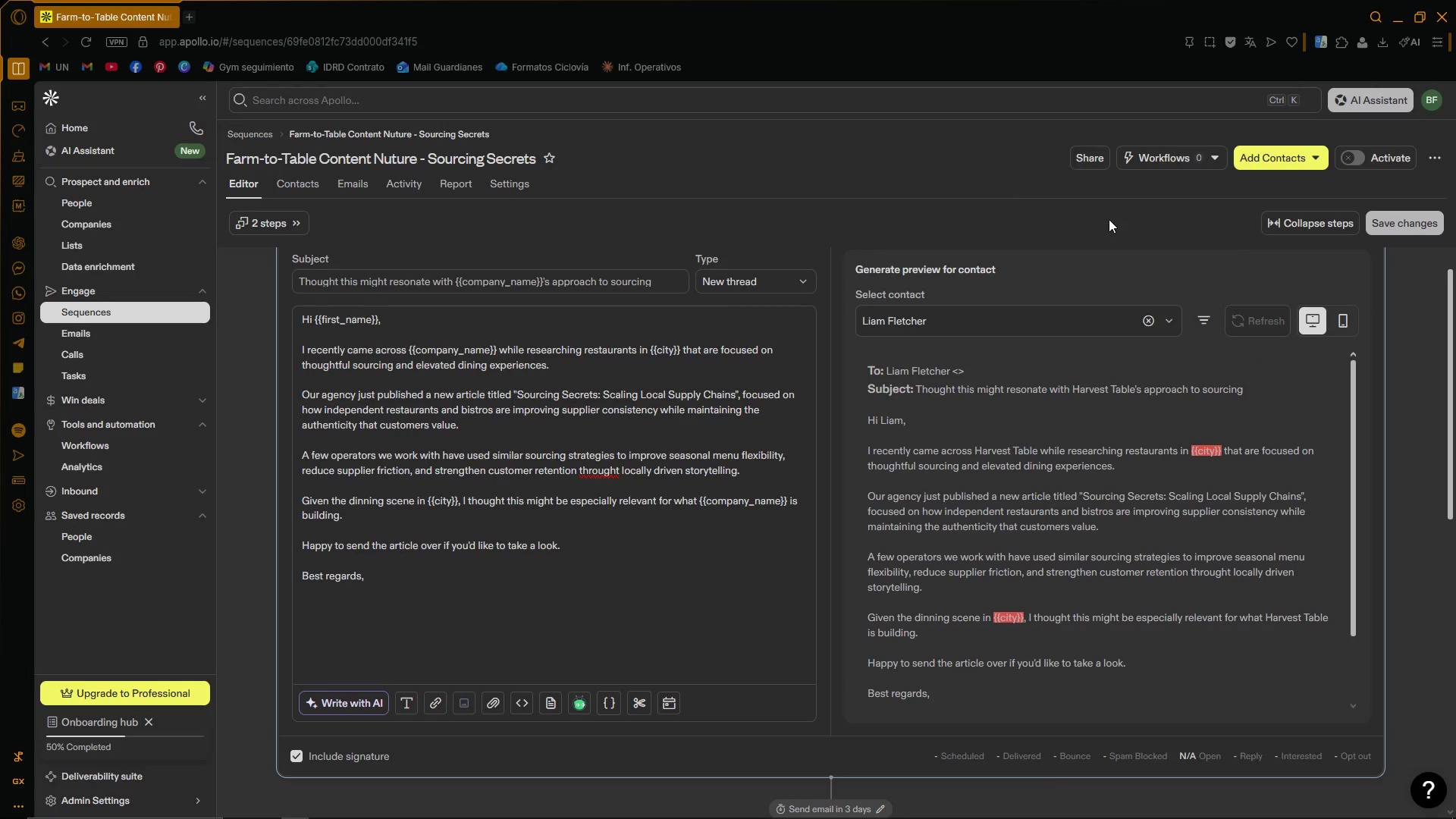 
left_click([1169, 326])
 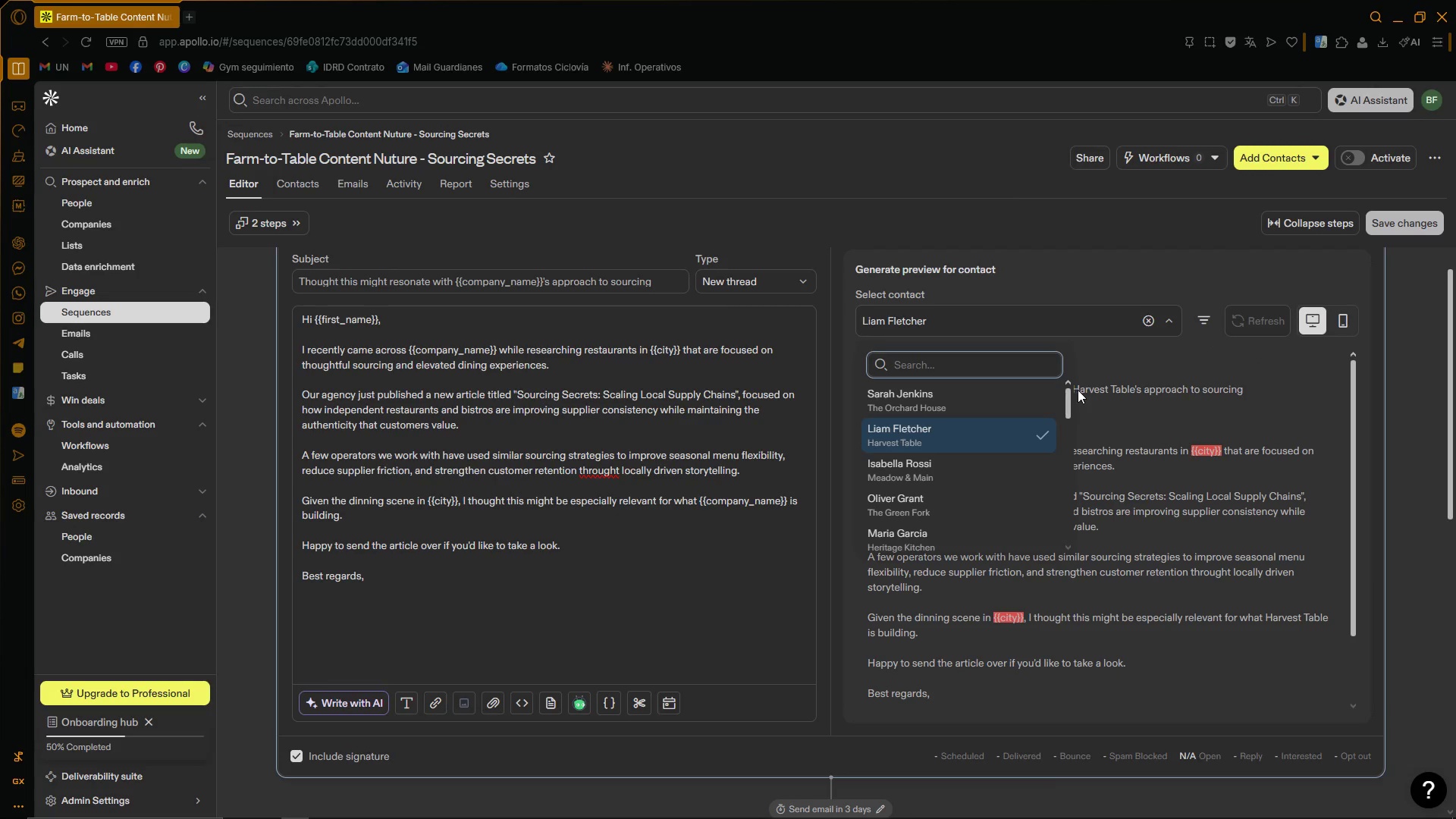 
left_click_drag(start_coordinate=[1068, 391], to_coordinate=[1065, 367])
 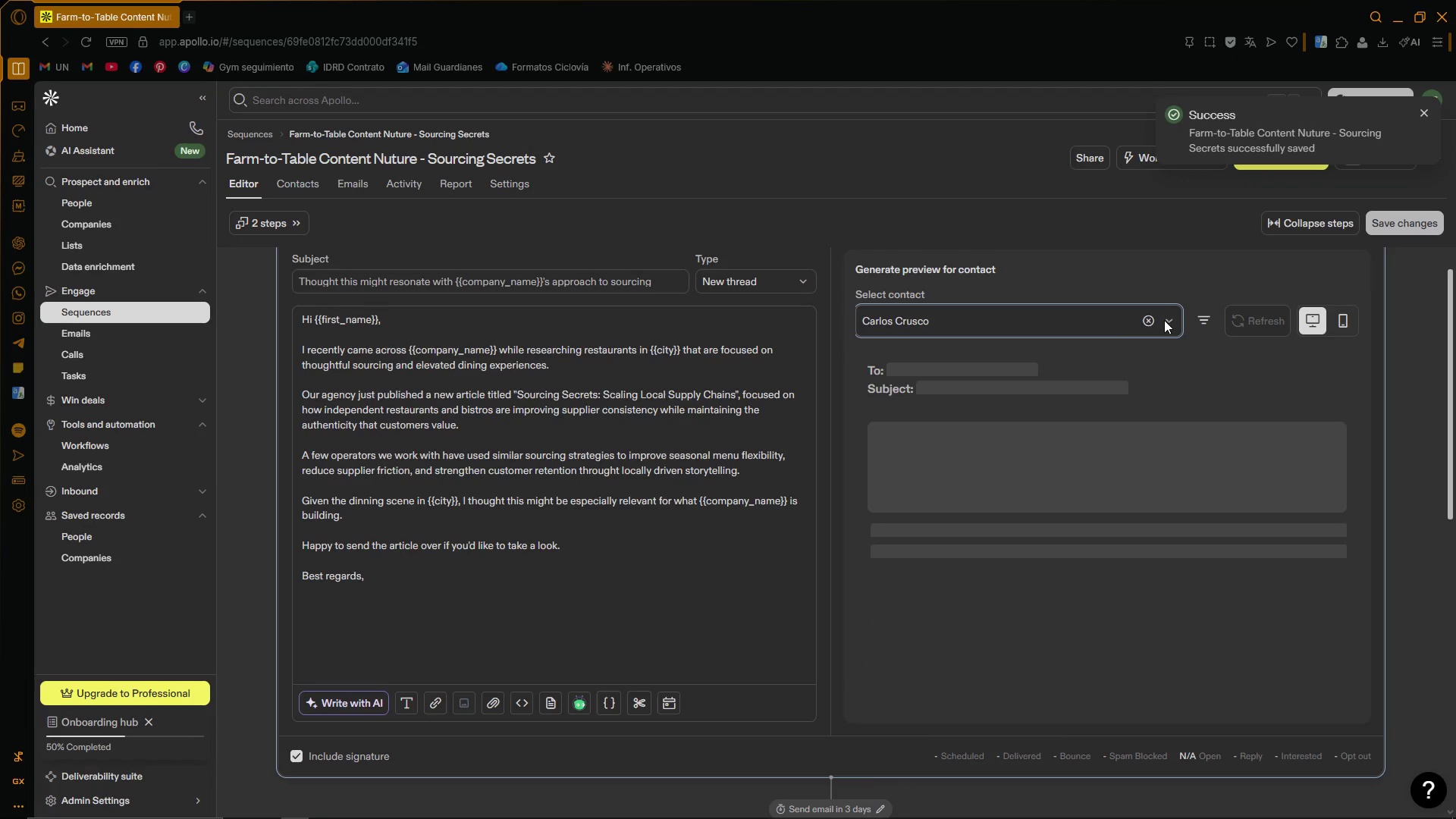 
wait(5.92)
 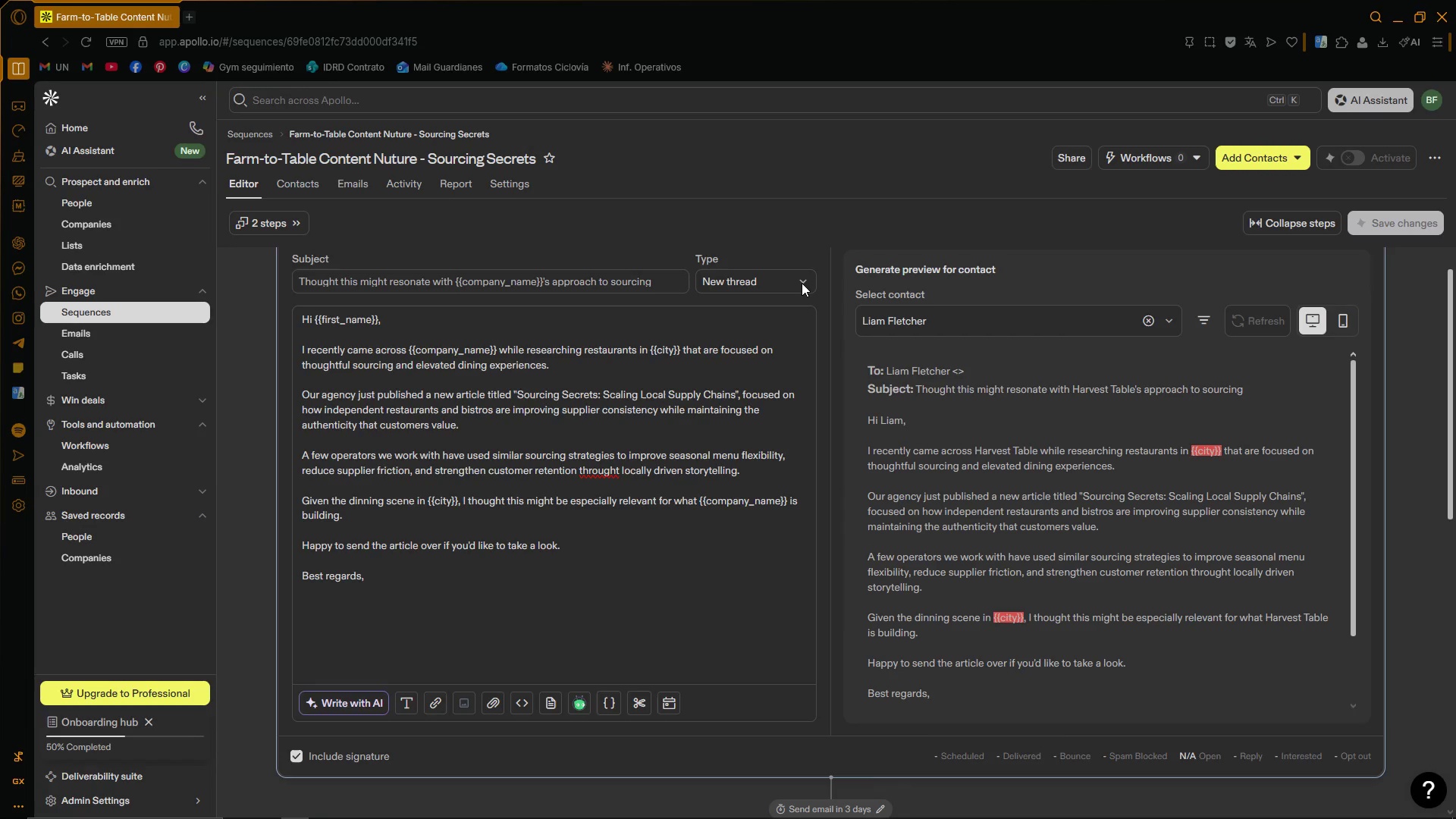 
left_click_drag(start_coordinate=[1068, 394], to_coordinate=[1069, 399])
 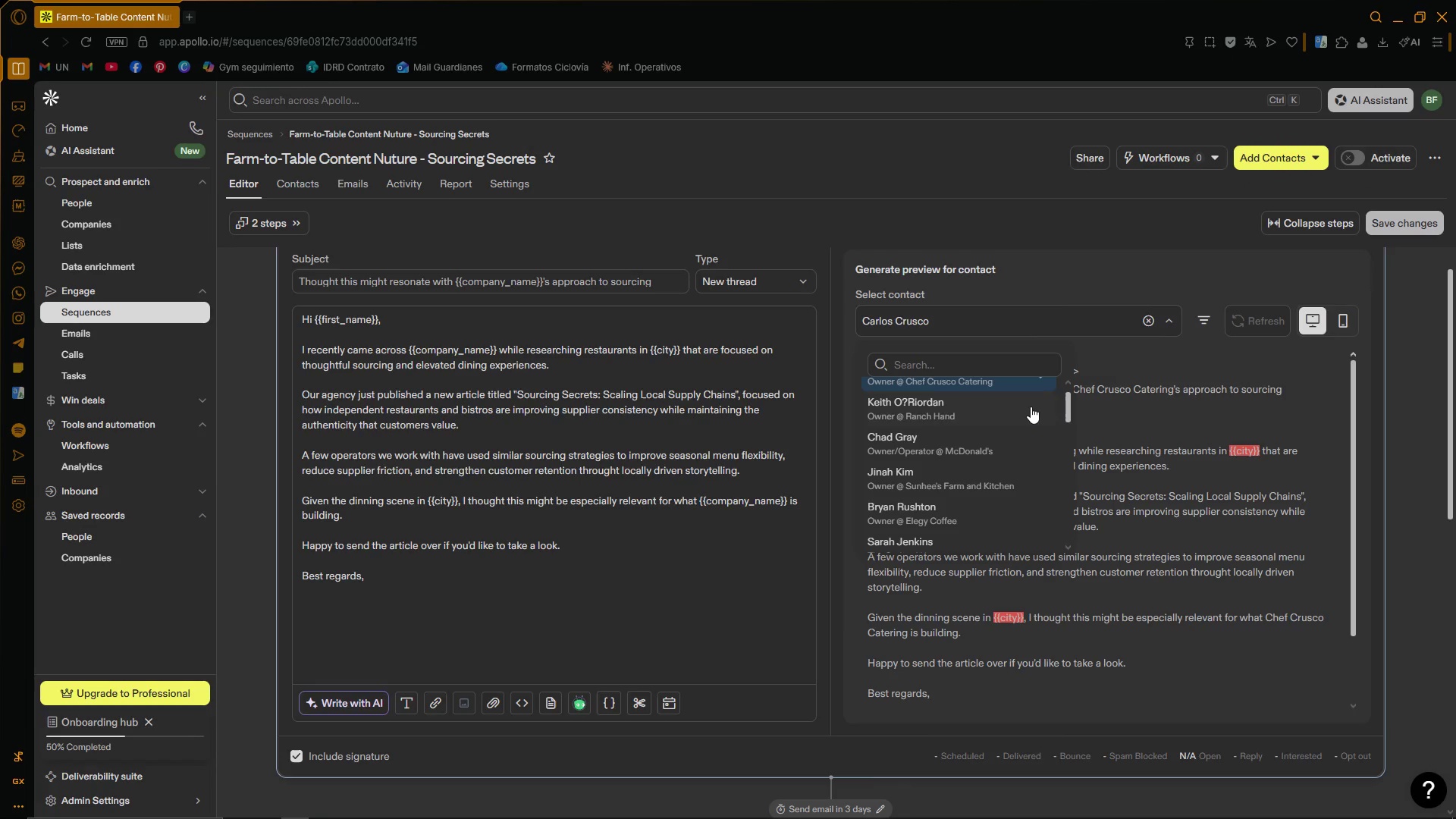 
left_click([1029, 406])
 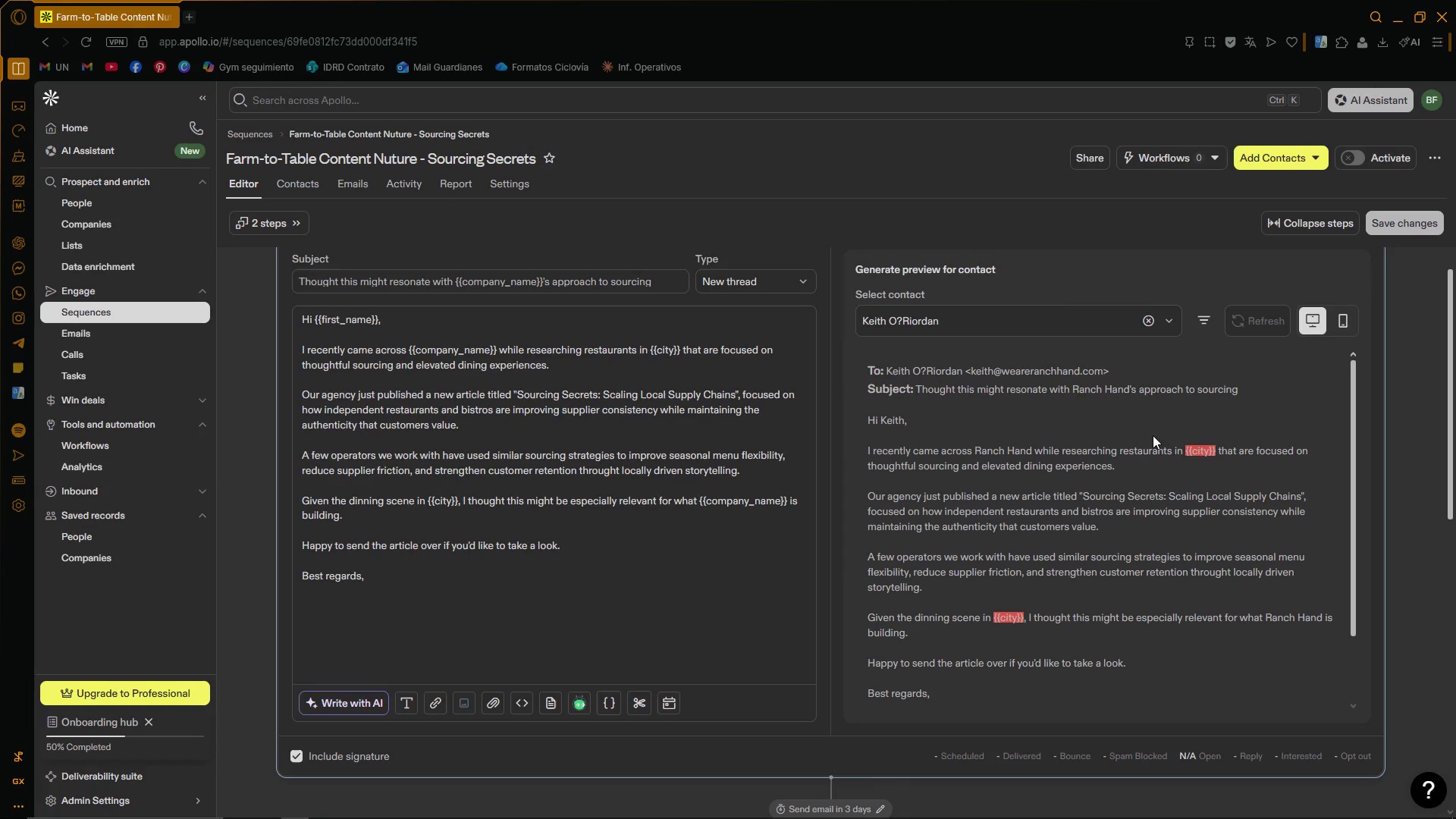 
double_click([1200, 451])
 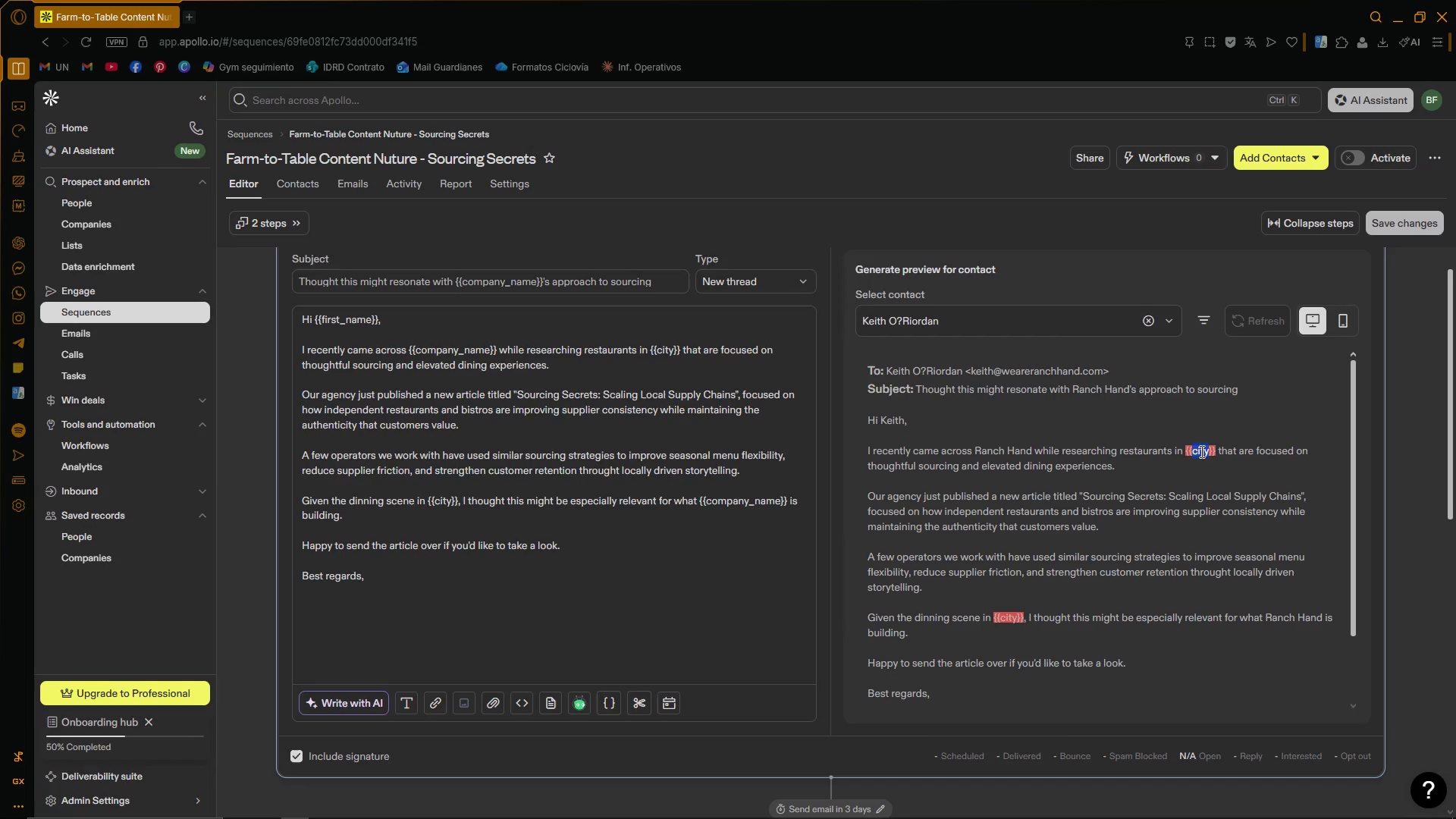 
triple_click([1200, 451])
 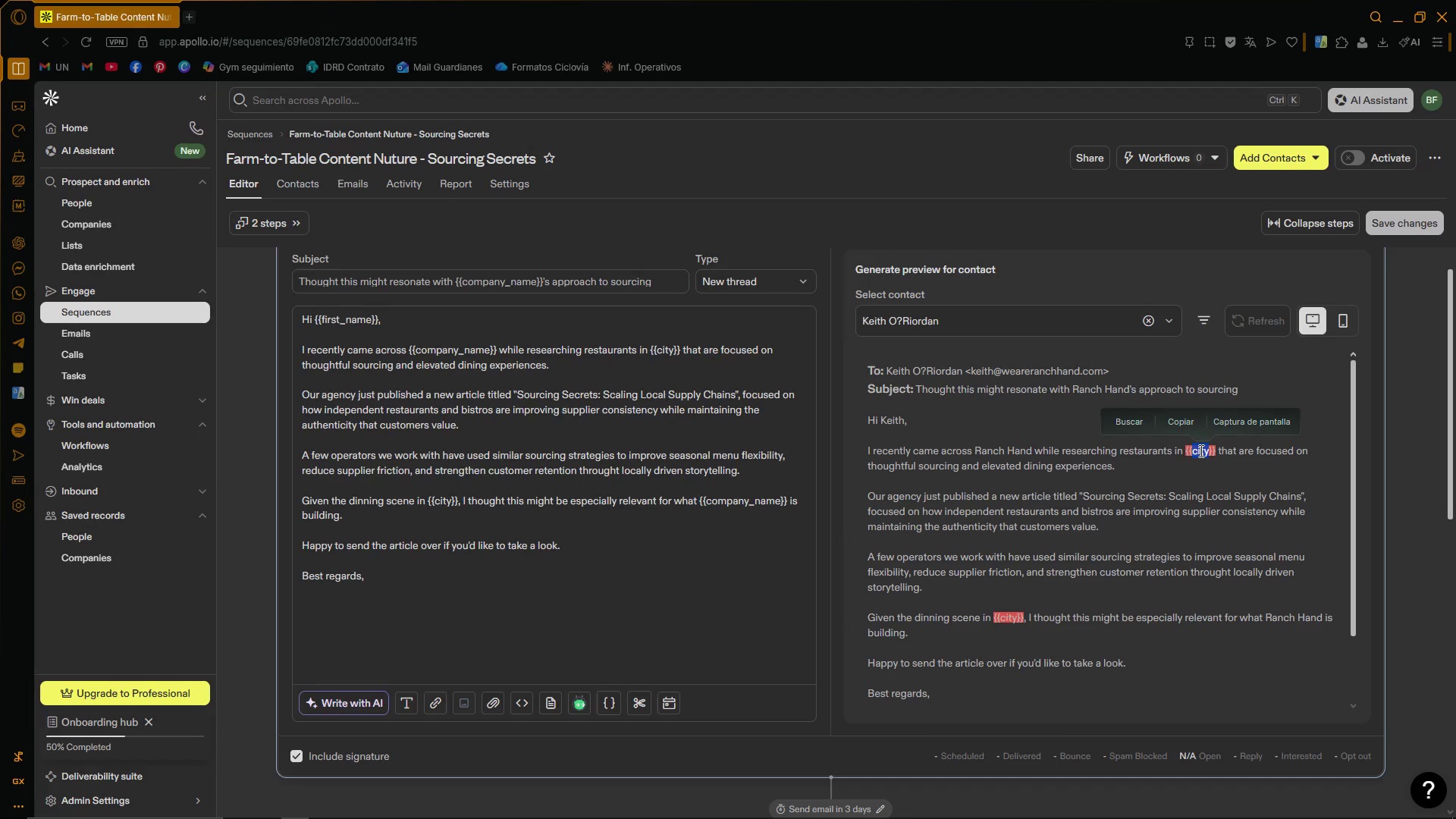 
left_click([1200, 450])
 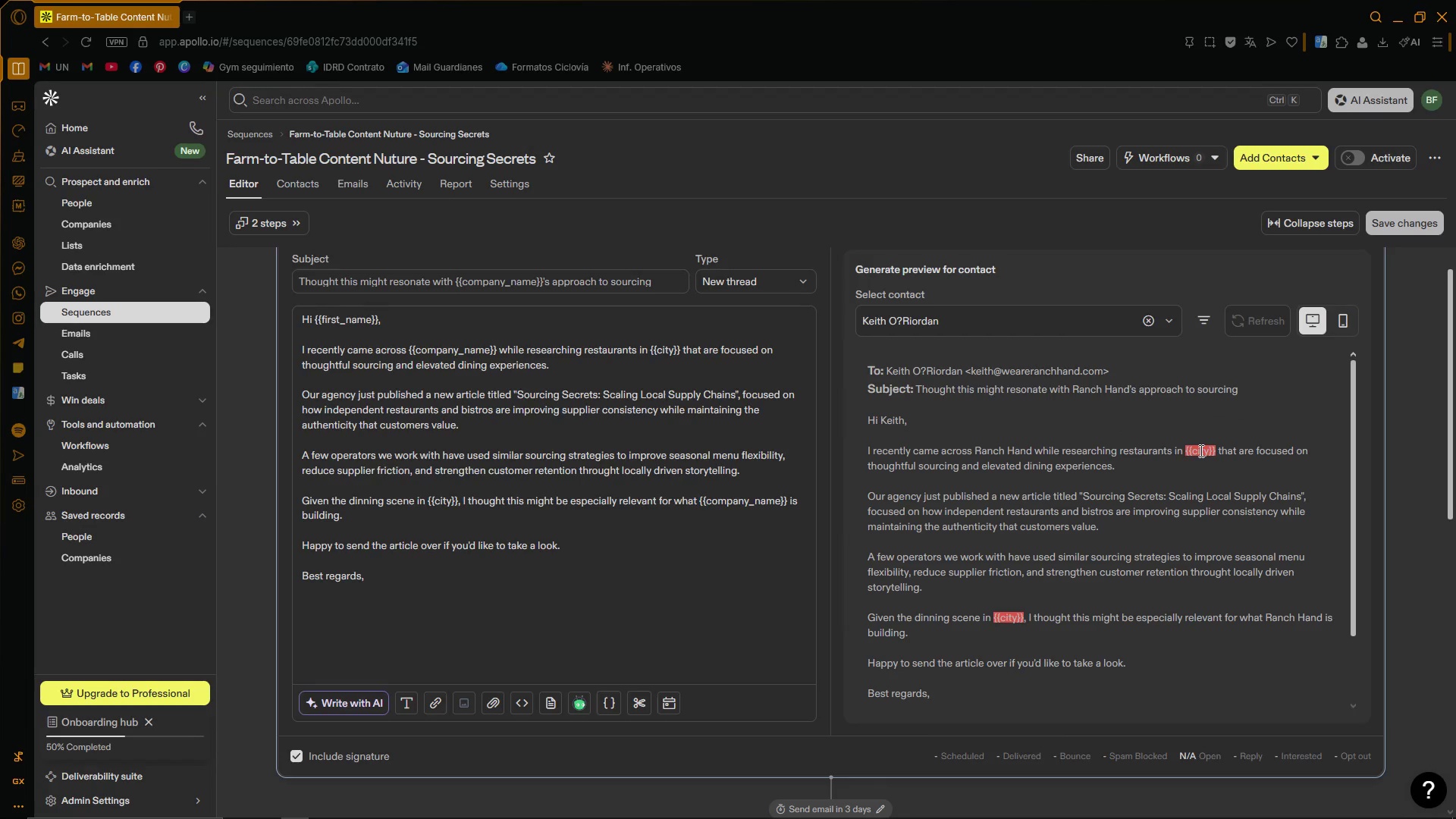 
left_click([1200, 450])
 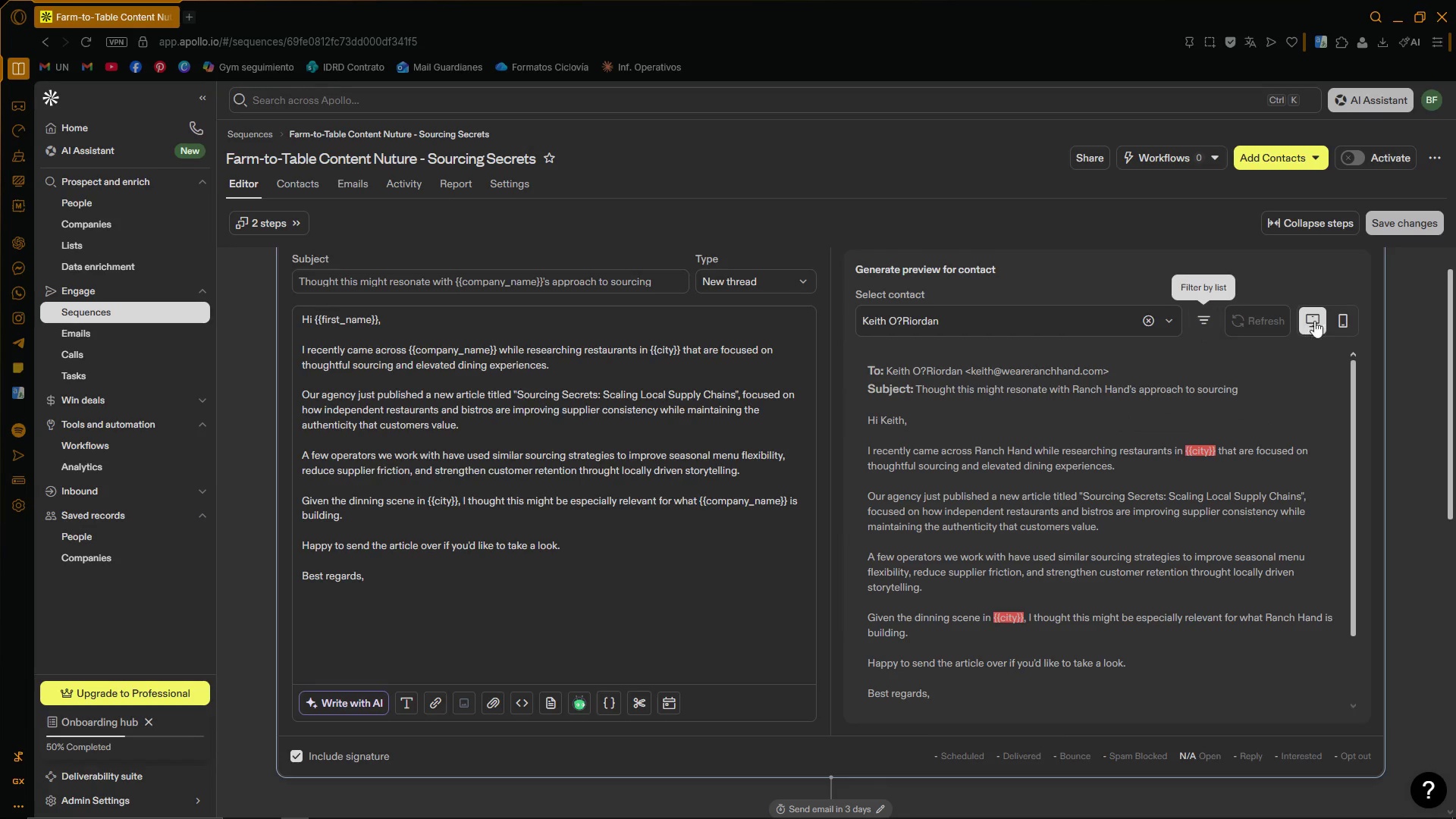 
left_click([1341, 315])
 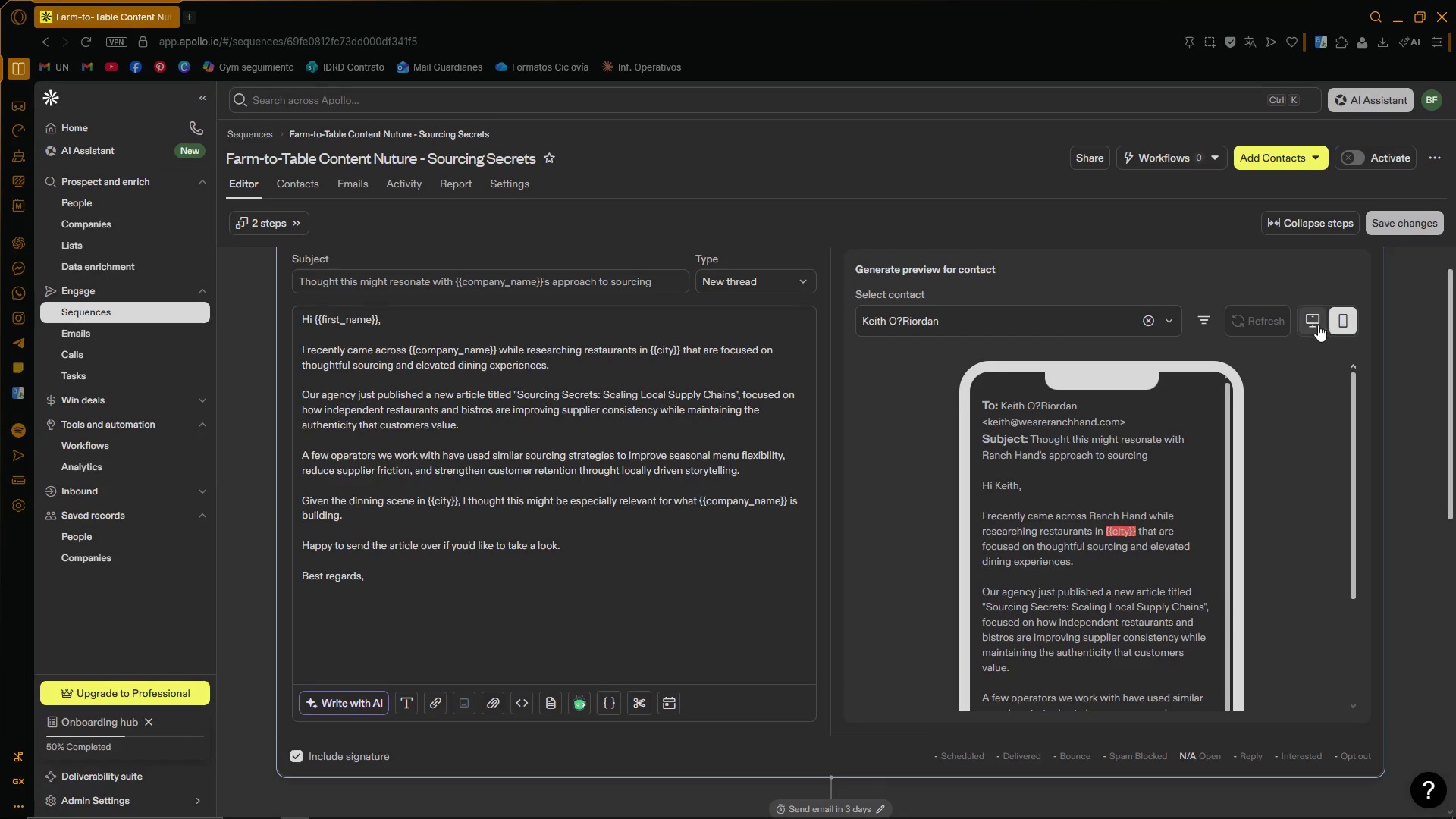 
left_click([1318, 325])
 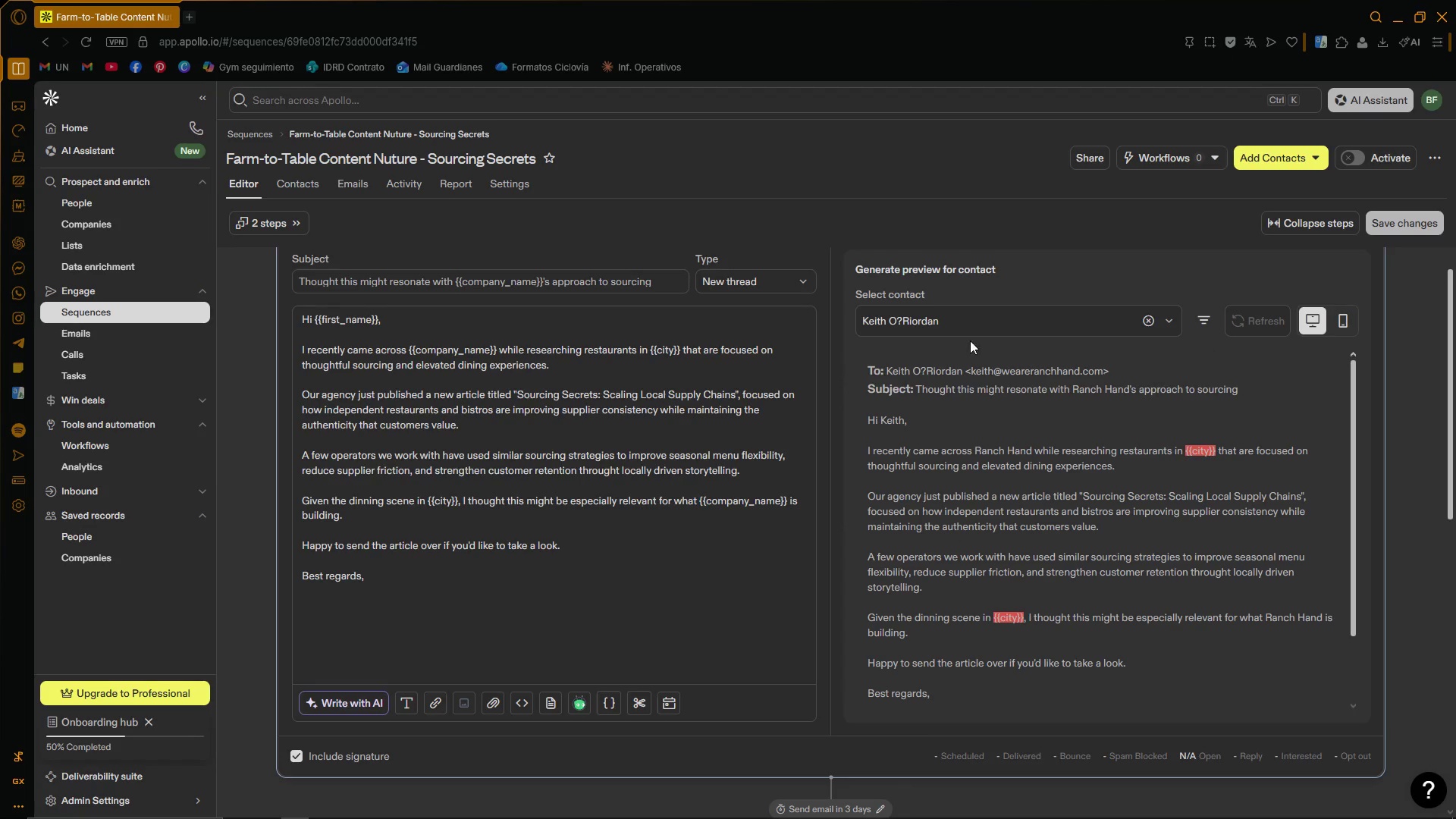 
left_click([770, 284])
 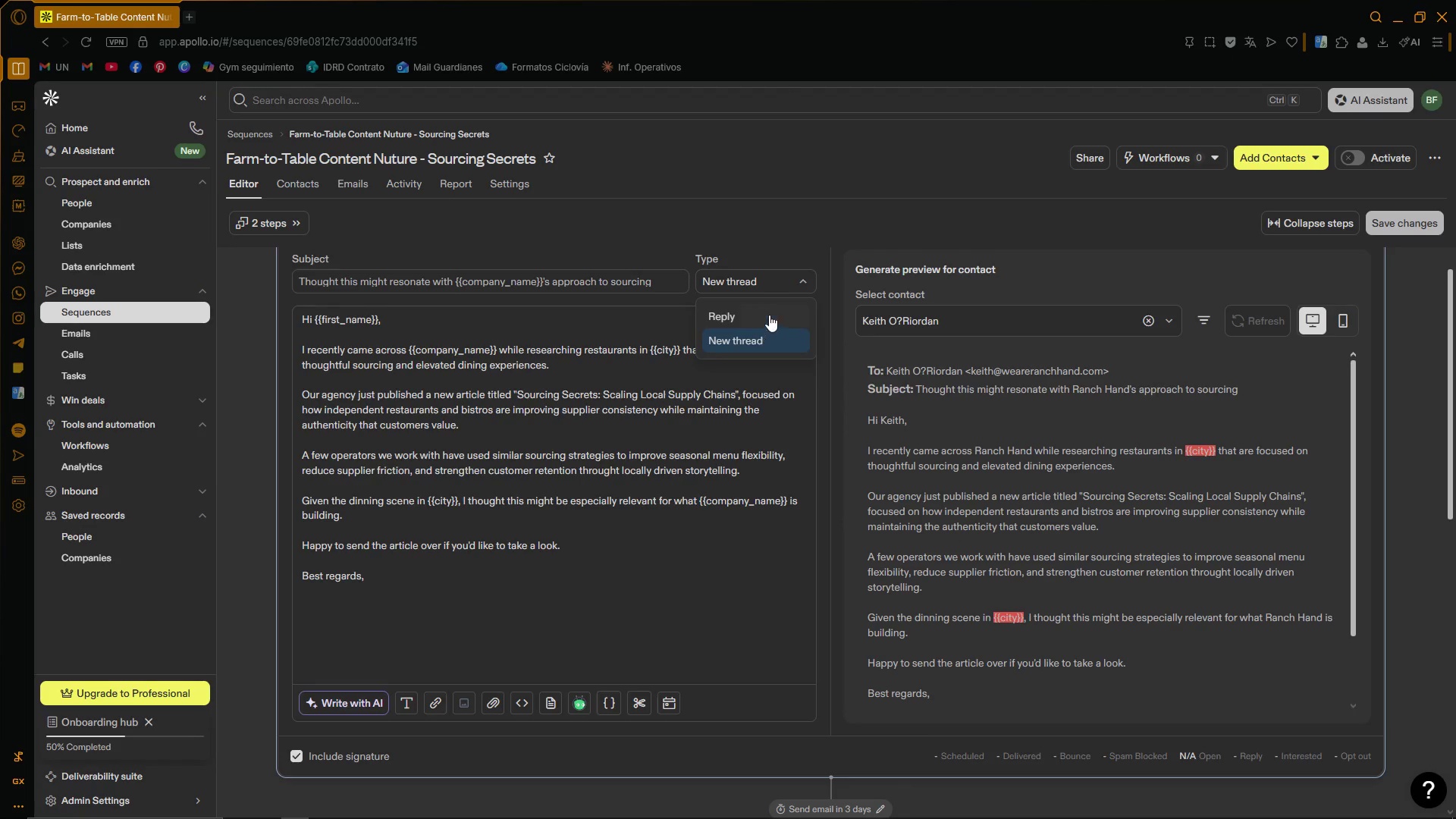 
left_click([787, 282])
 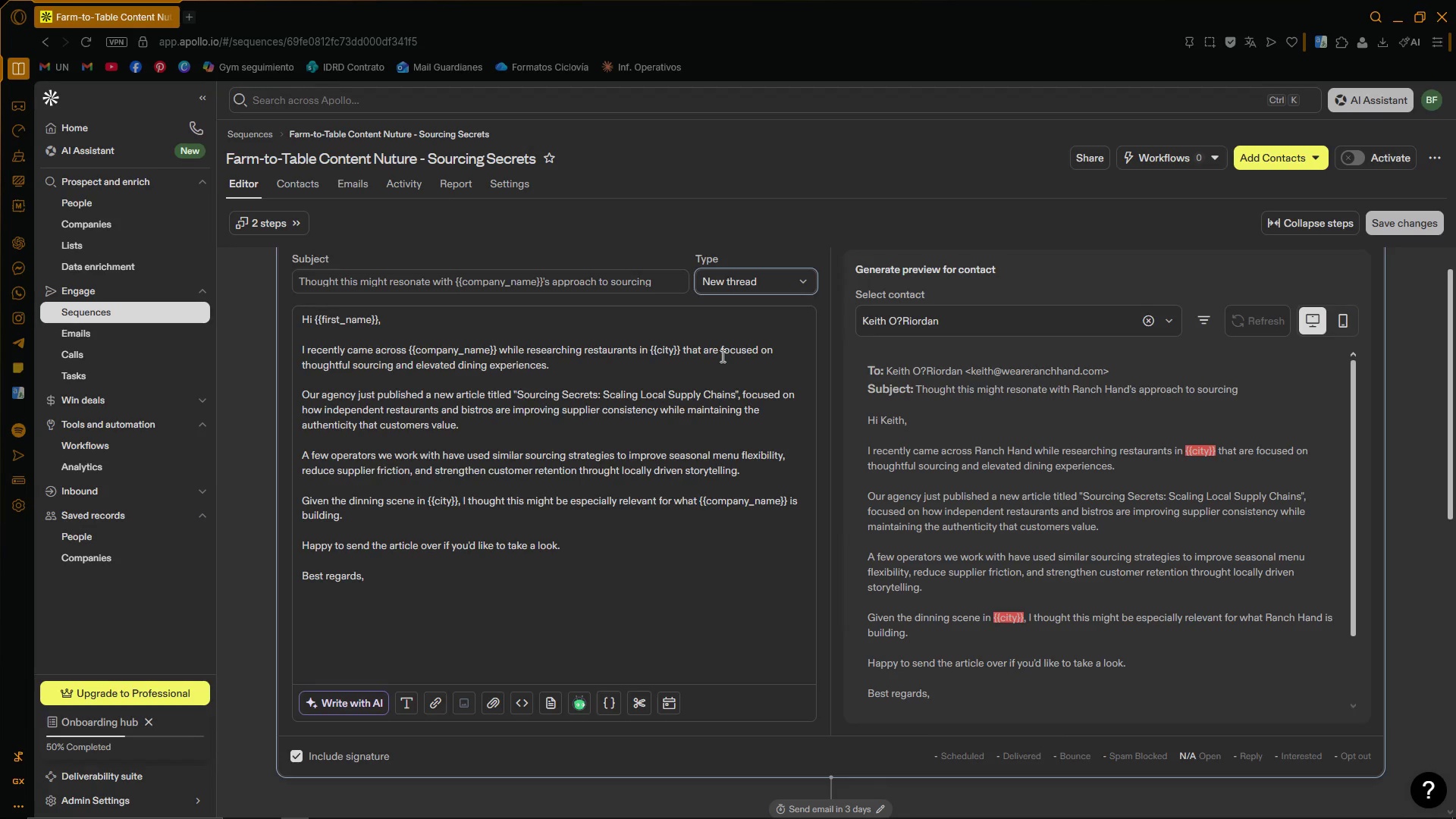 
wait(22.78)
 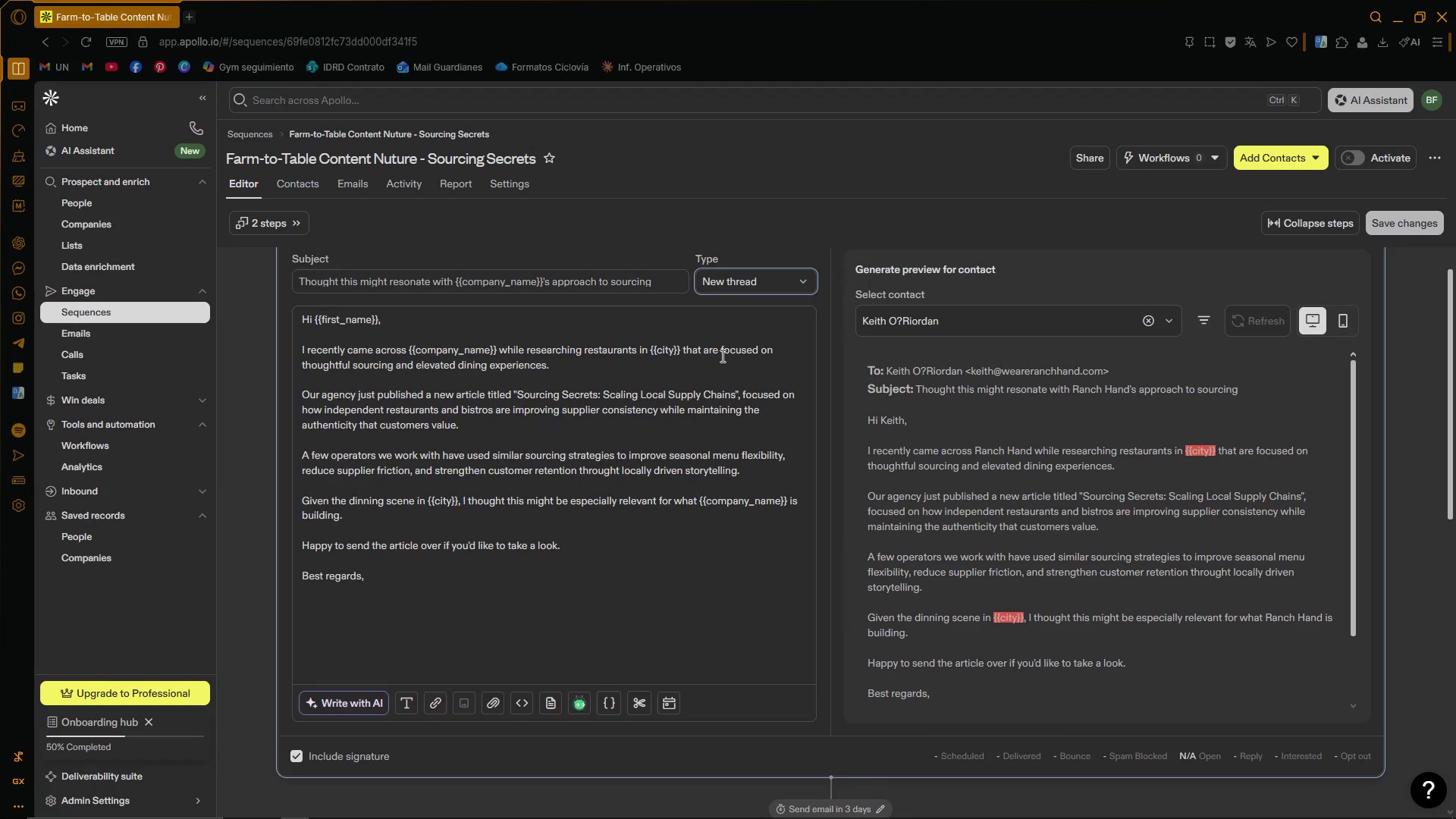 
left_click([680, 351])
 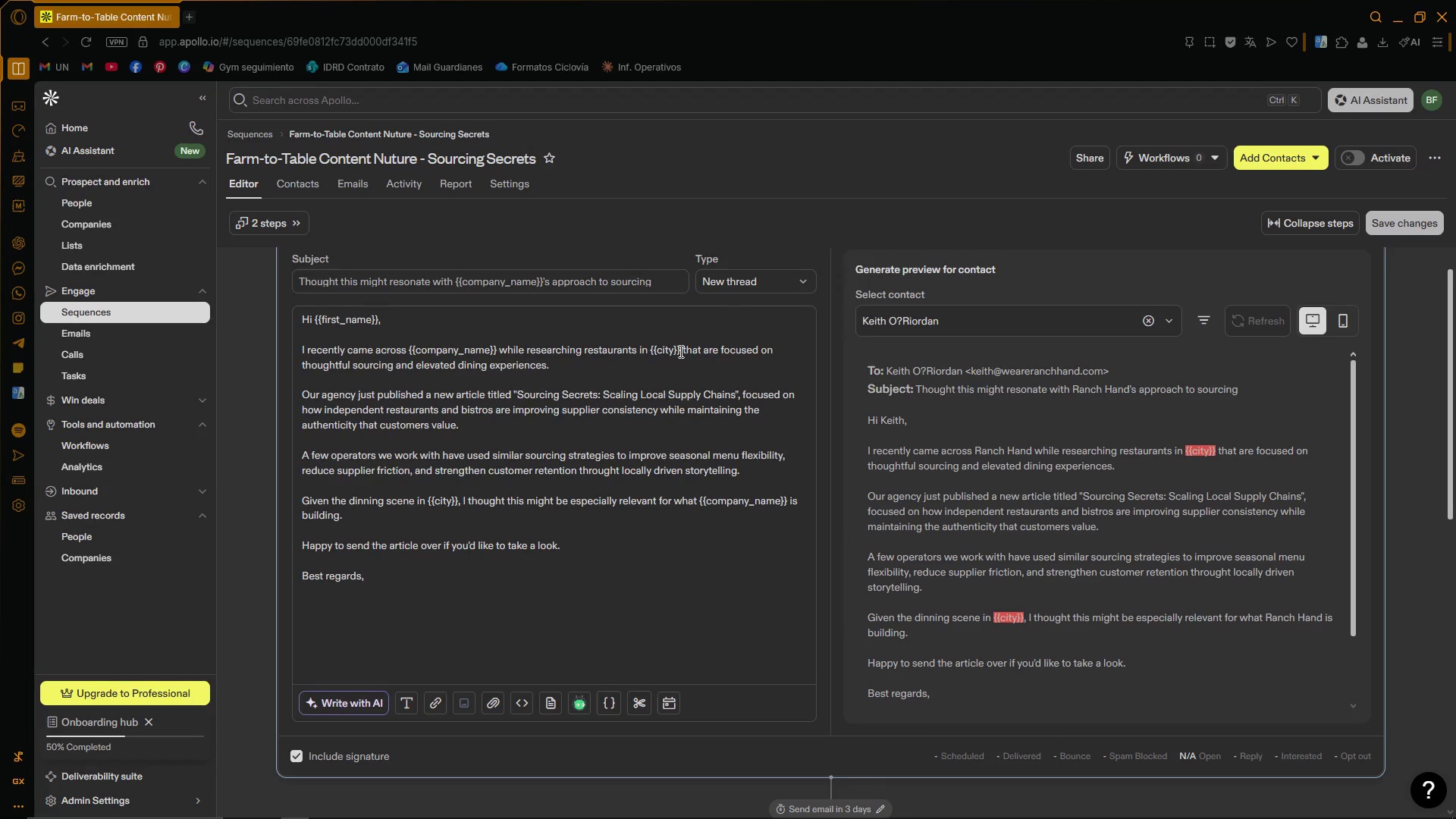 
key(Backspace)
key(Backspace)
key(Backspace)
key(Backspace)
key(Backspace)
key(Backspace)
key(Backspace)
key(Backspace)
type(''cit)
 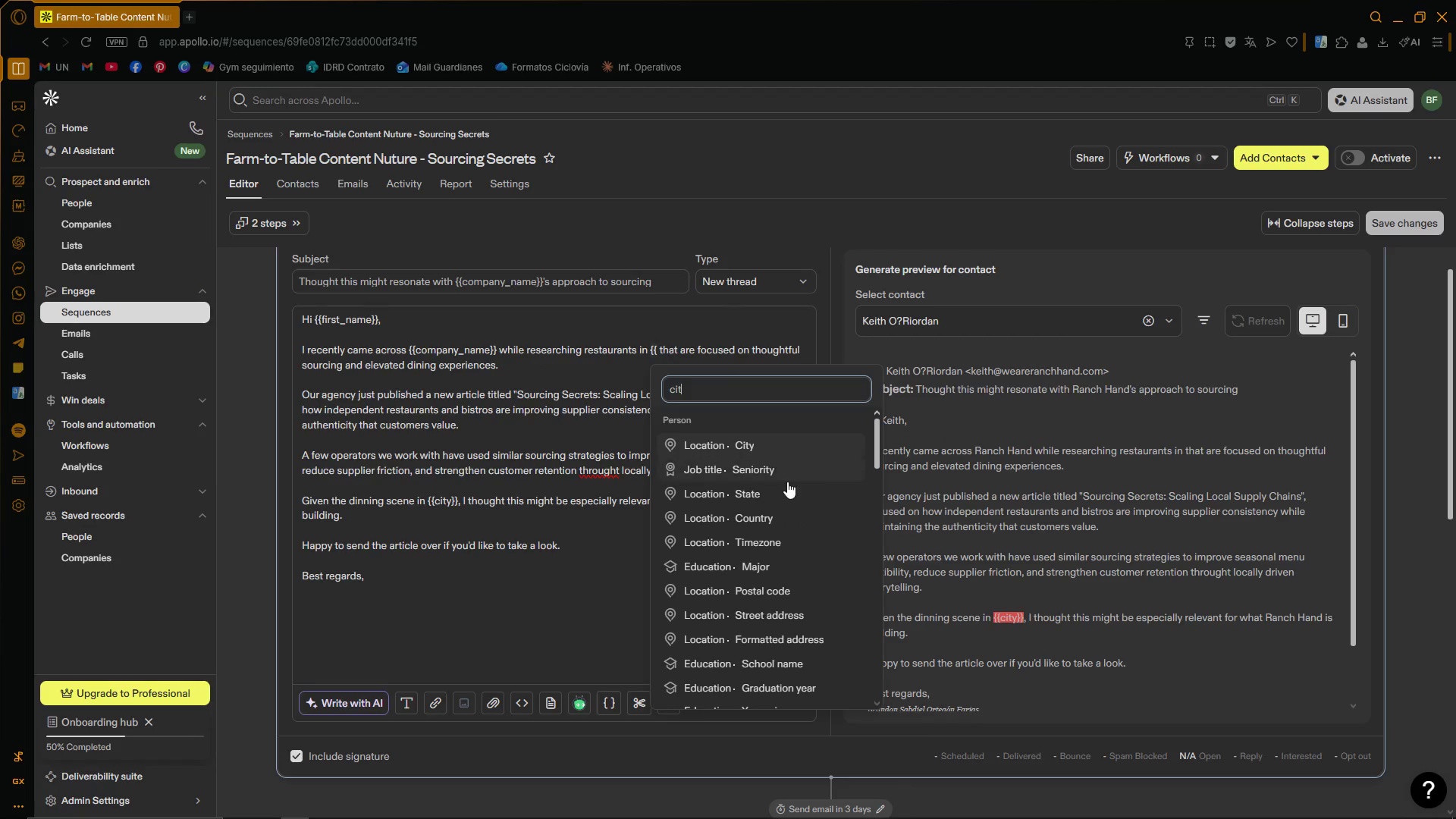 
left_click([780, 445])
 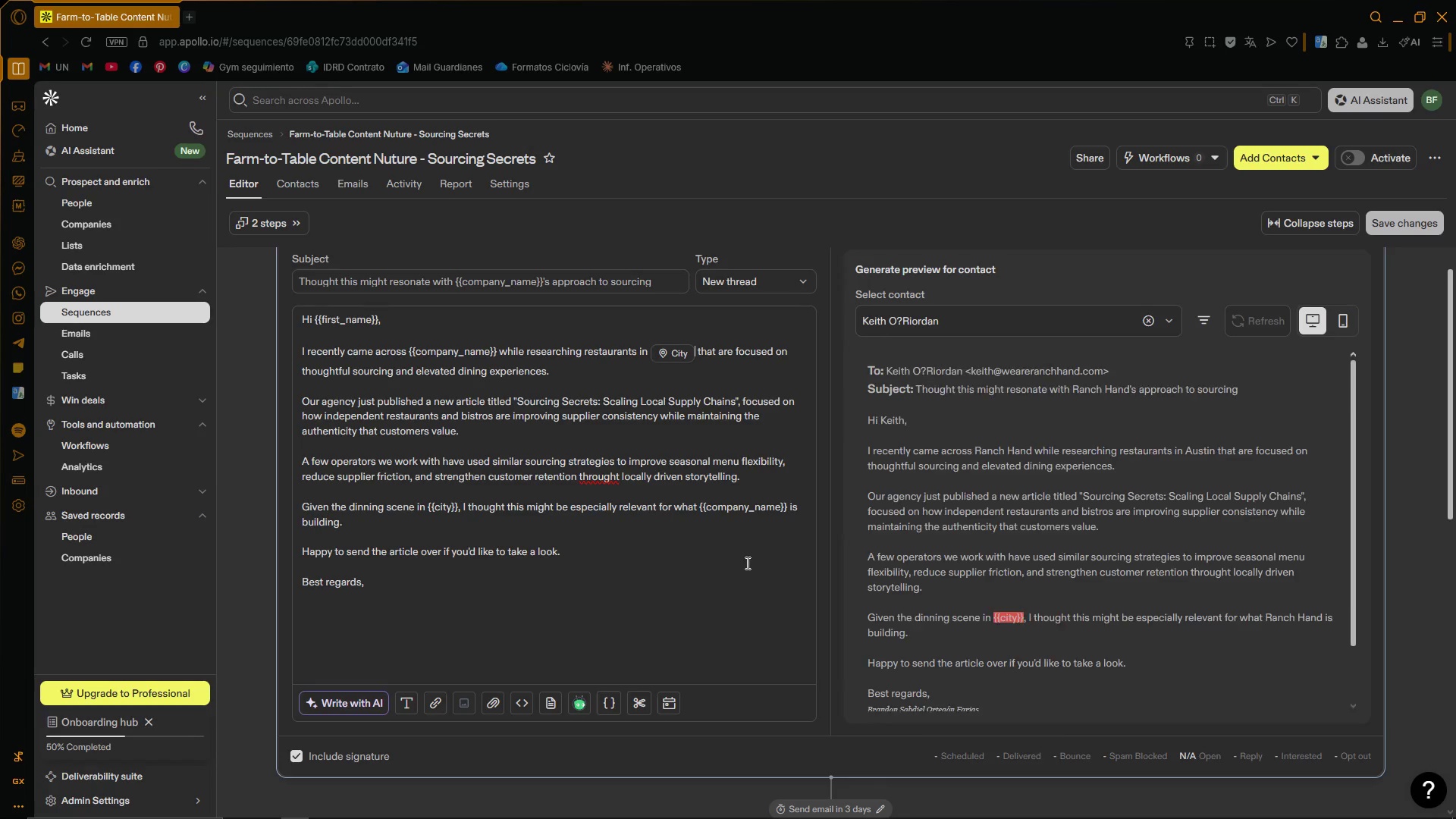 
left_click([746, 563])
 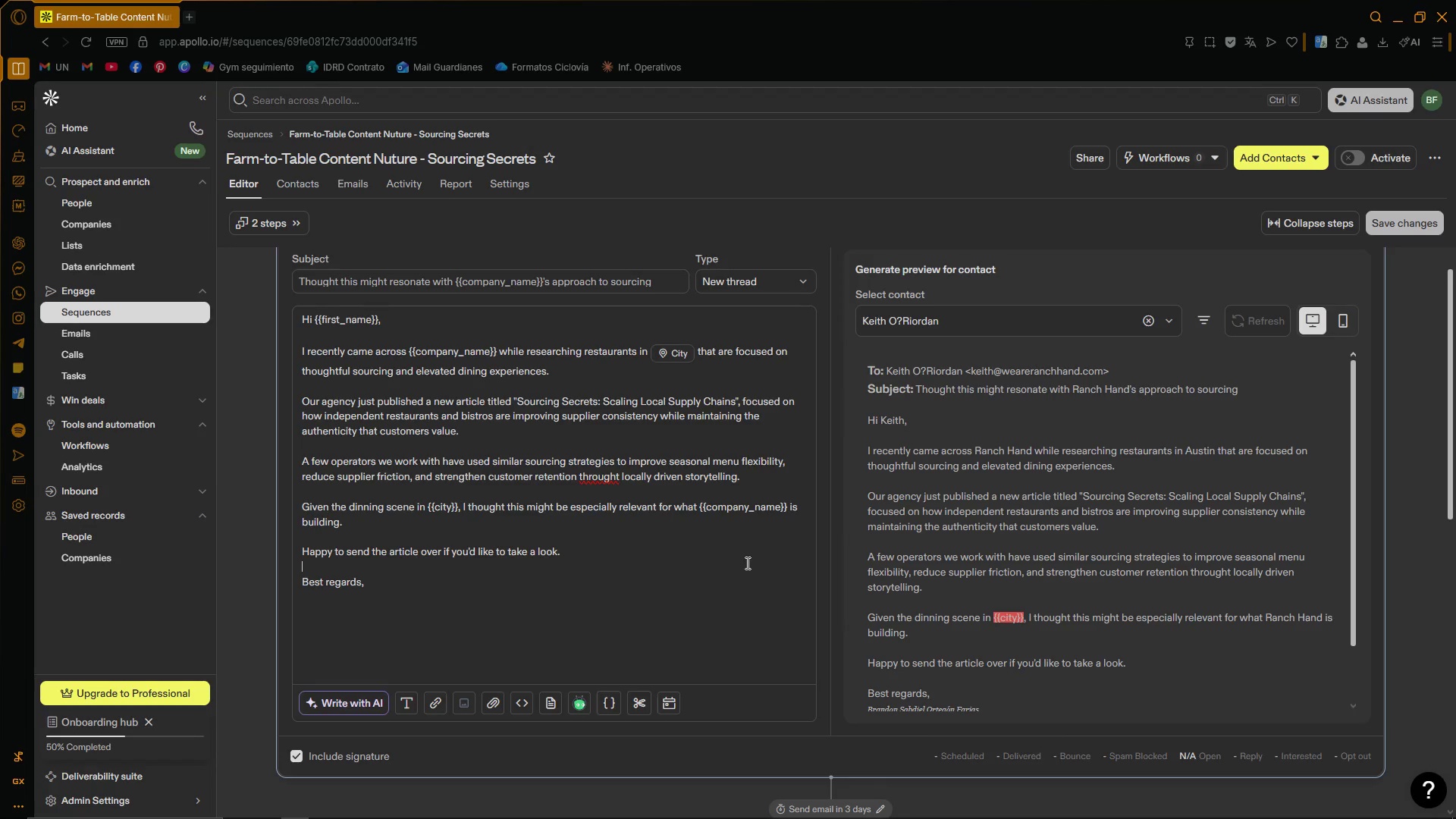 
wait(62.25)
 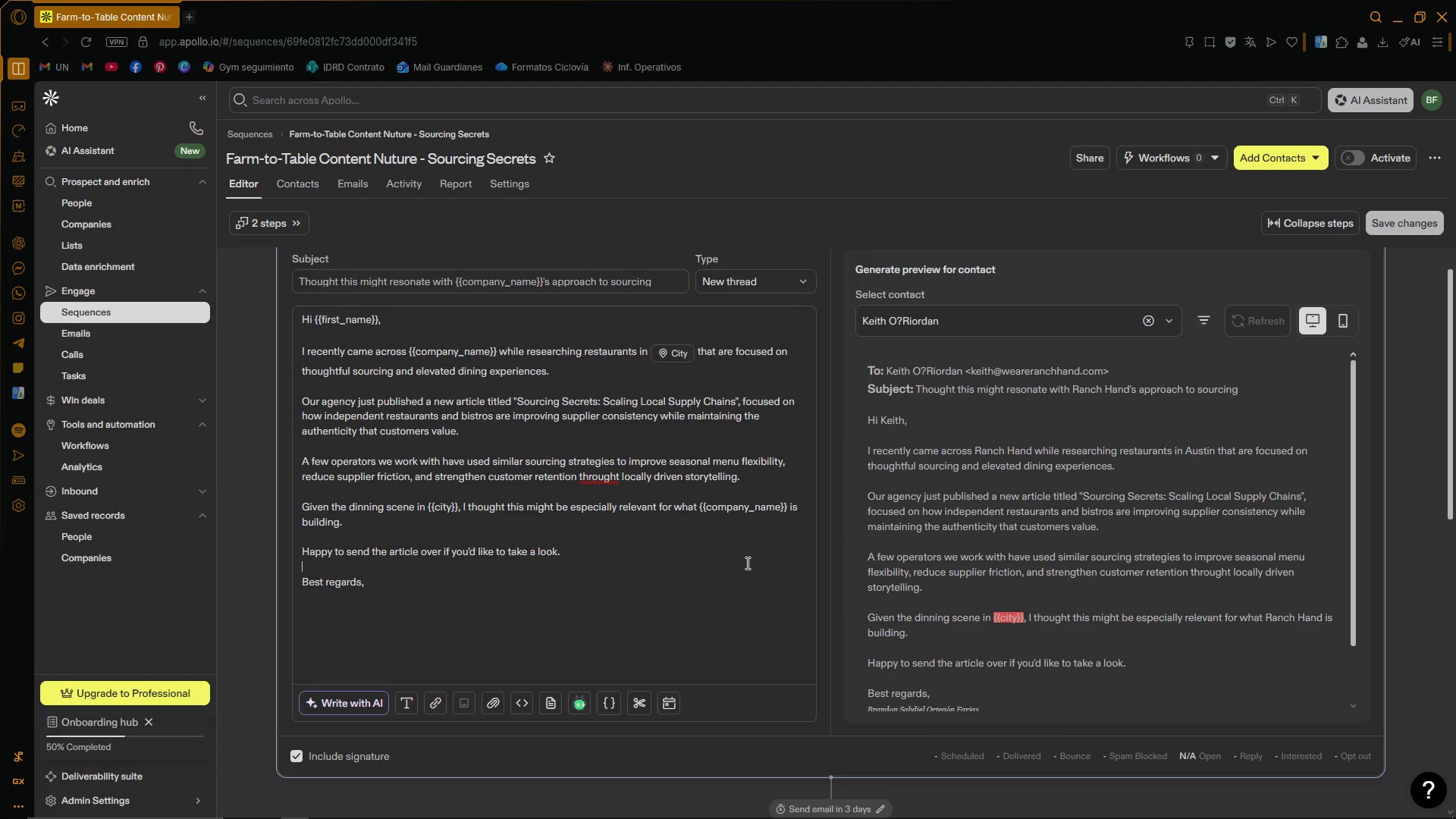 
scroll: coordinate [627, 526], scroll_direction: down, amount: 1.0
 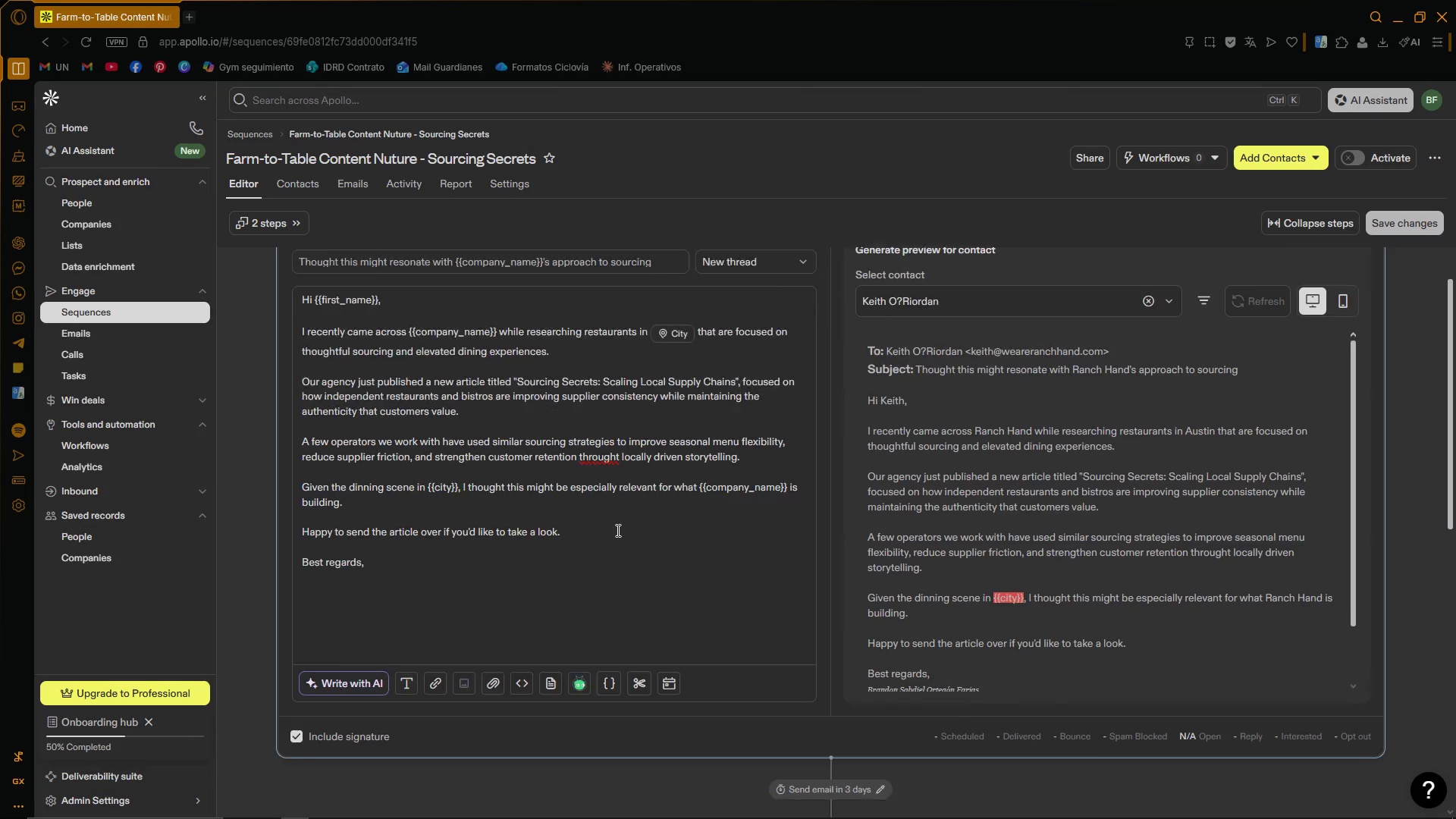 
mouse_move([594, 535])
 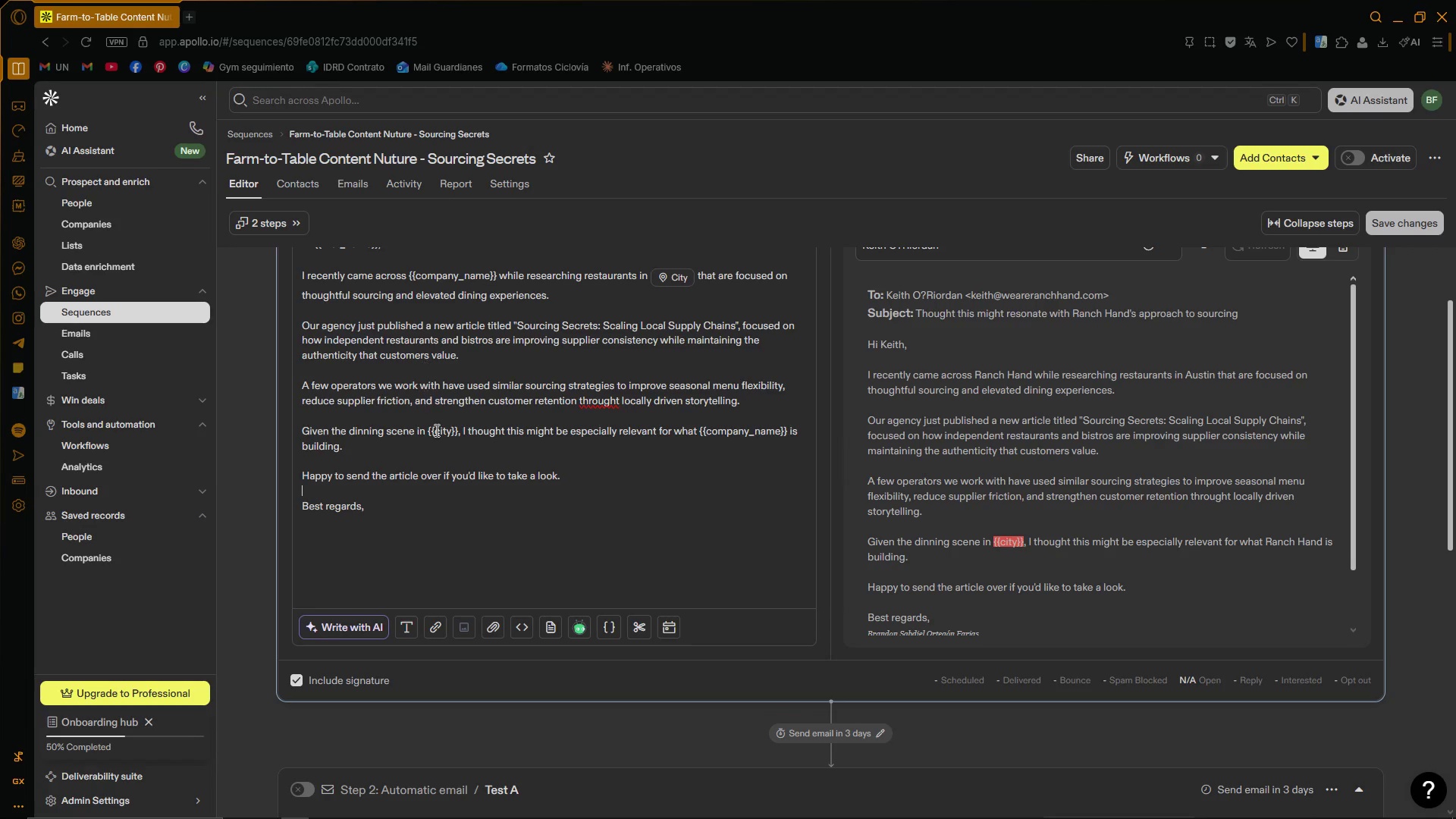 
scroll: coordinate [531, 435], scroll_direction: down, amount: 10.0
 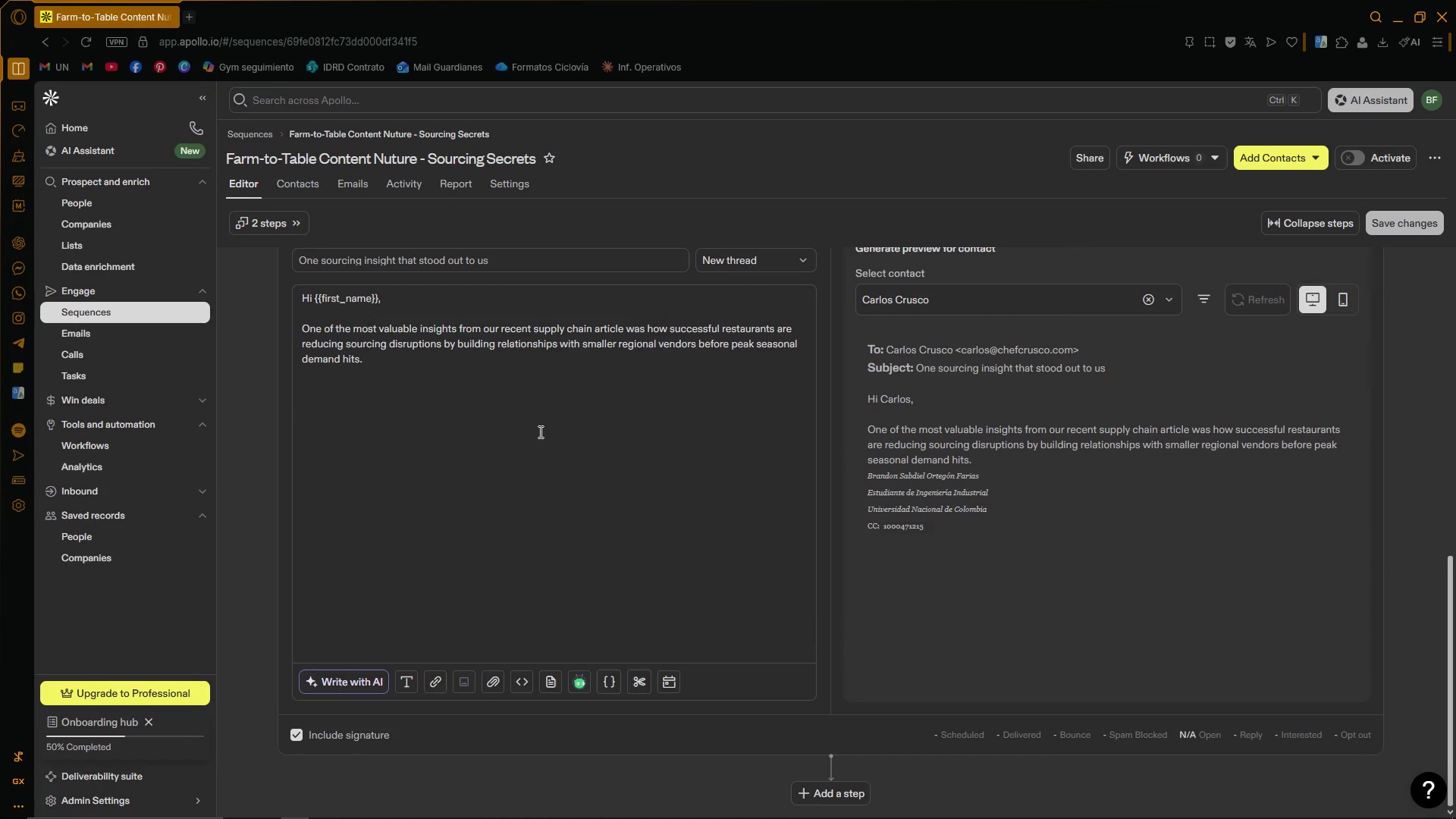 
left_click([420, 513])
 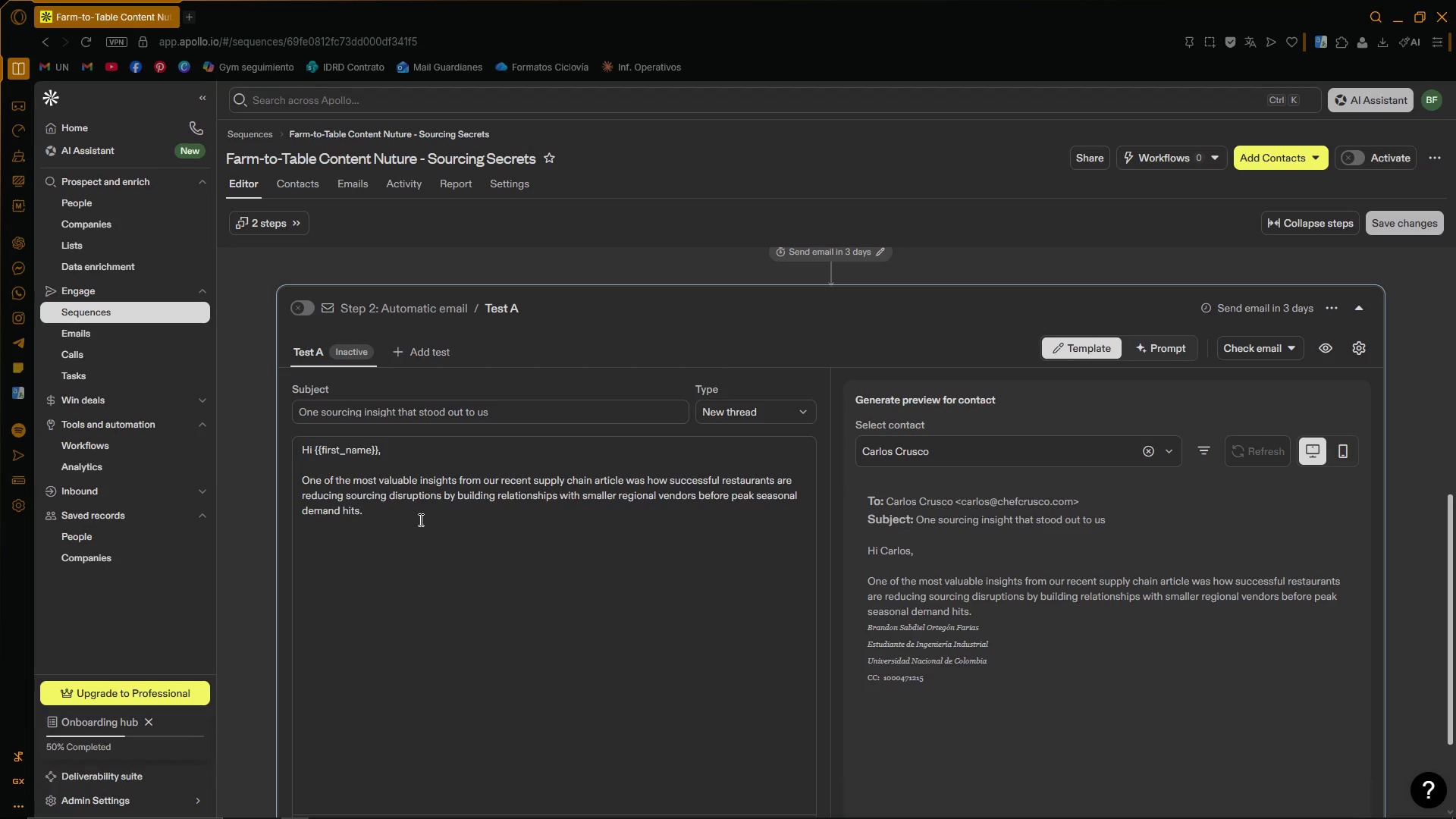 
scroll: coordinate [407, 450], scroll_direction: down, amount: 5.0
 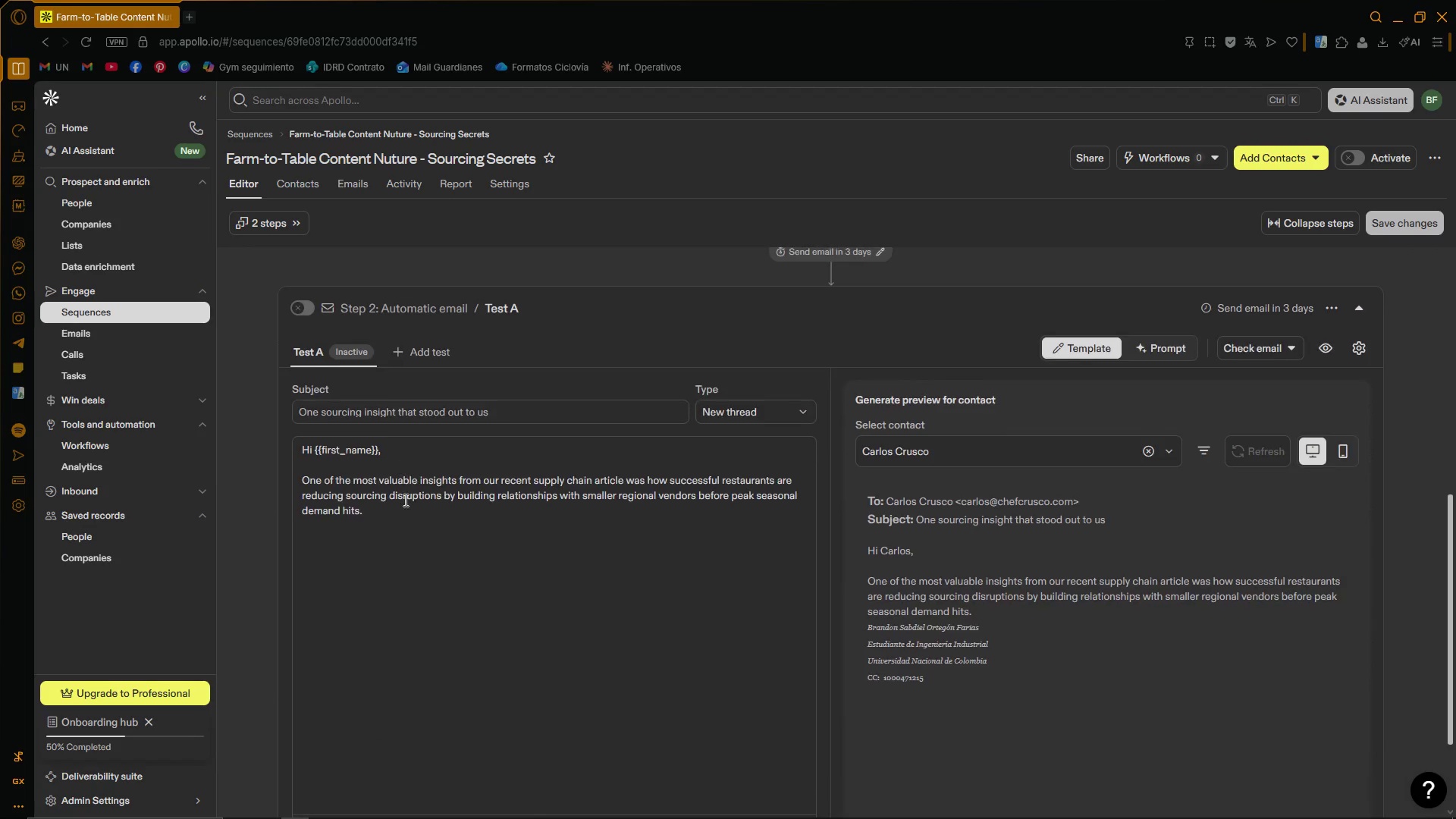 
wait(16.99)
 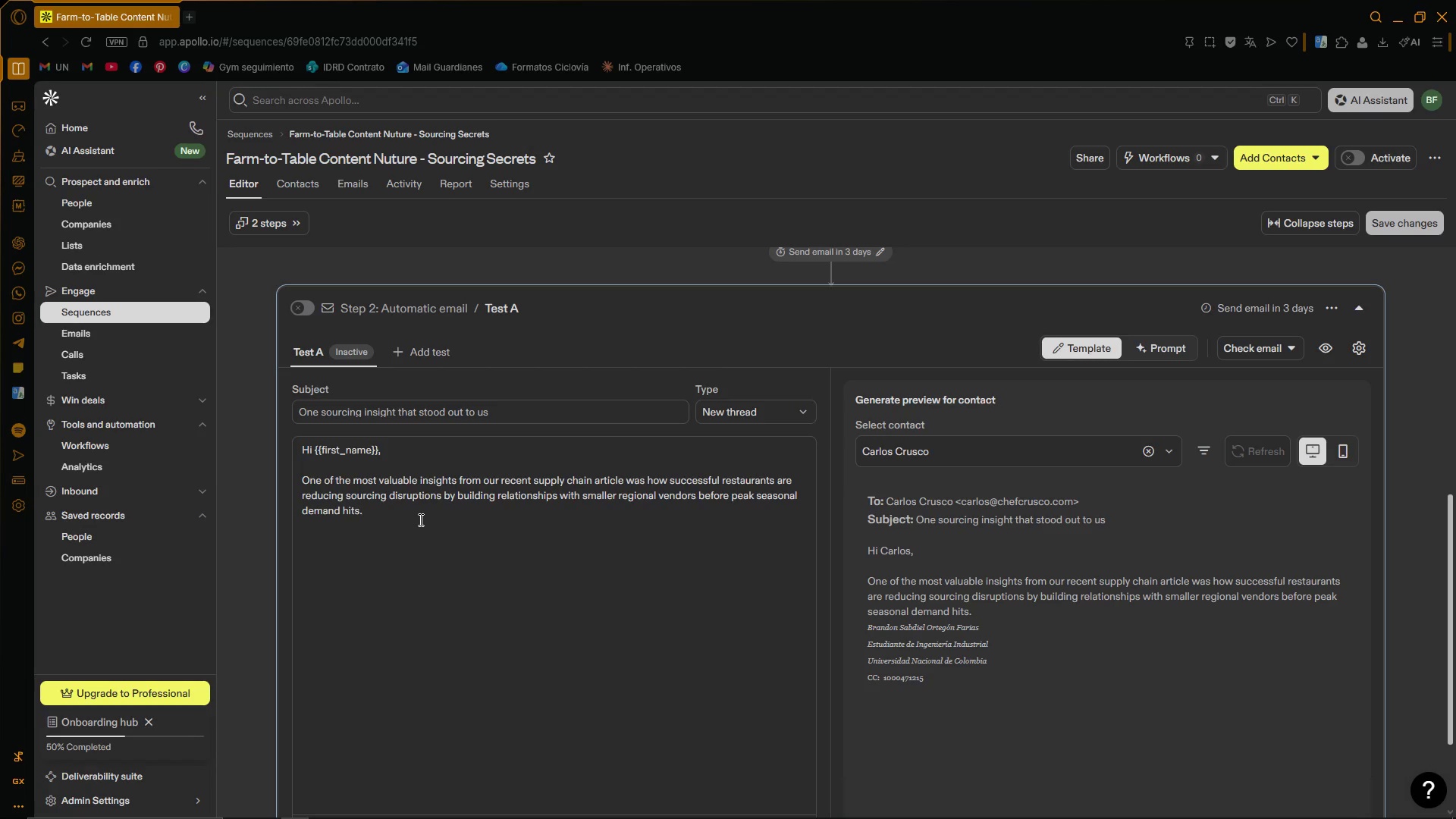 
key(Enter)
 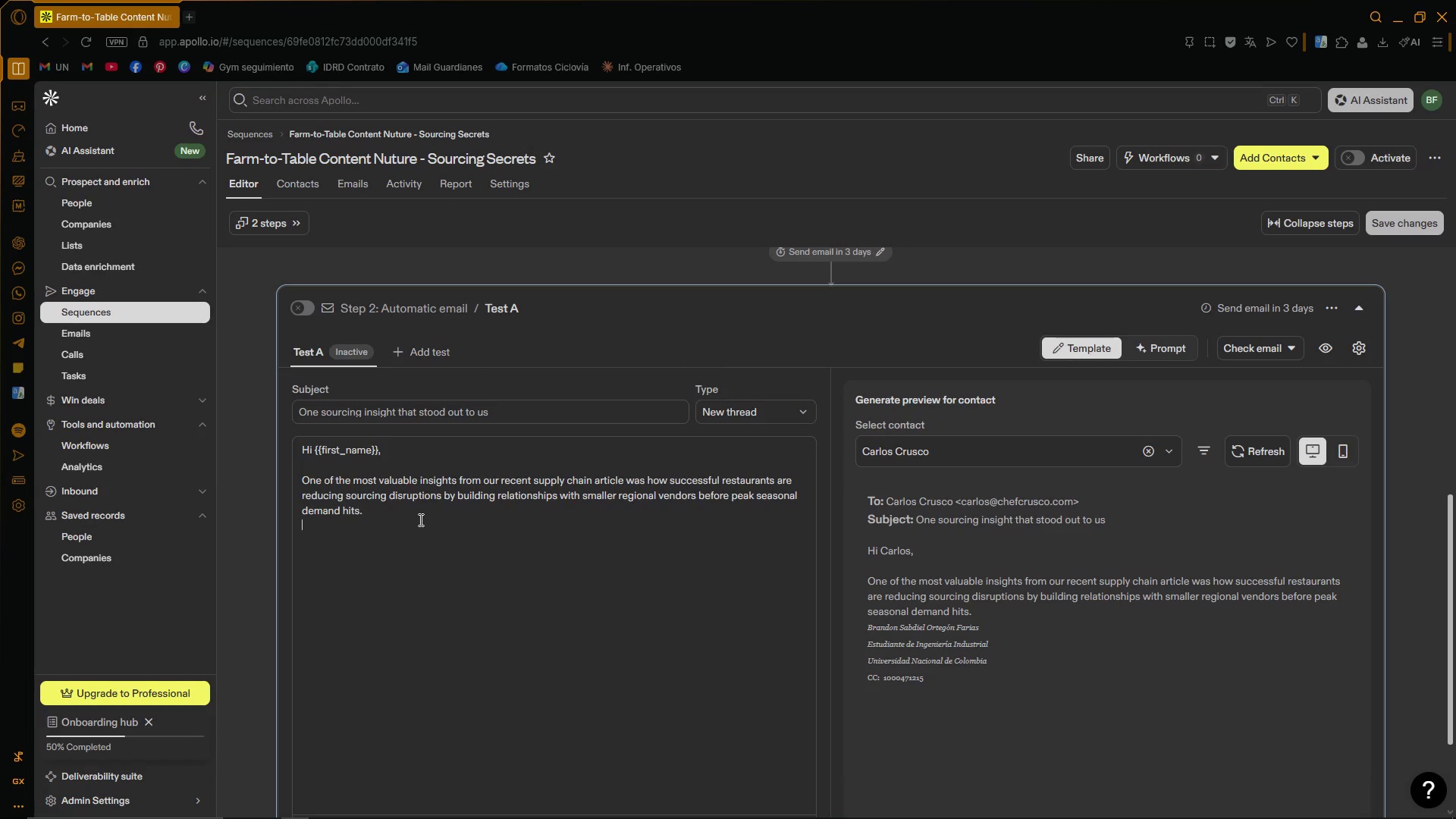 
key(Enter)
 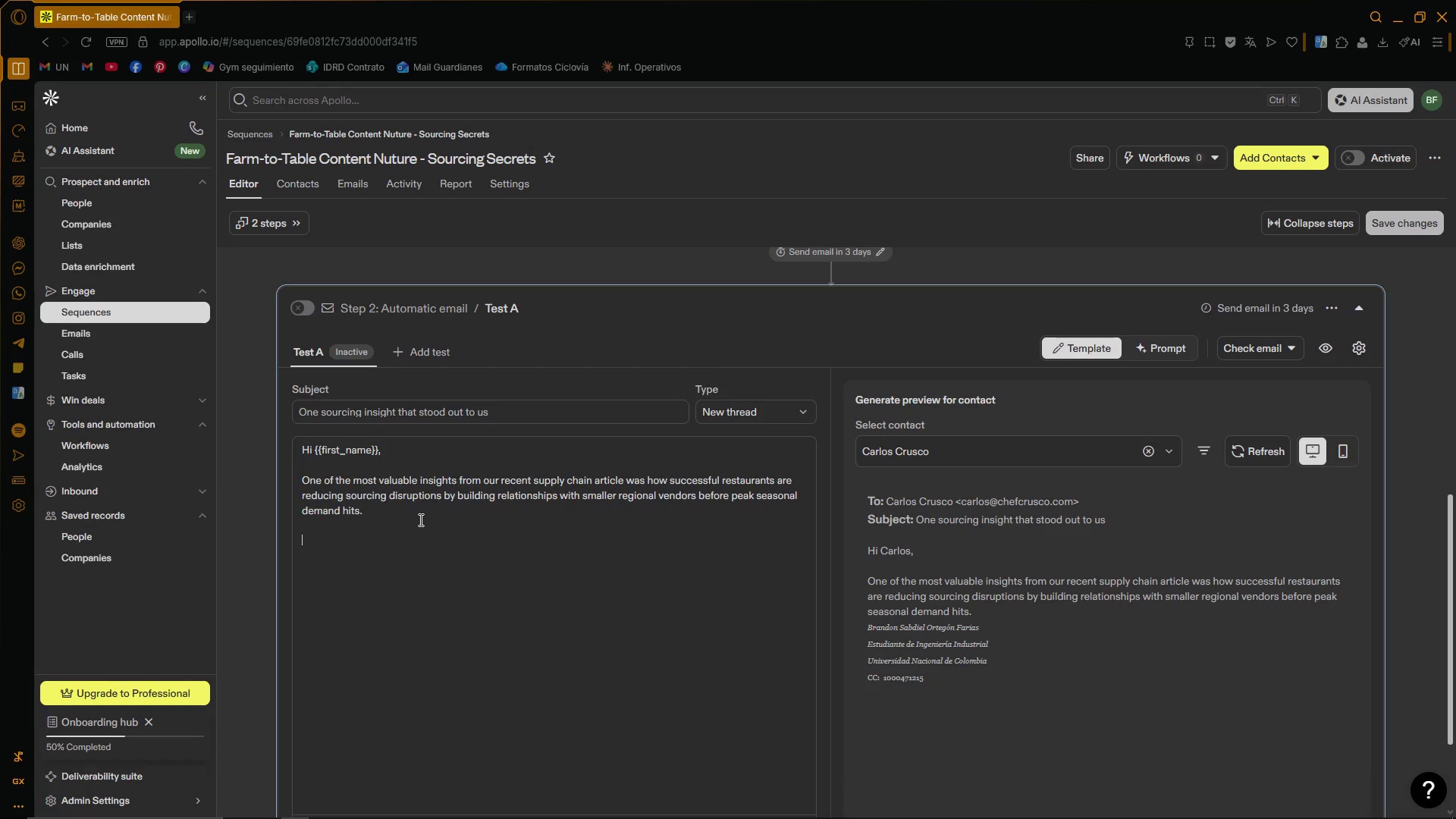 
type(For several restaurants gruo)
key(Backspace)
key(Backspace)
key(Backspace)
type(roups, this had )
key(Backspace)
key(Backspace)
type(s he,)
key(Backspace)
type(lped improve)
key(Backspace)
type(e inf)
key(Backspace)
type(gredient consistecy )
 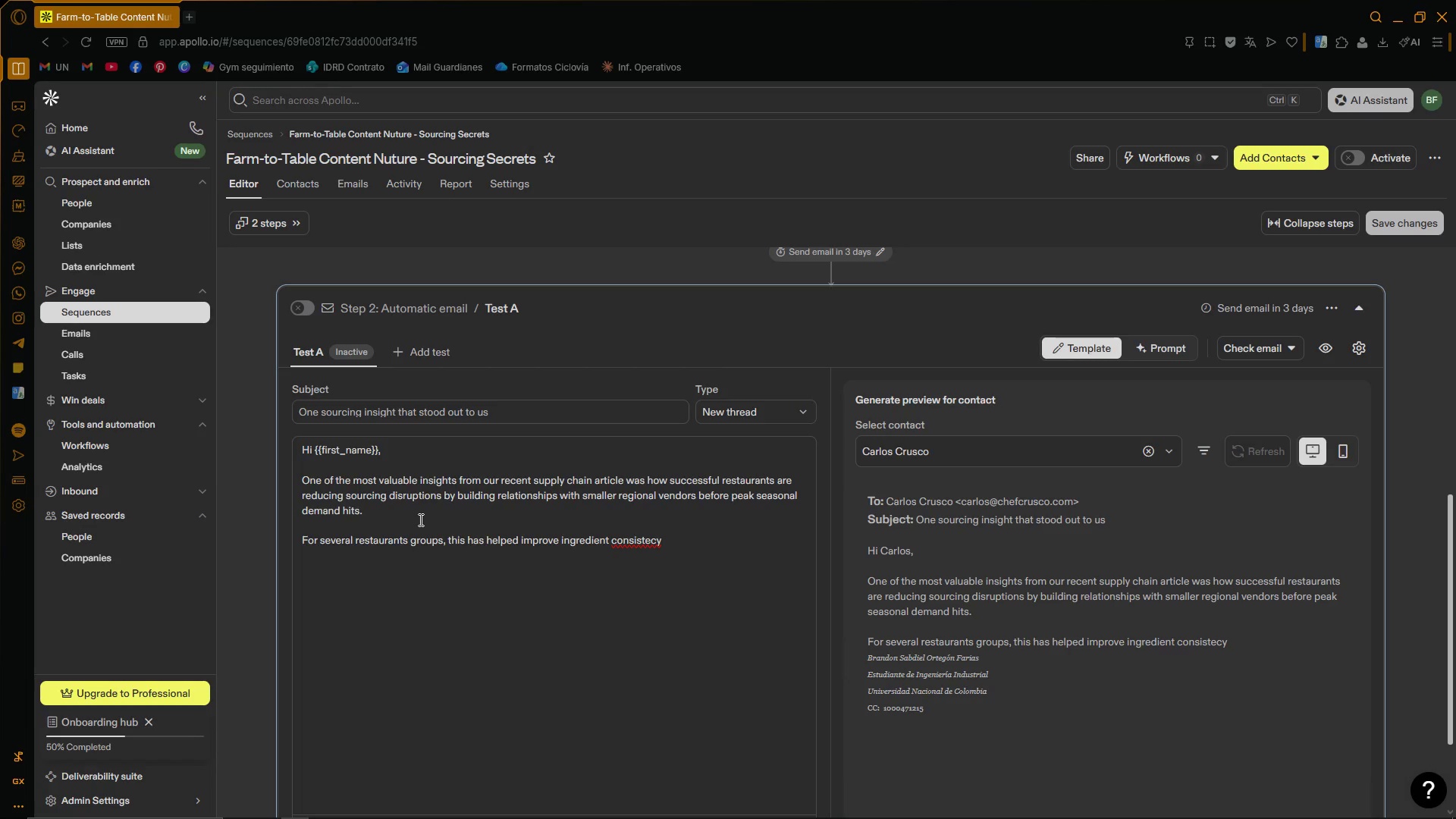 
wait(5.56)
 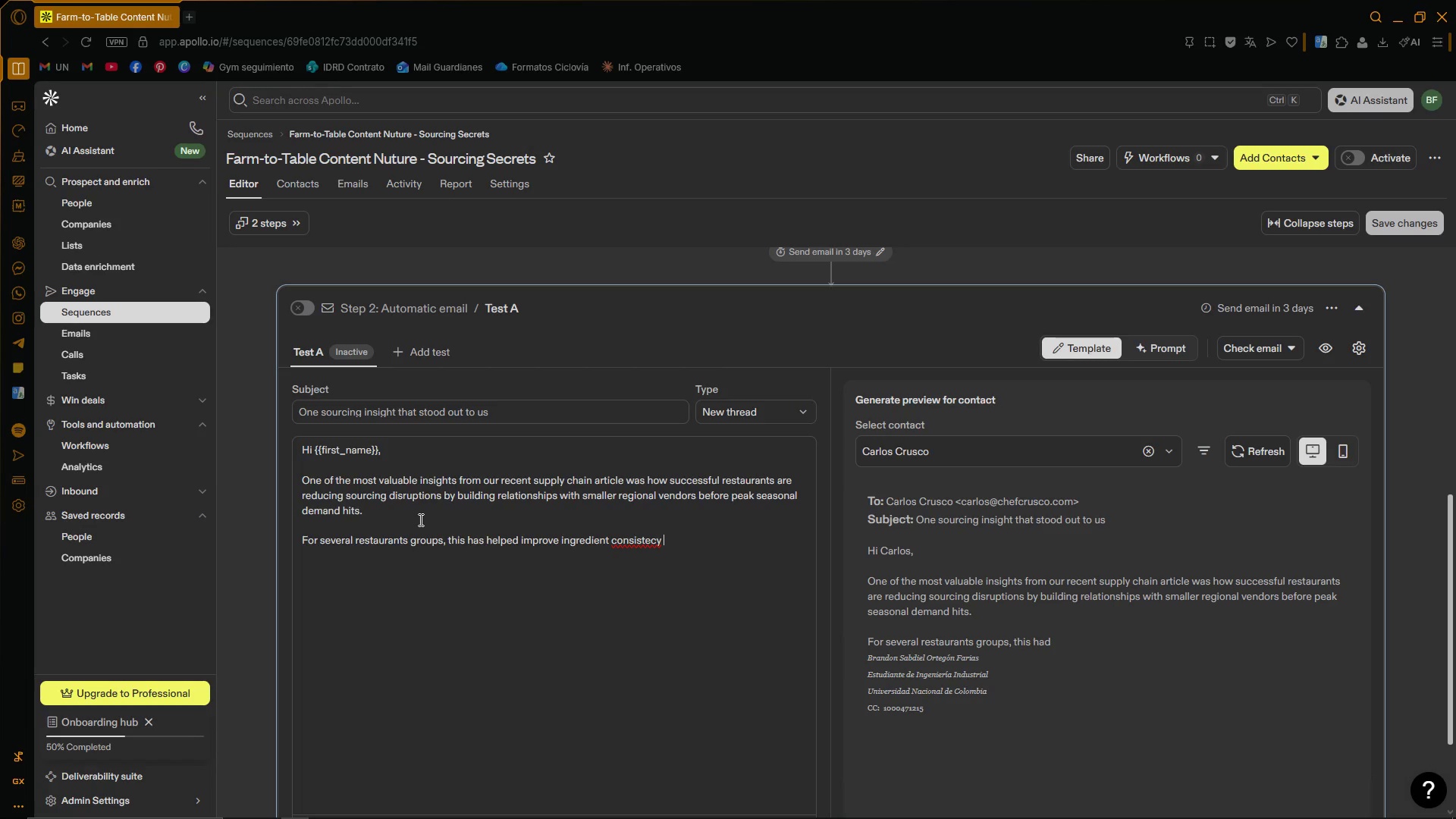 
key(Backspace)
key(Backspace)
key(Backspace)
type(ncy )
key(Backspace)
type(who)
key(Backspace)
key(Backspace)
key(Backspace)
key(Backspace)
type( )
key(Backspace)
type(y while also increasing customer trust in their farm-to )
key(Backspace)
type(-table positioning.)
 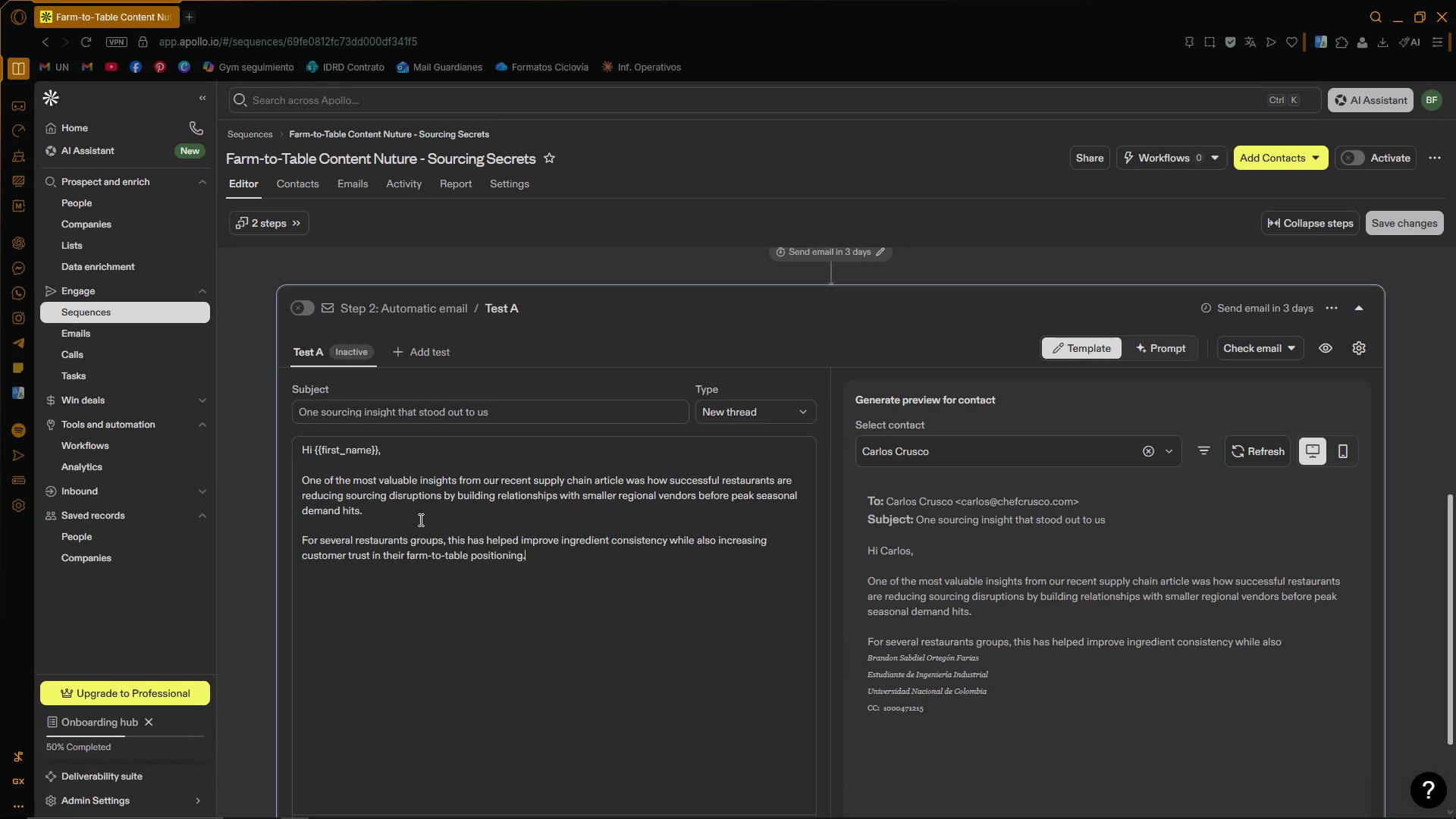 
key(Enter)
 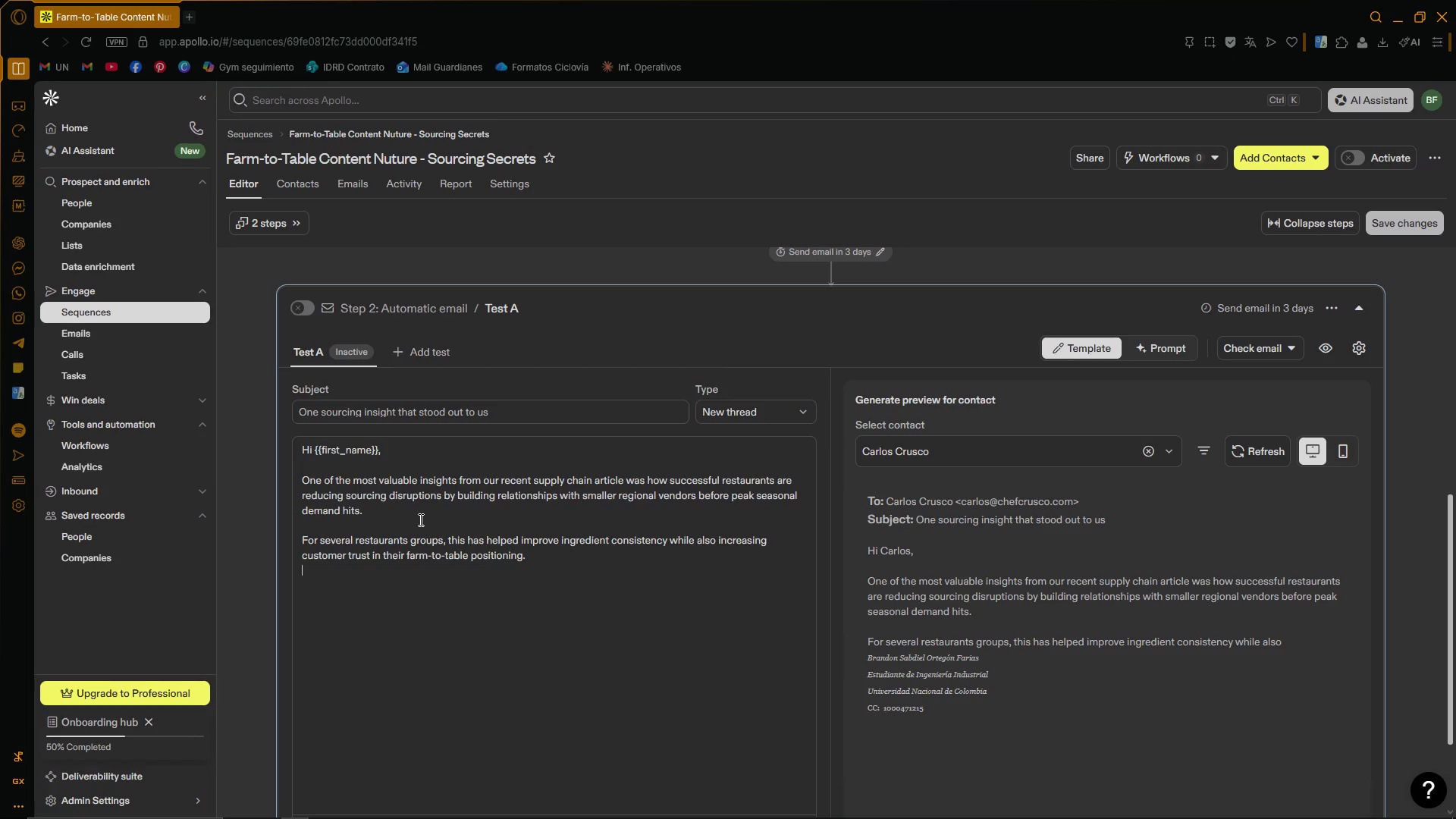 
key(Enter)
 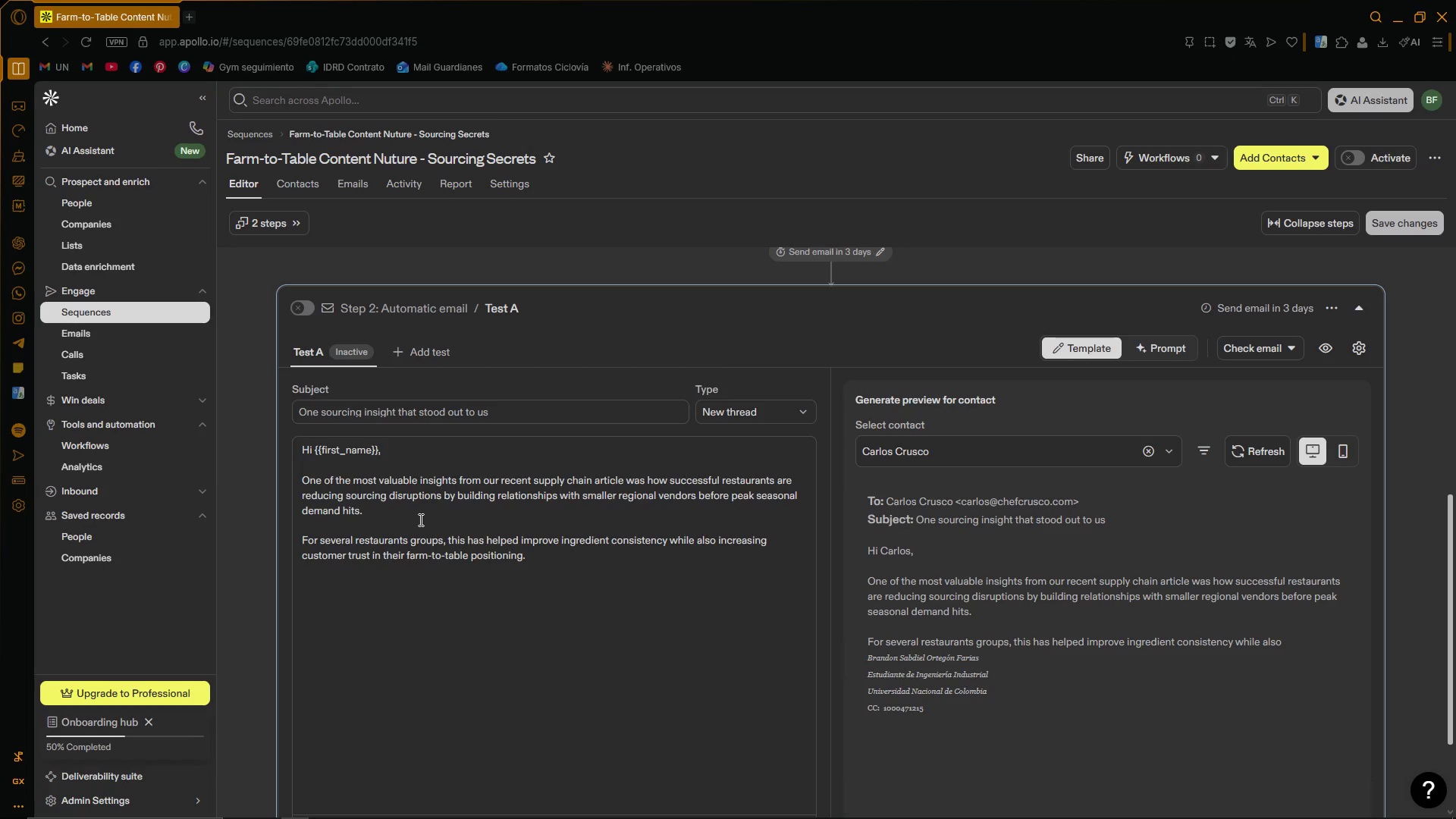 
type(Considering the competitive restaurant landscape in ''ci)
 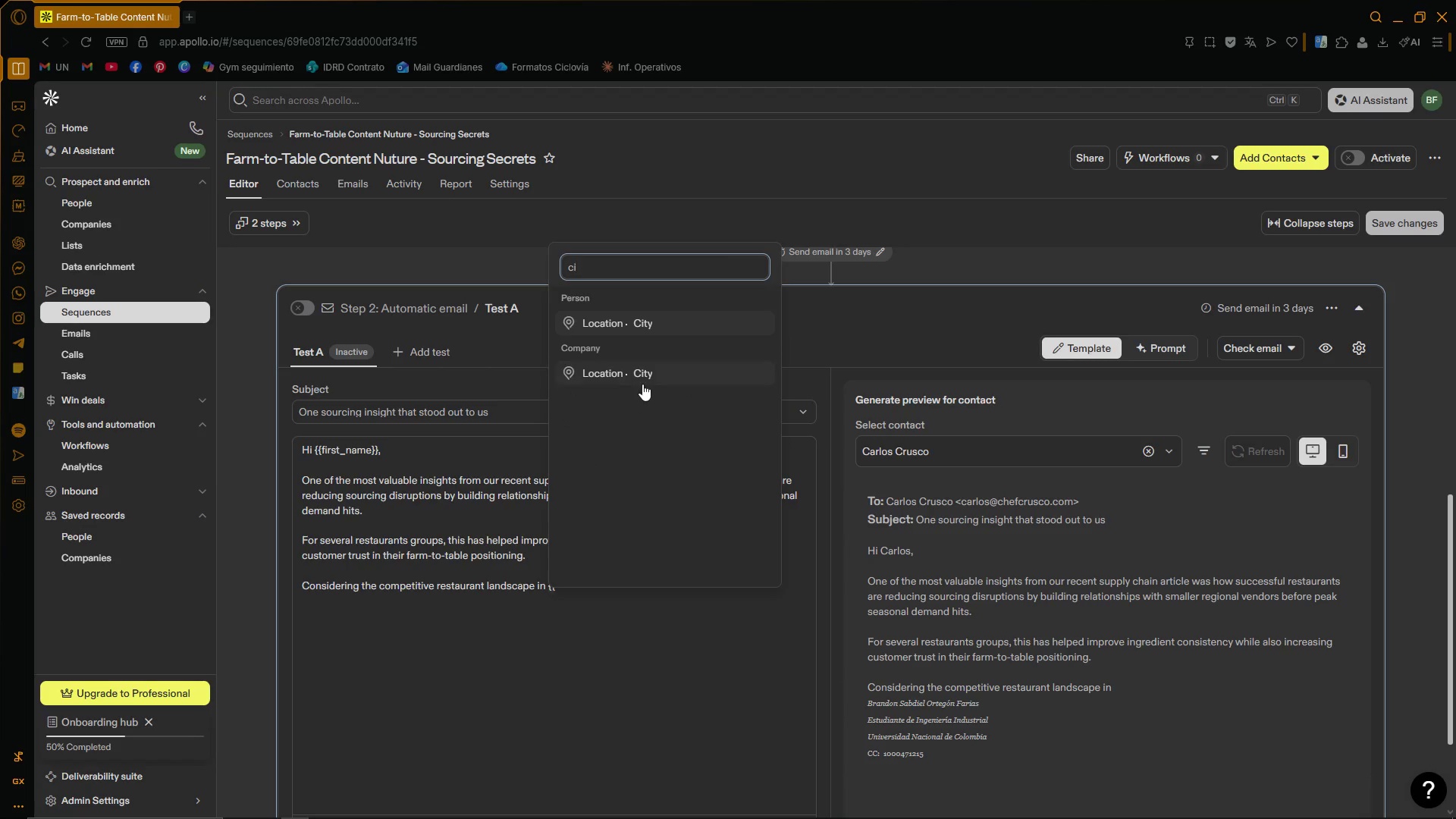 
left_click([642, 381])
 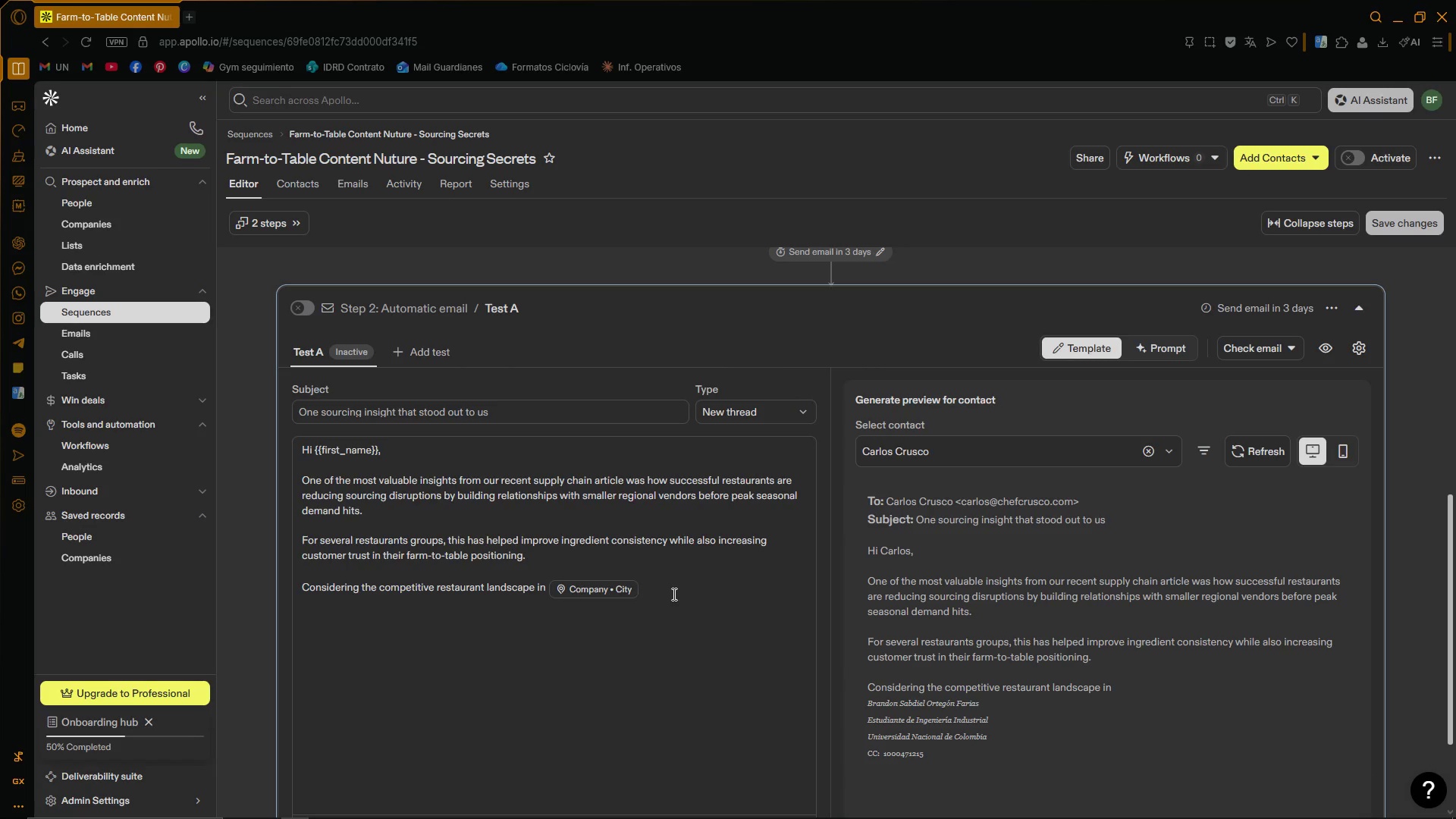 
key(Backspace)
 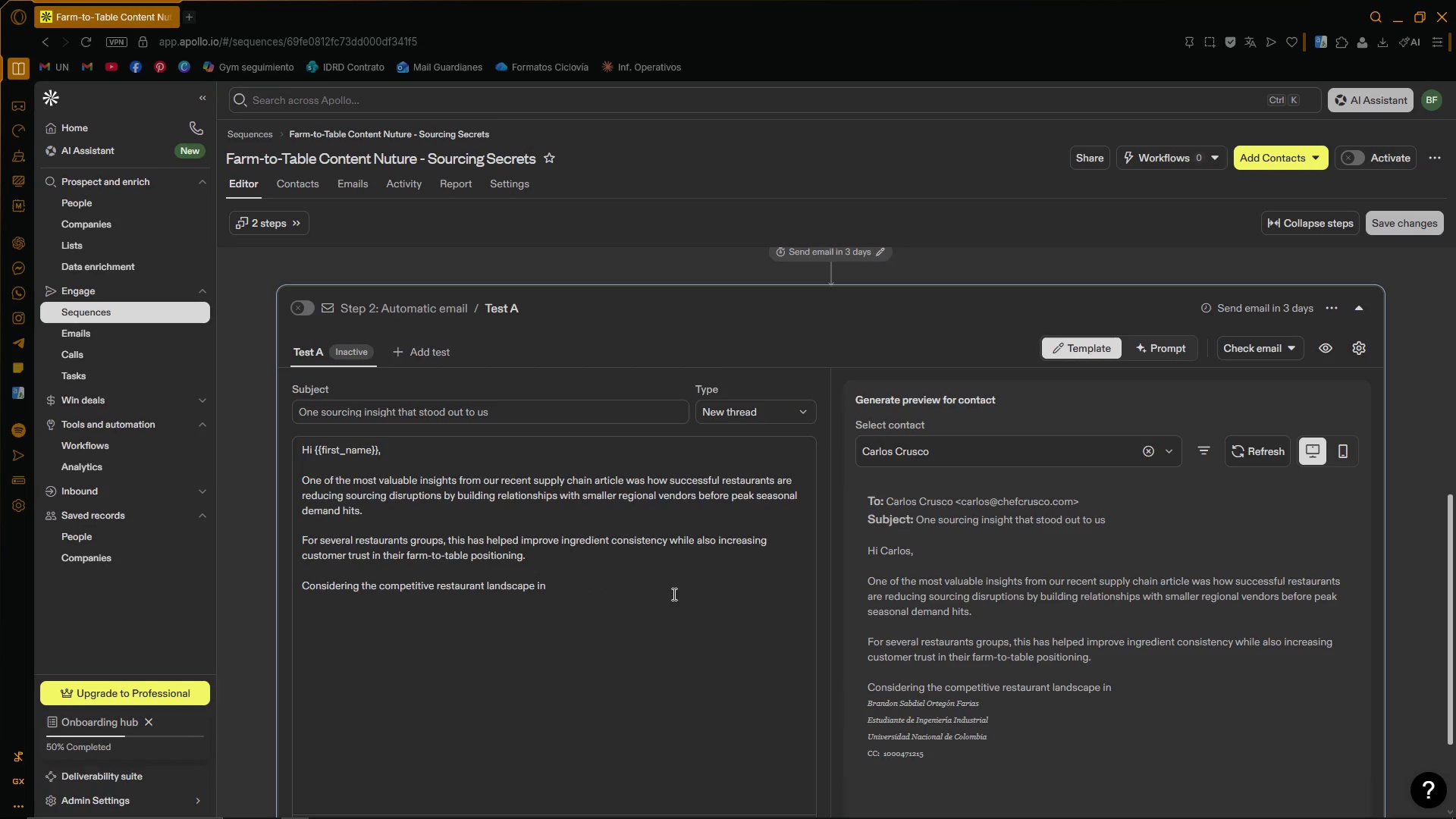 
key(Quote)
 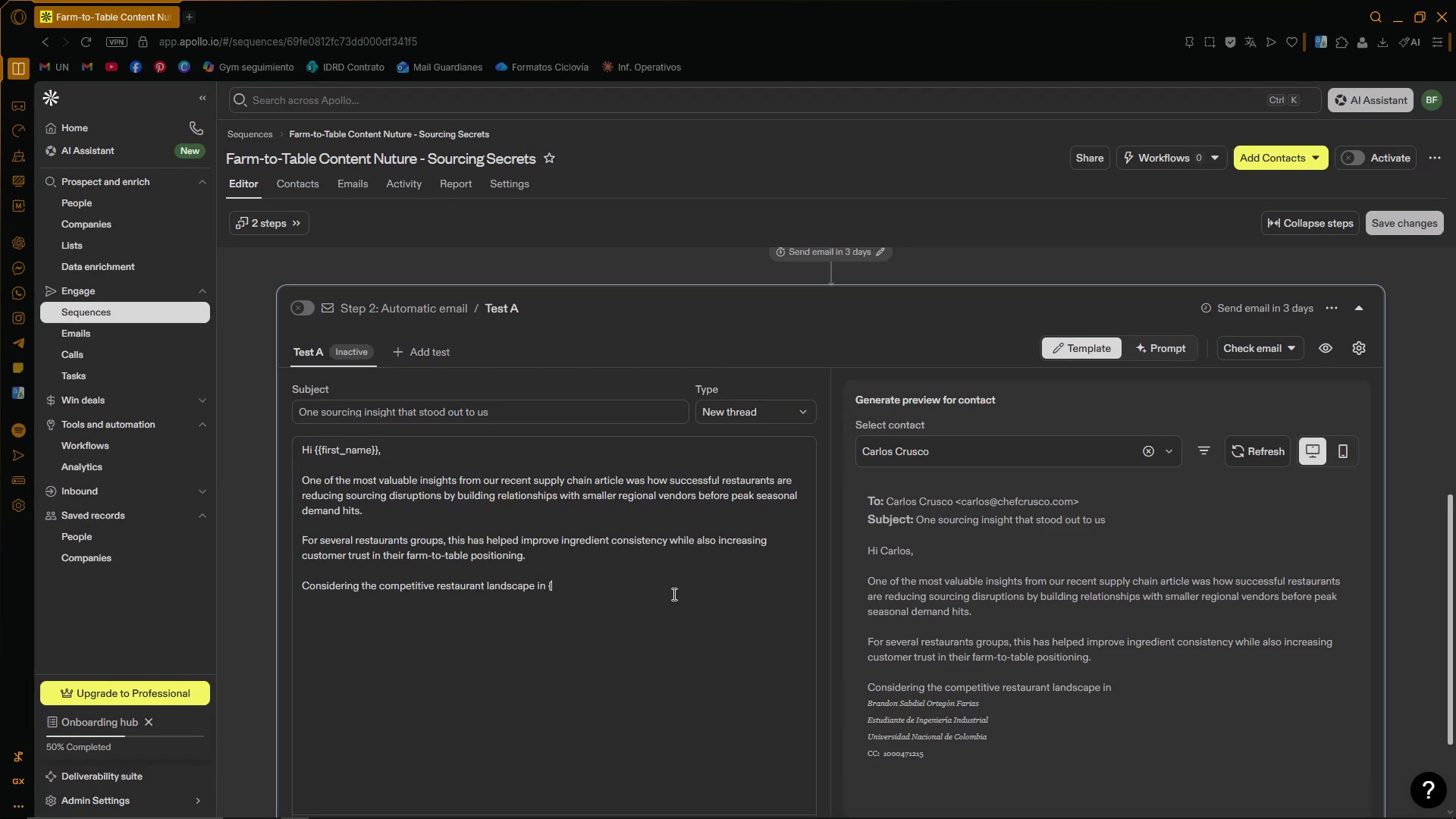 
key(Quote)
 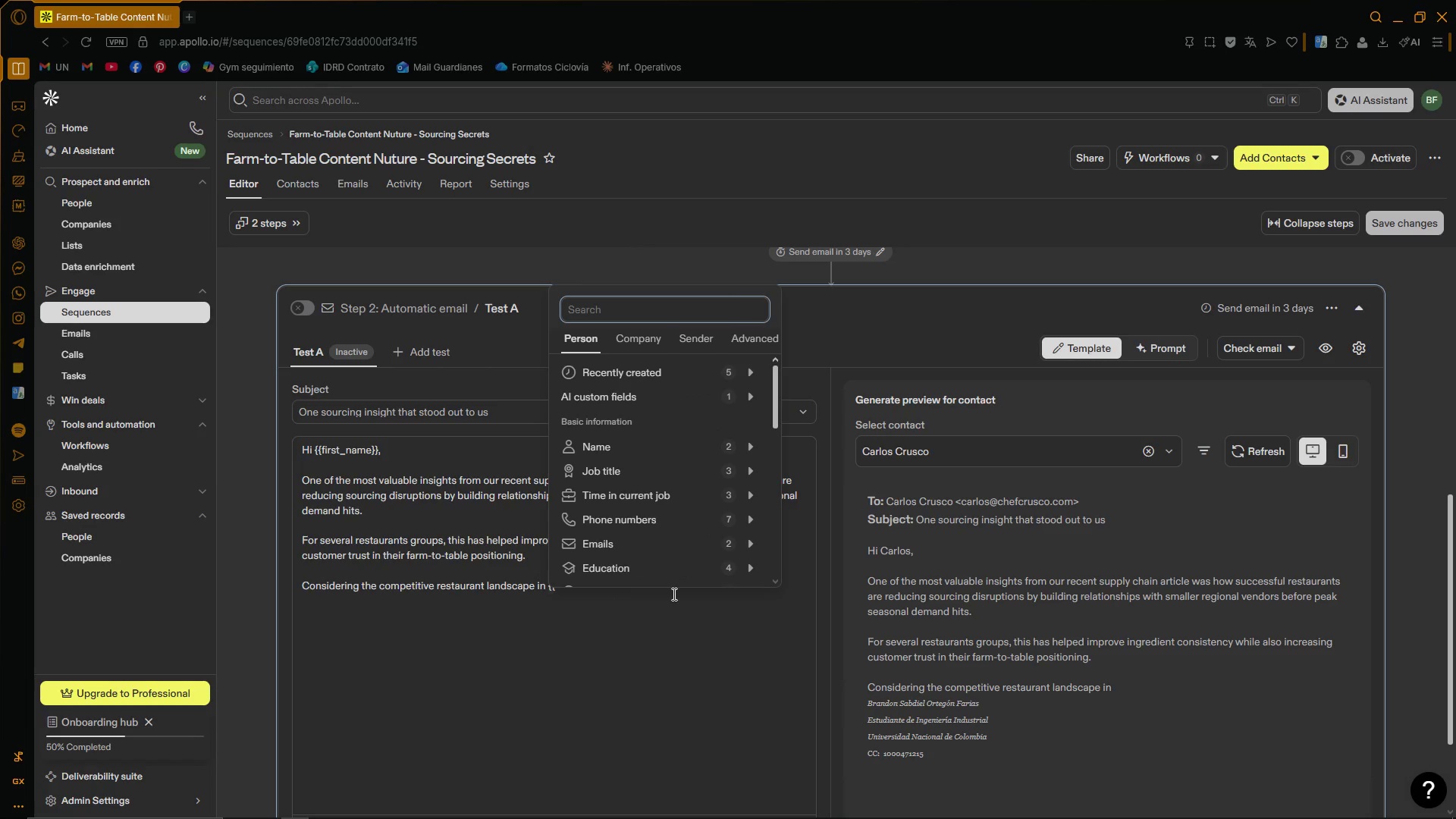 
key(C)
 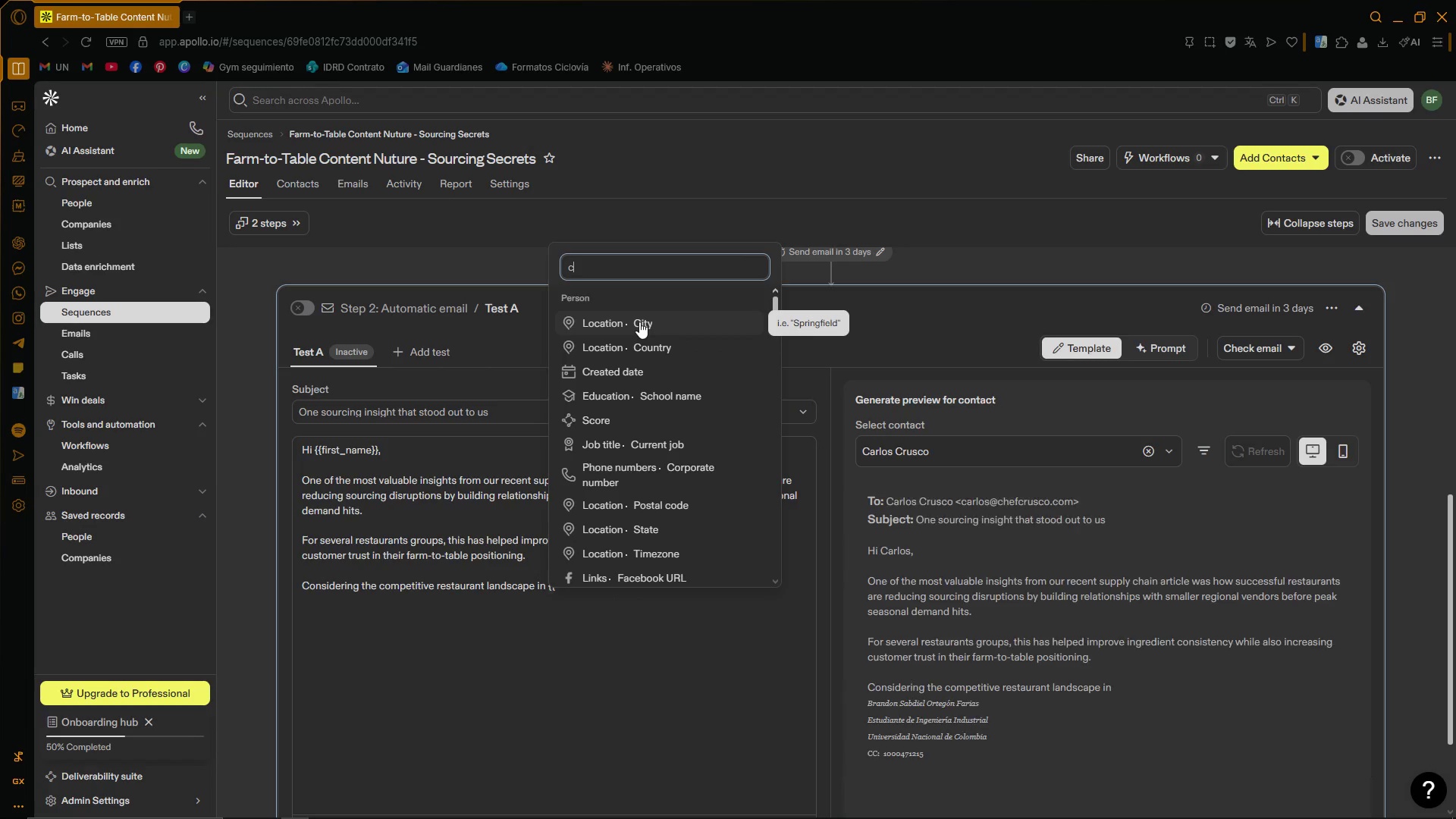 
left_click([639, 322])
 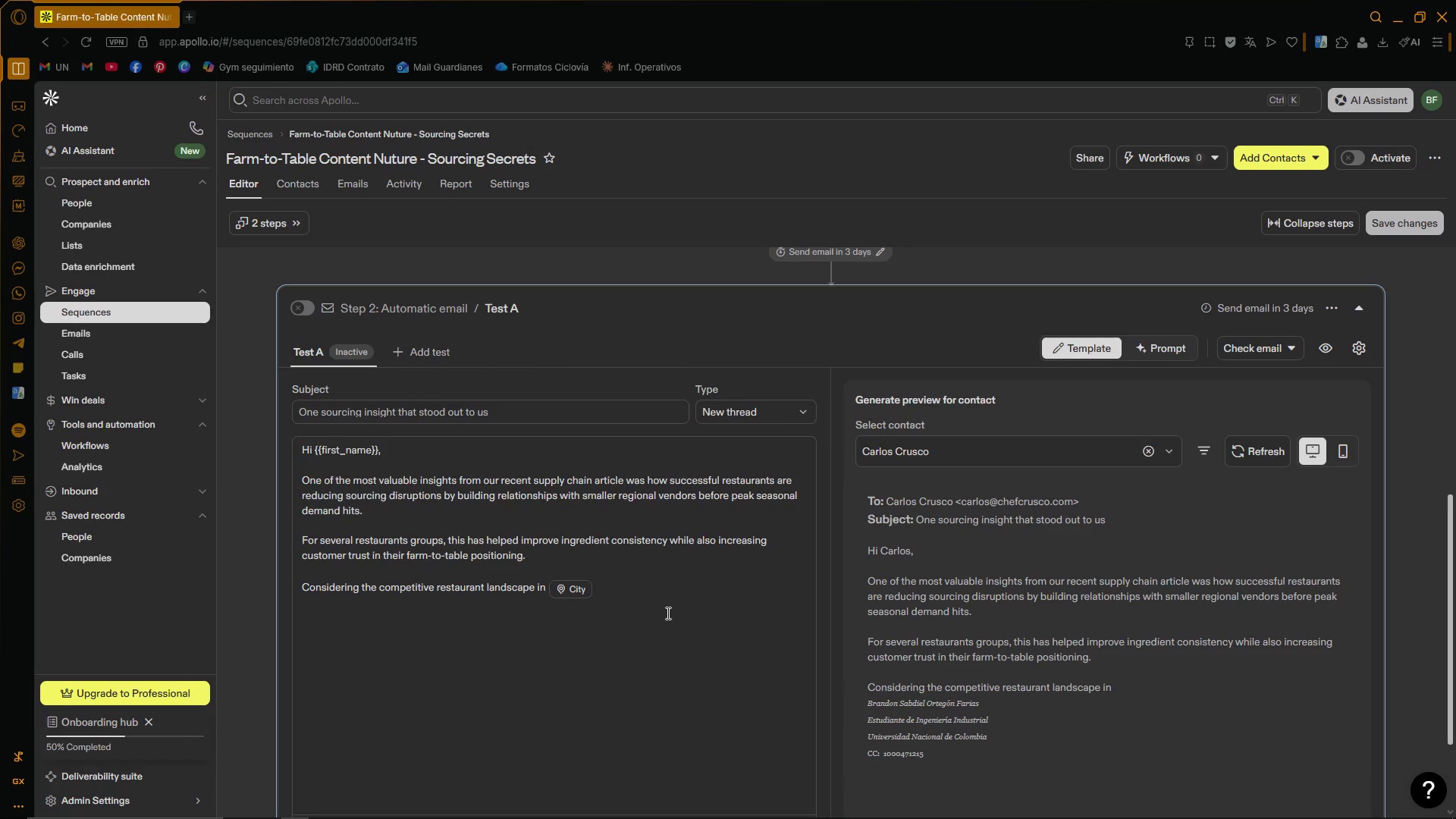 
key(Comma)
 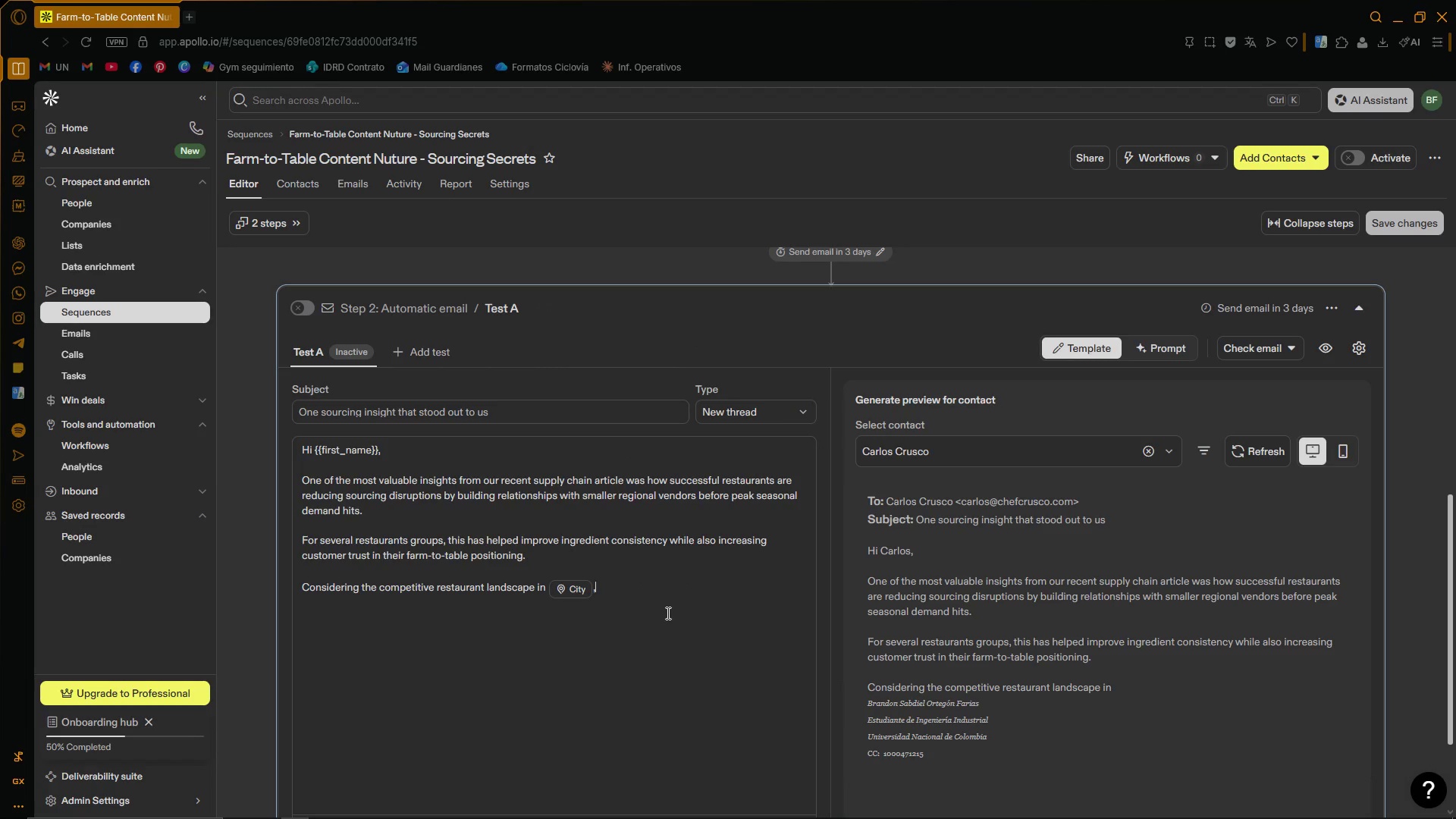 
key(Space)
 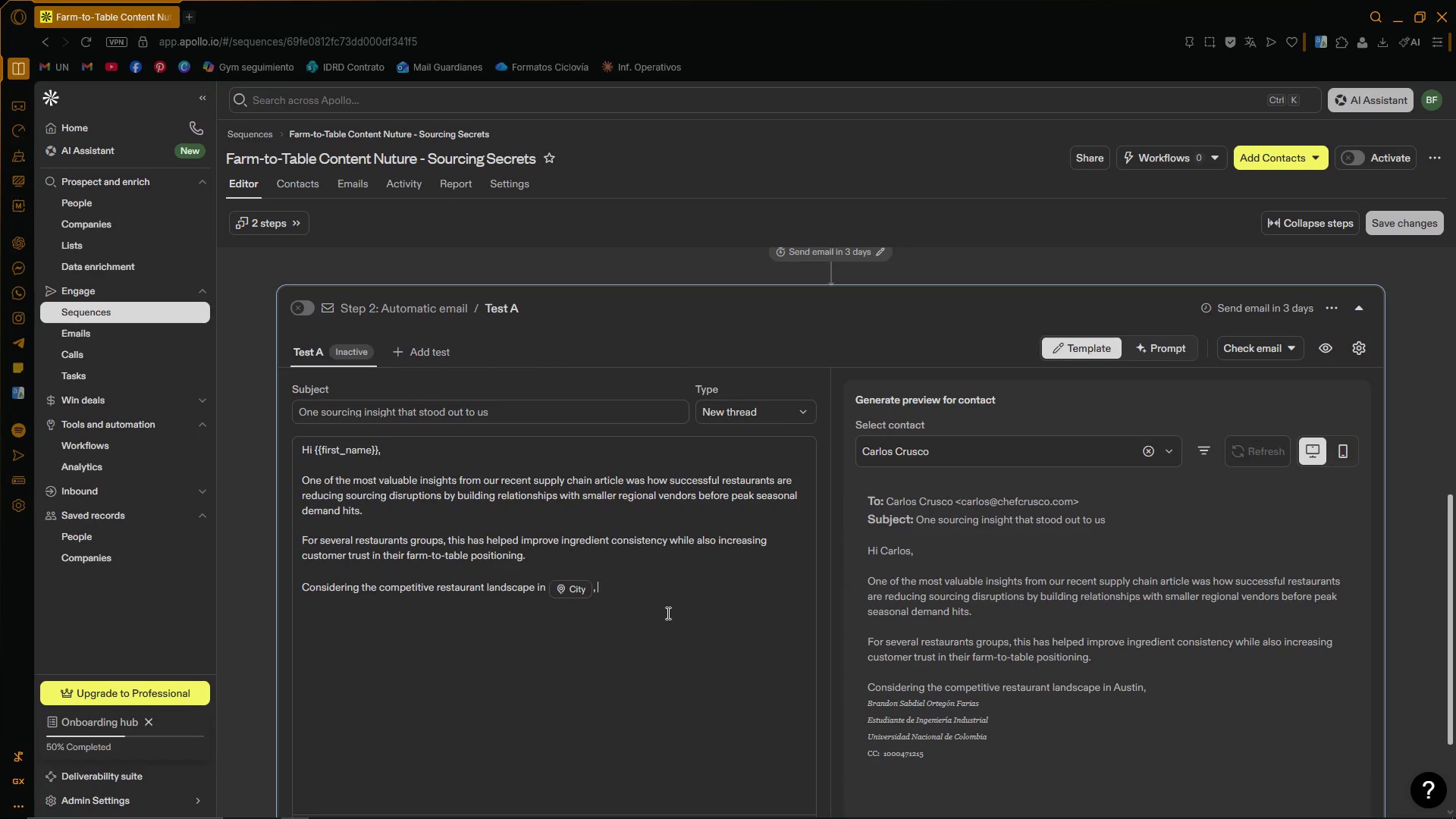 
type(I thought this approach could be especially valuable foe )
key(Backspace)
key(Backspace)
type(r businesses loi)
key(Backspace)
key(Backspace)
type(ike '')
 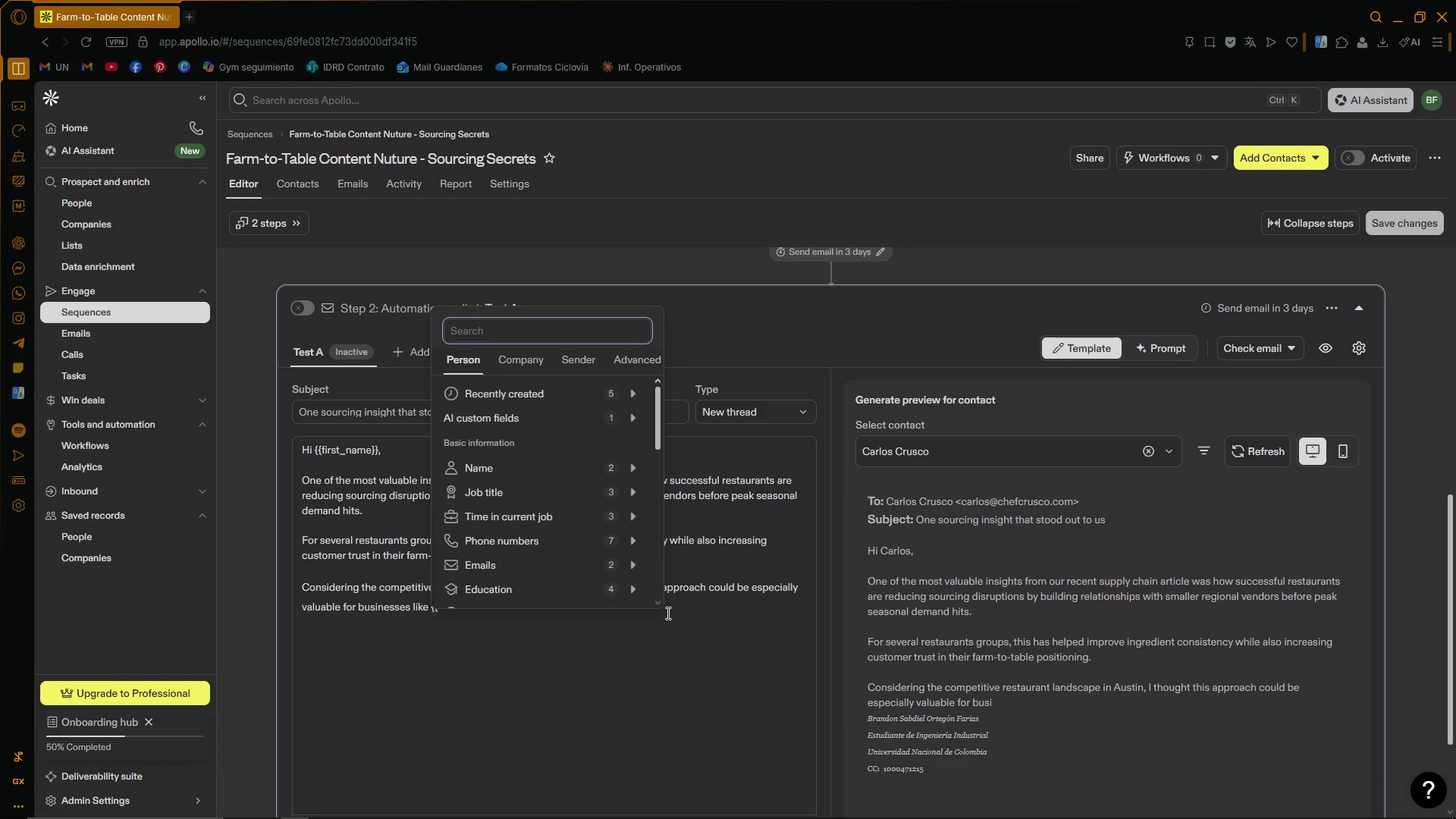 
left_click([667, 613])
 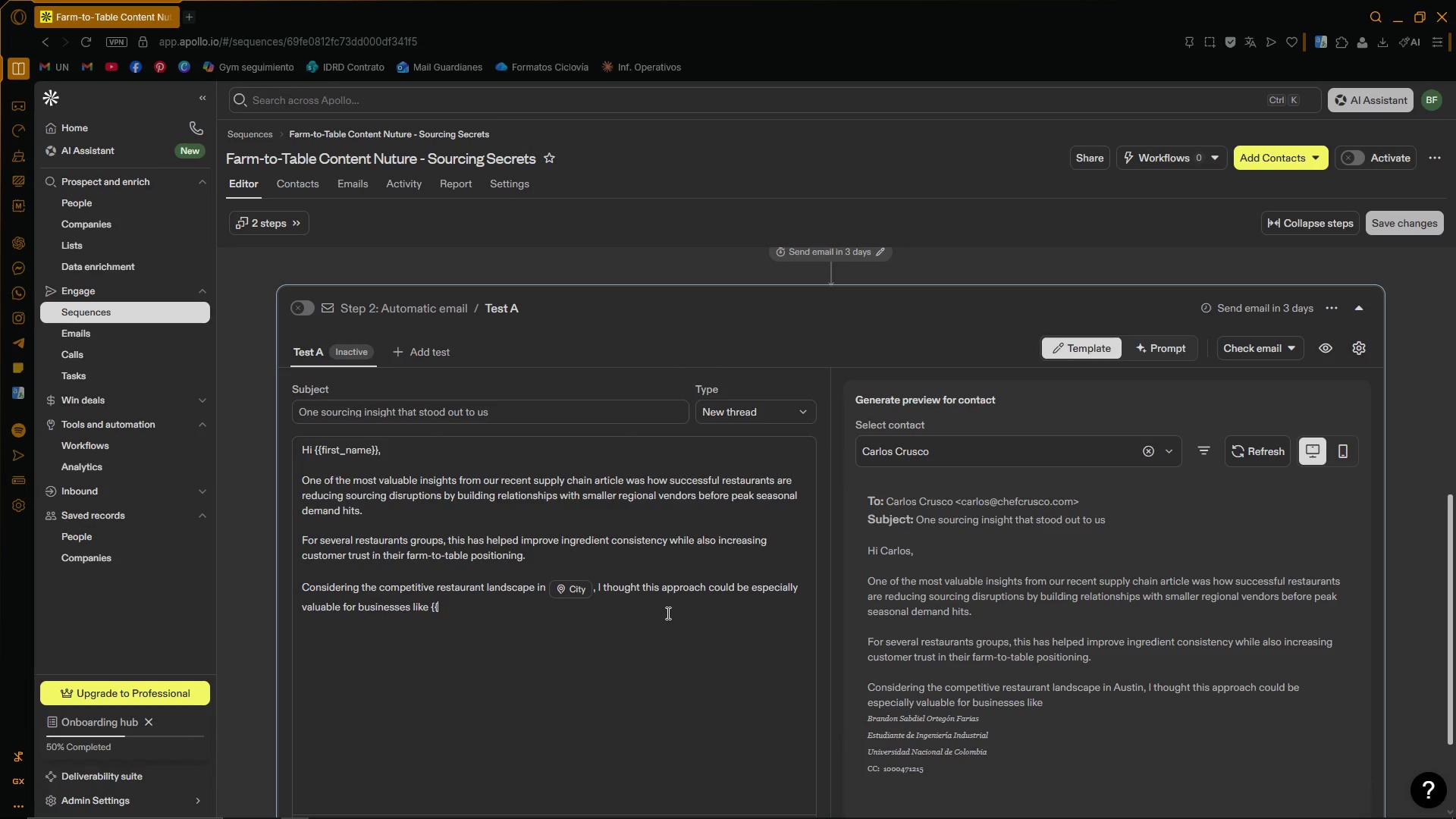 
type(company>na)
key(Backspace)
key(Backspace)
key(Backspace)
type(_name)
 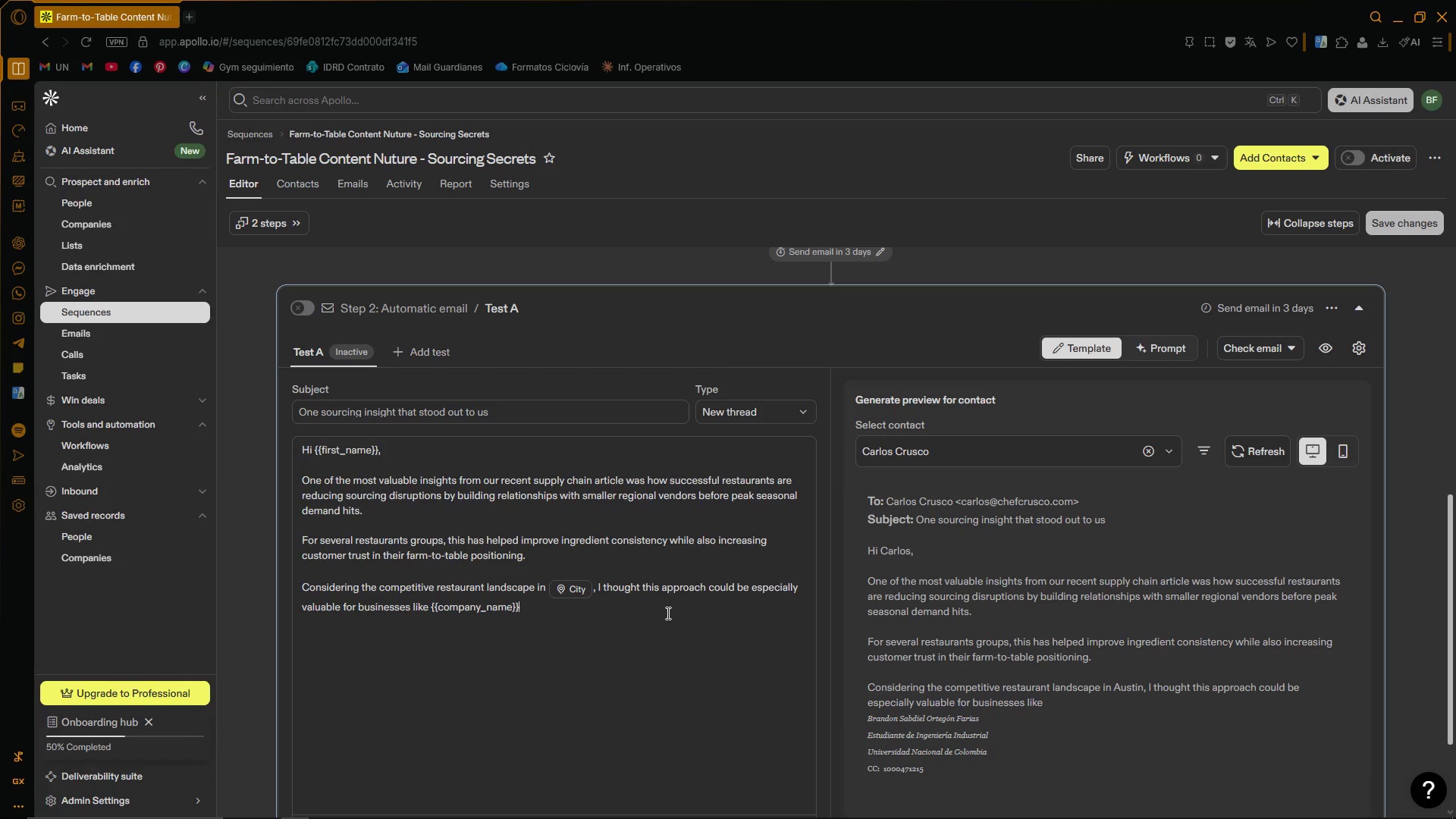 
 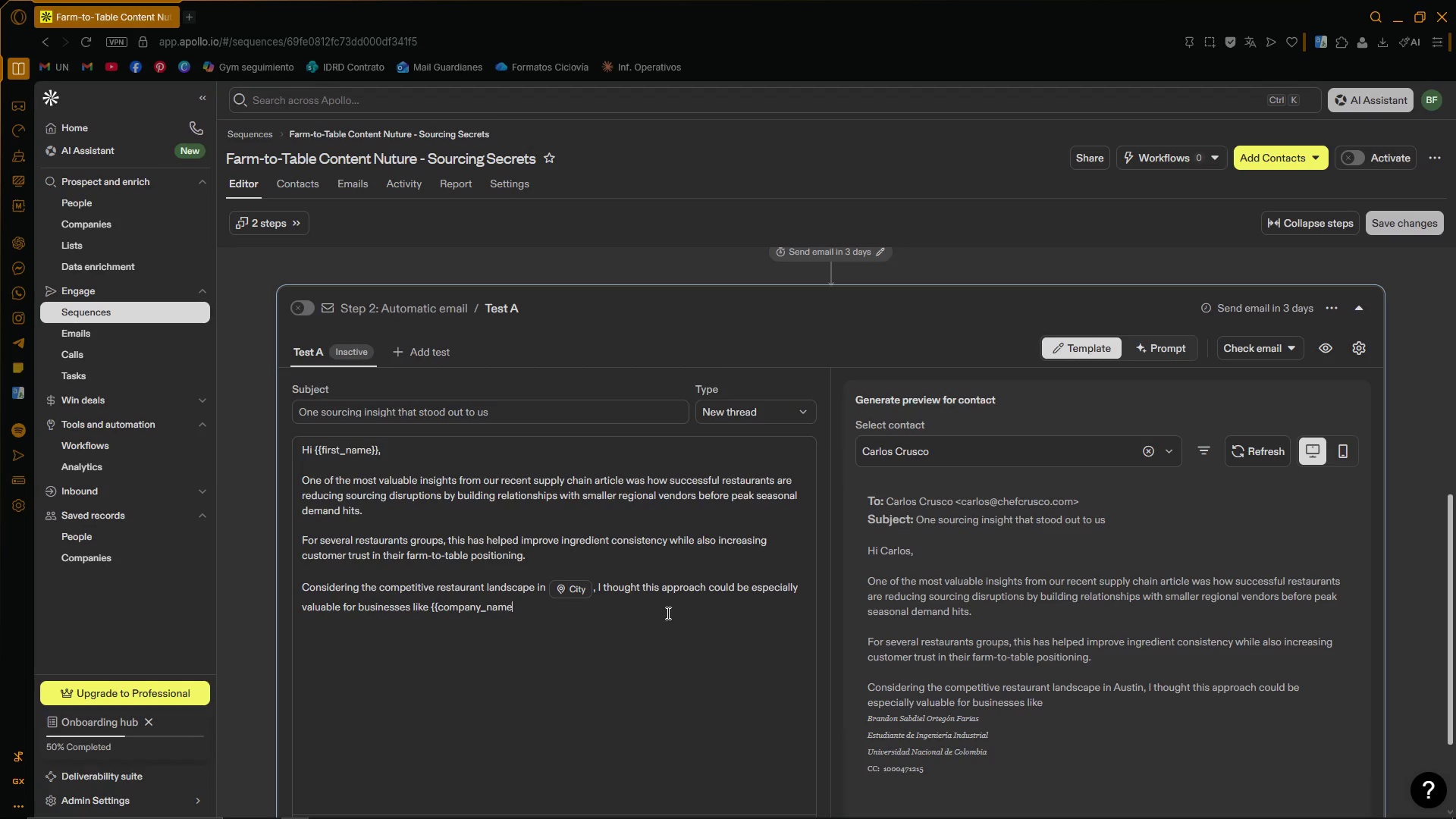 
key(Control+ControlLeft)
 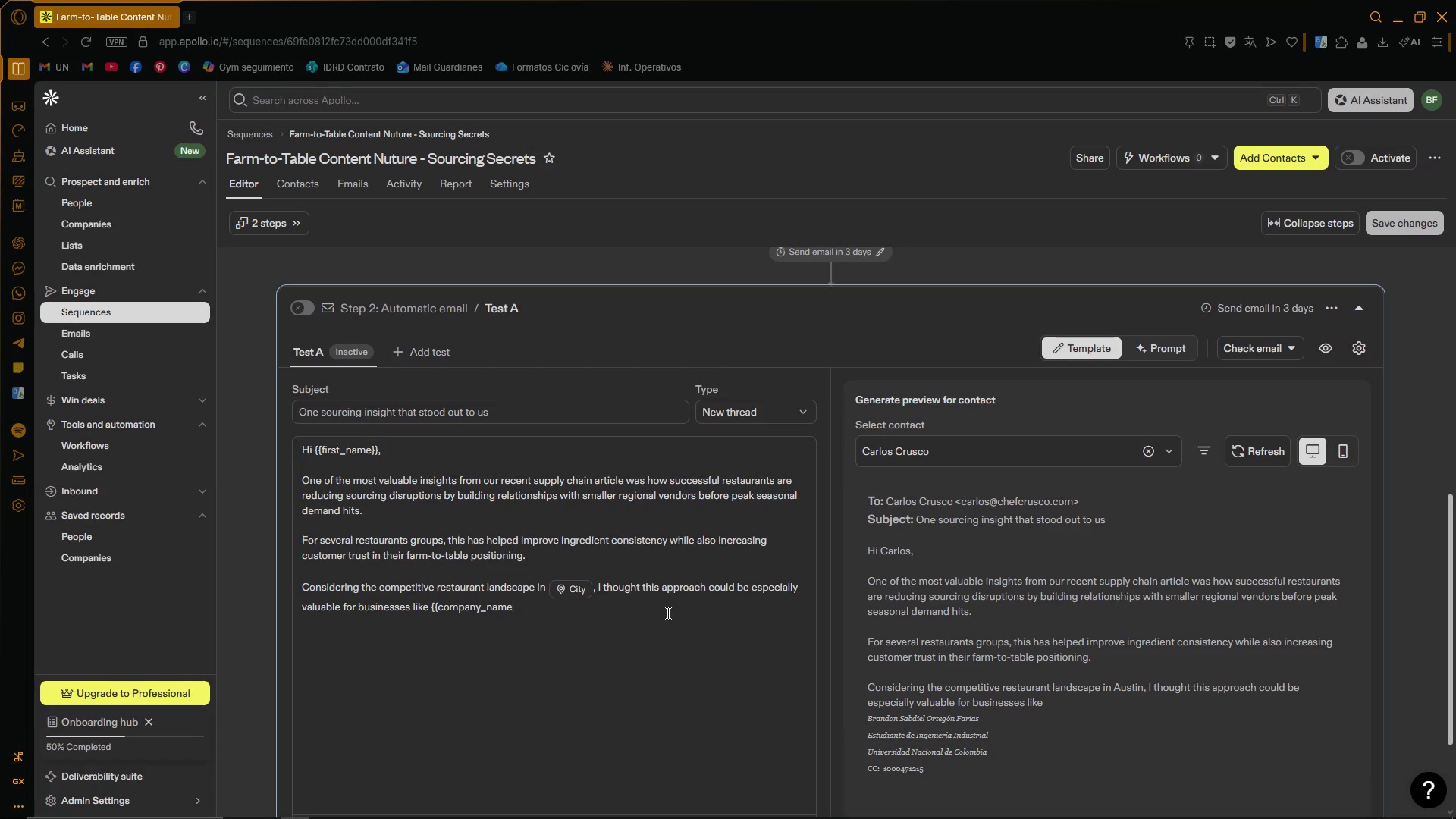 
key(Control+V)
 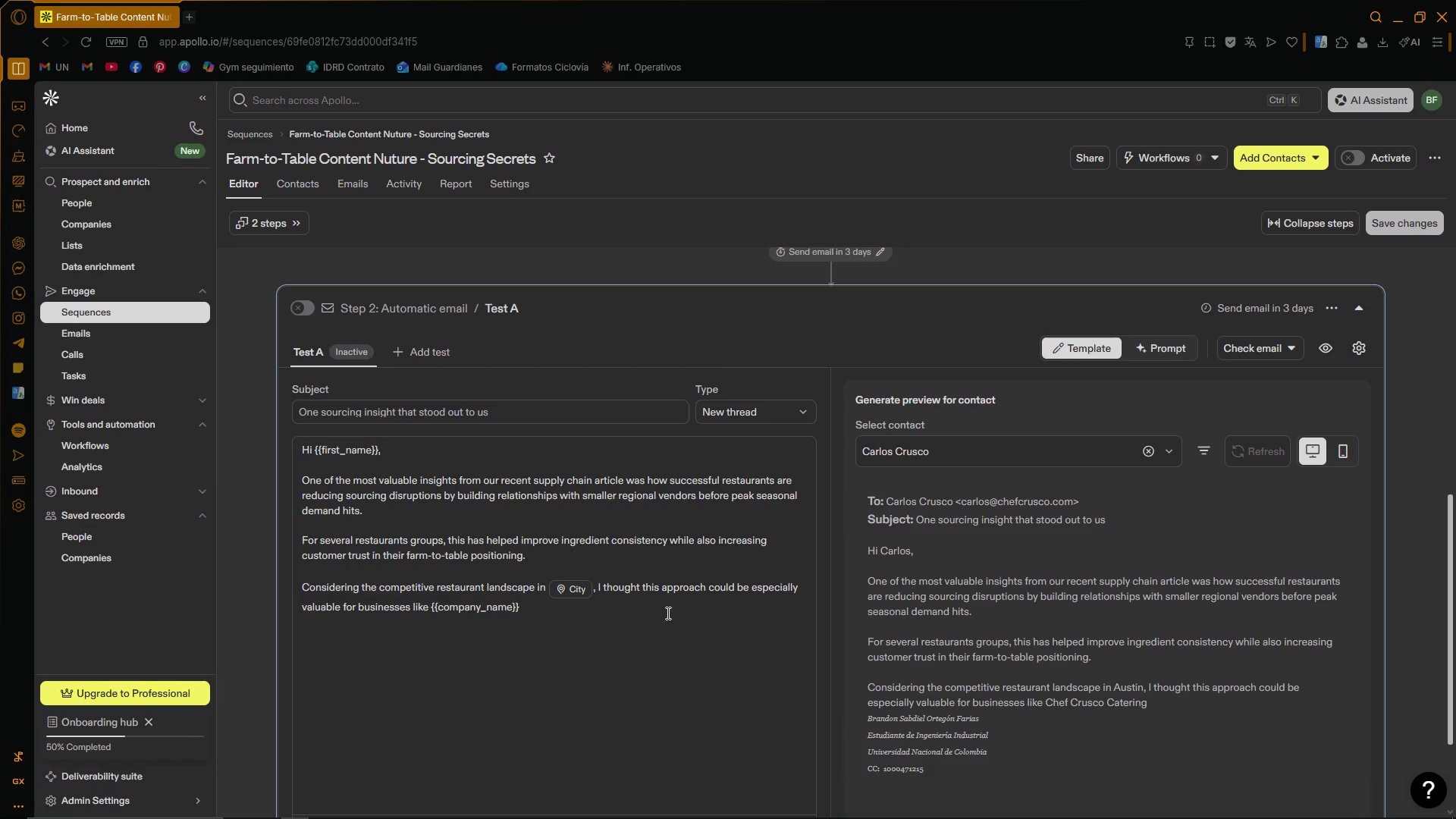 
wait(9.12)
 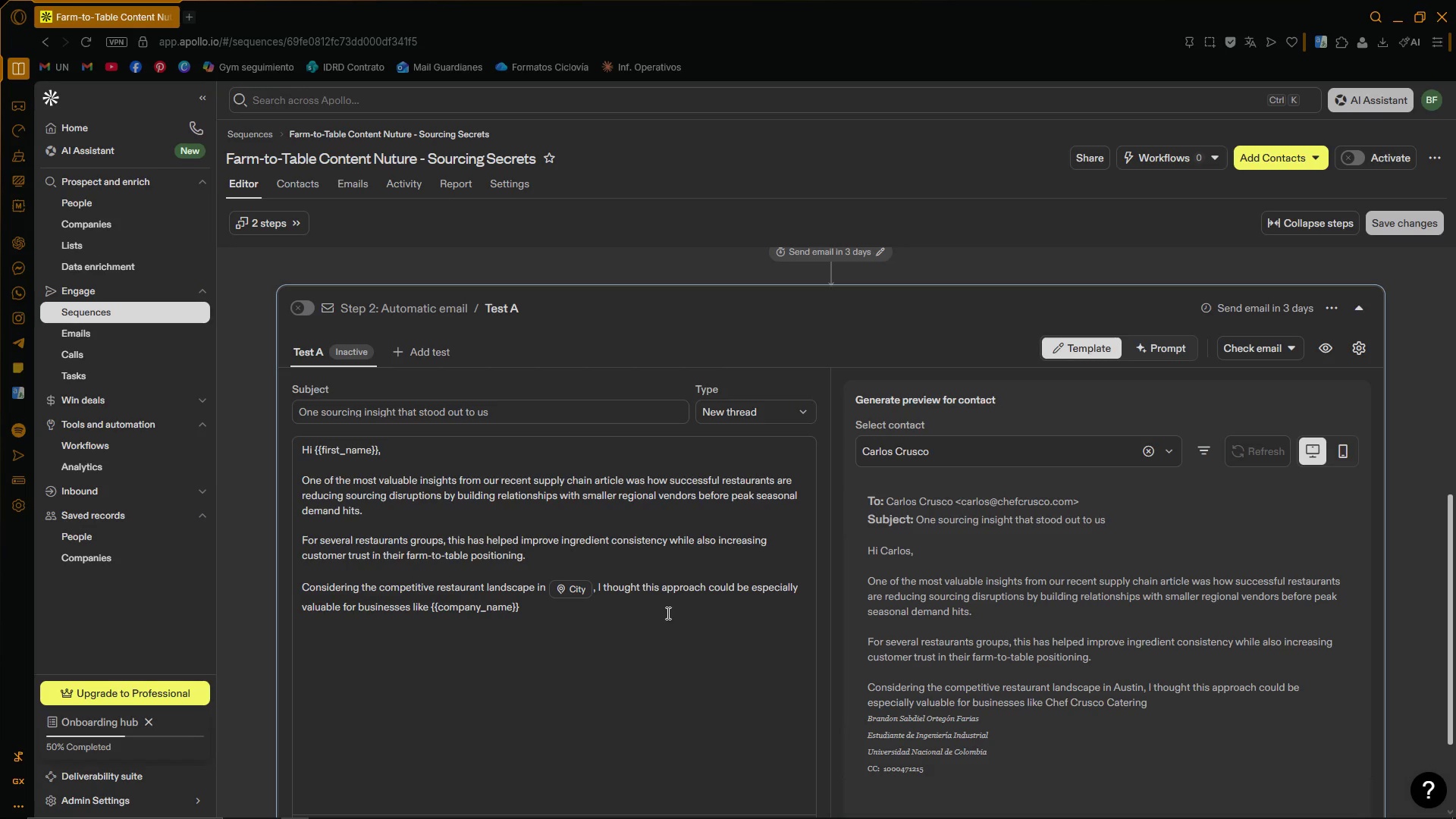 
scroll: coordinate [366, 378], scroll_direction: up, amount: 5.0
 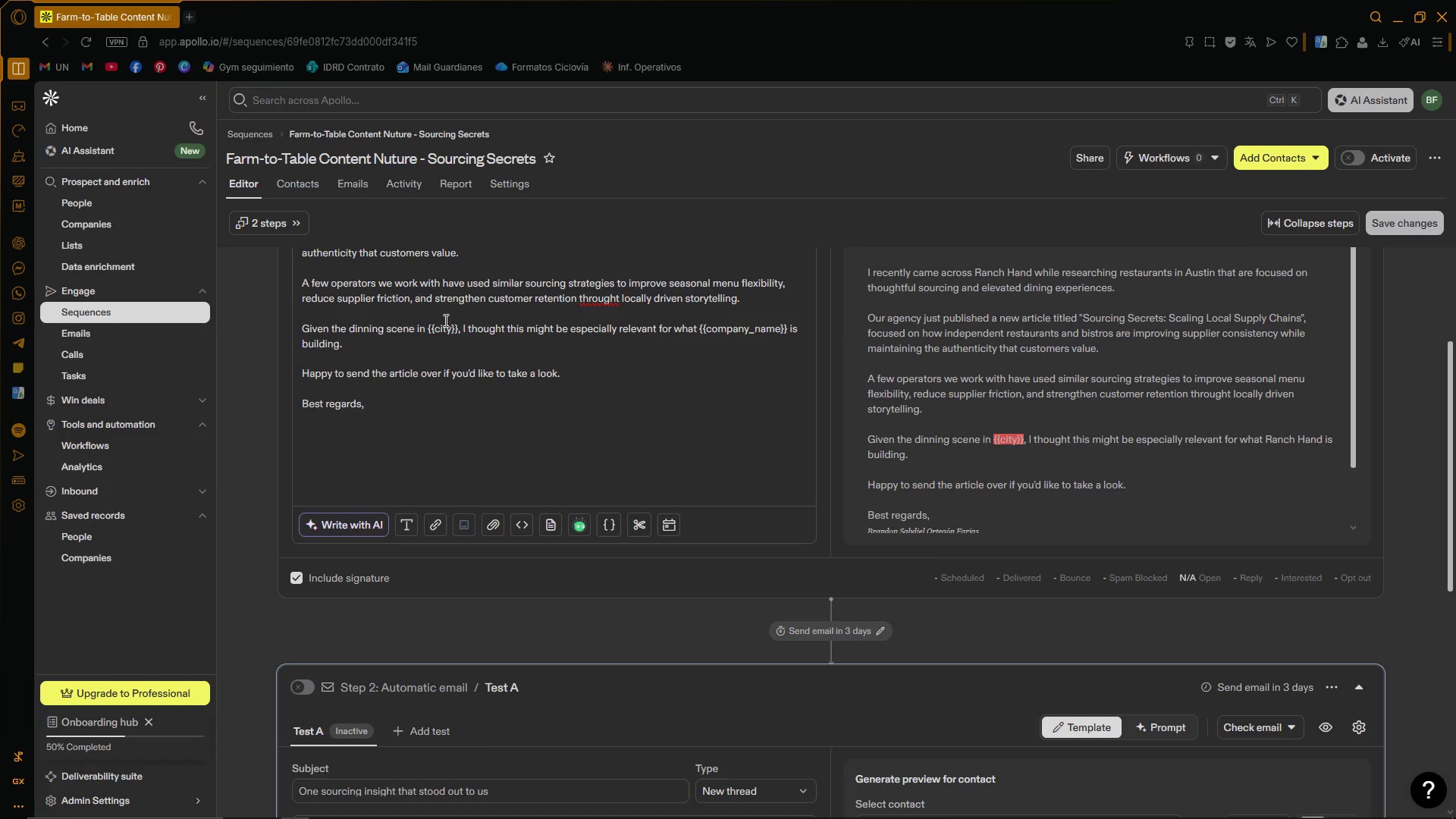 
left_click_drag(start_coordinate=[443, 327], to_coordinate=[442, 332])
 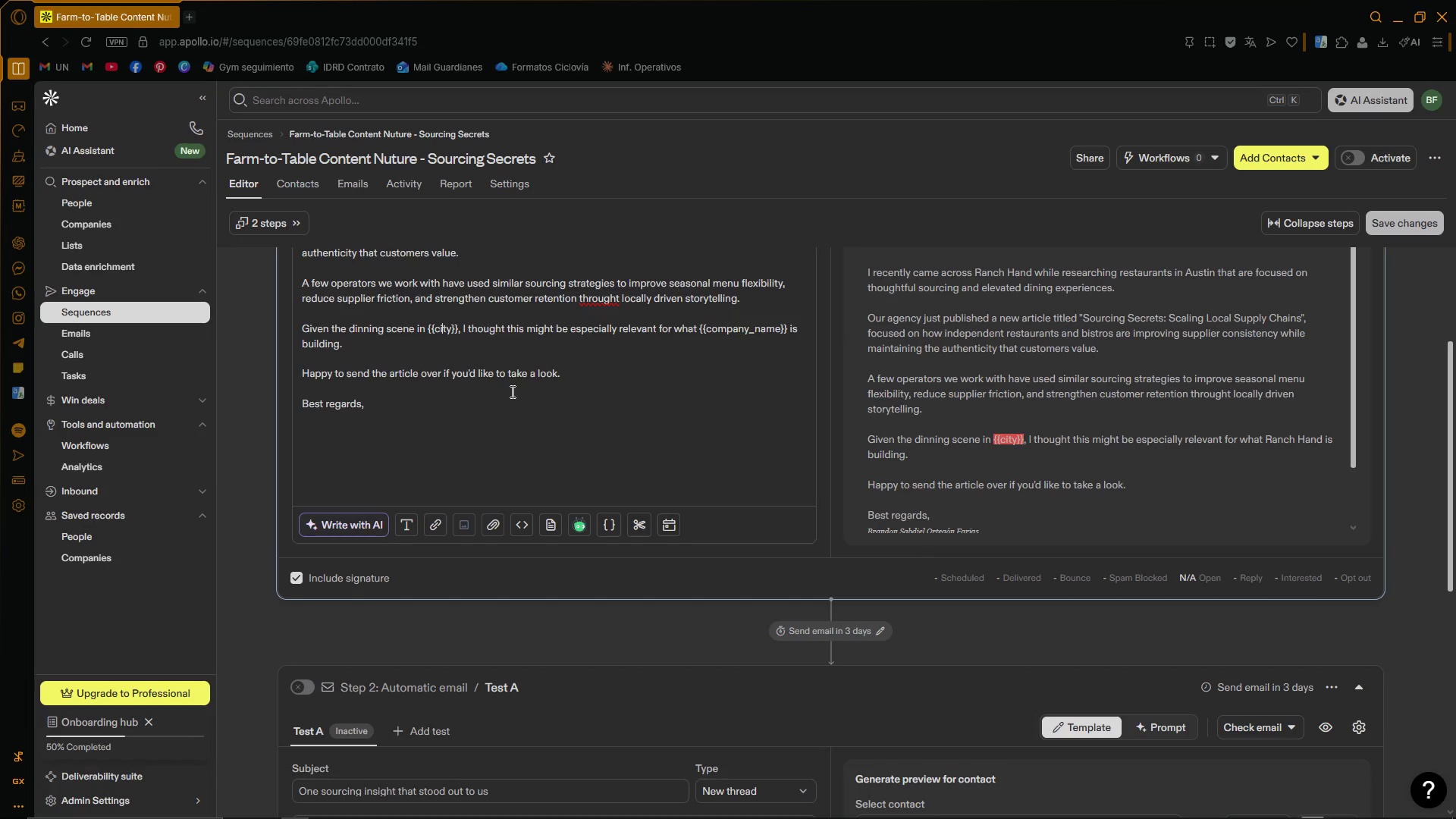 
key(Backspace)
 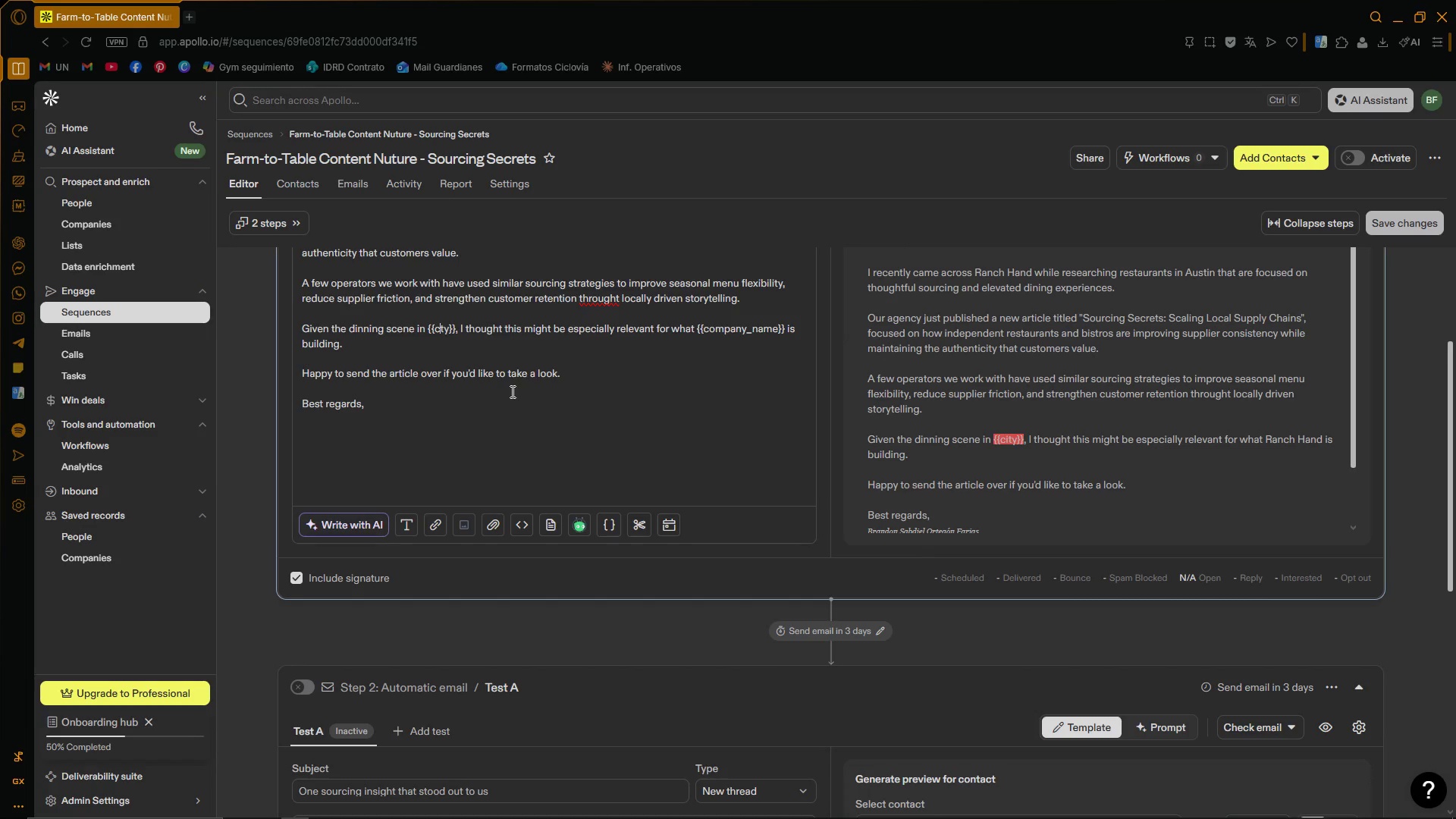 
key(Backspace)
 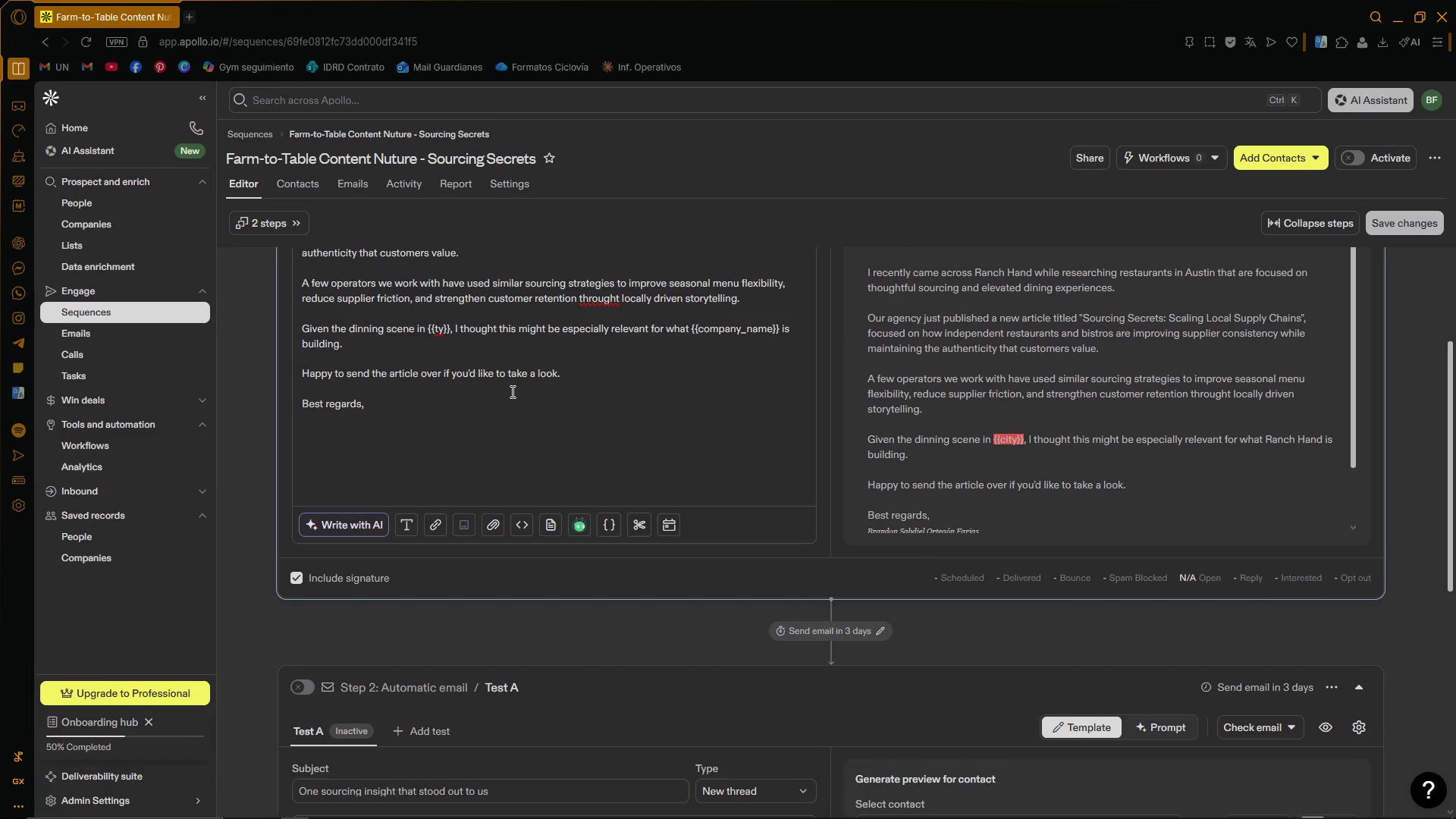 
key(CapsLock)
 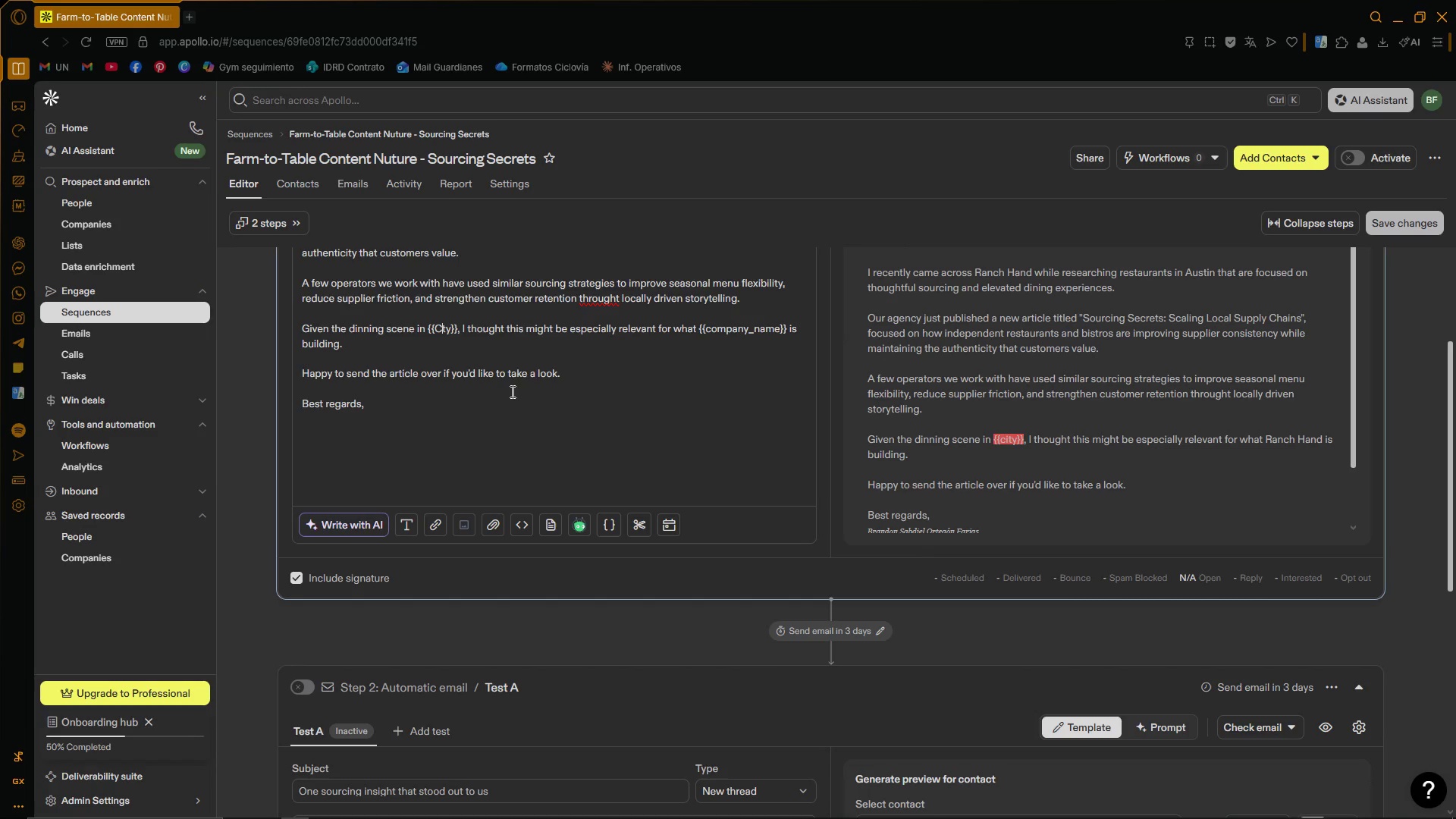 
key(C)
 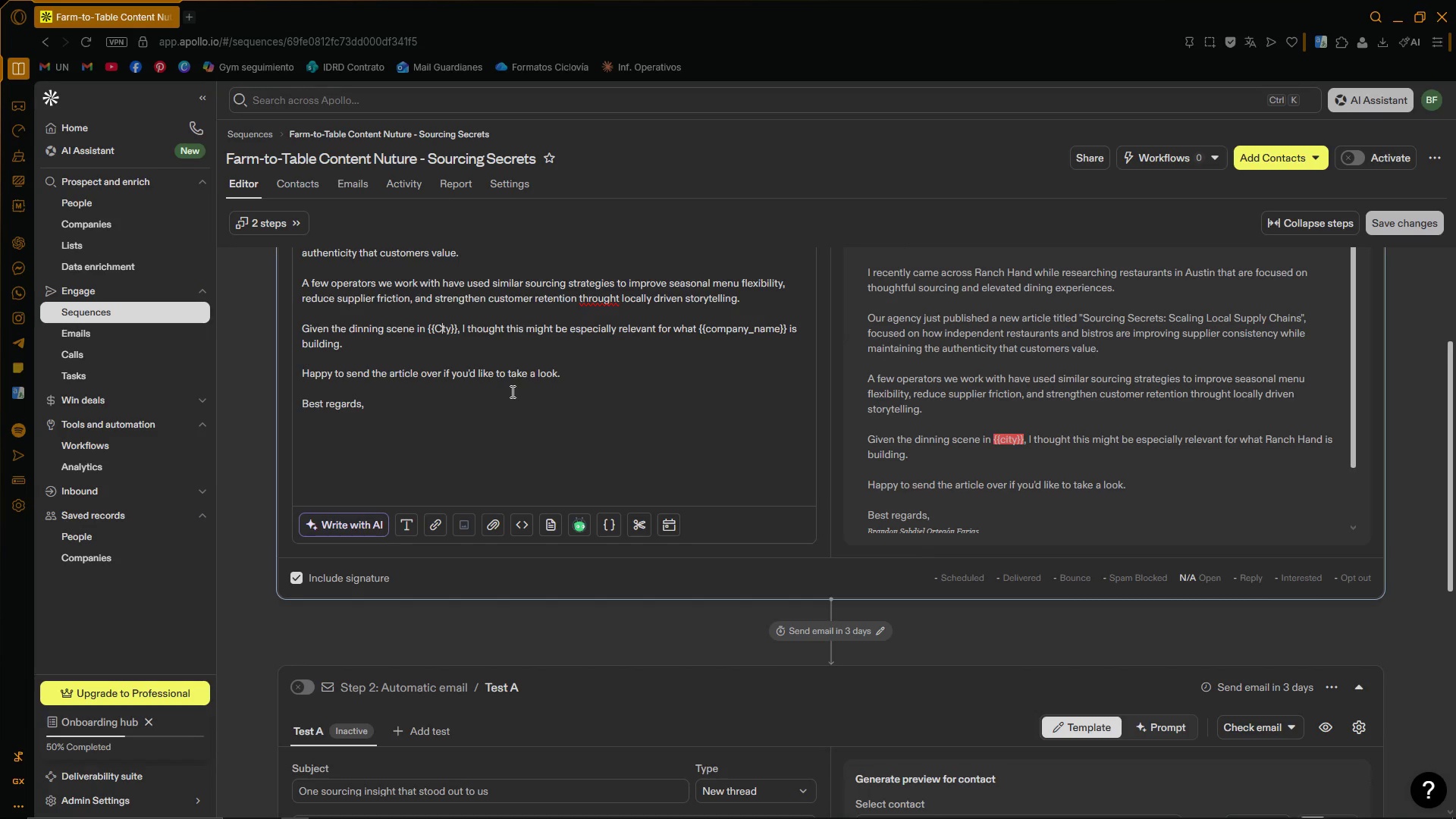 
key(CapsLock)
 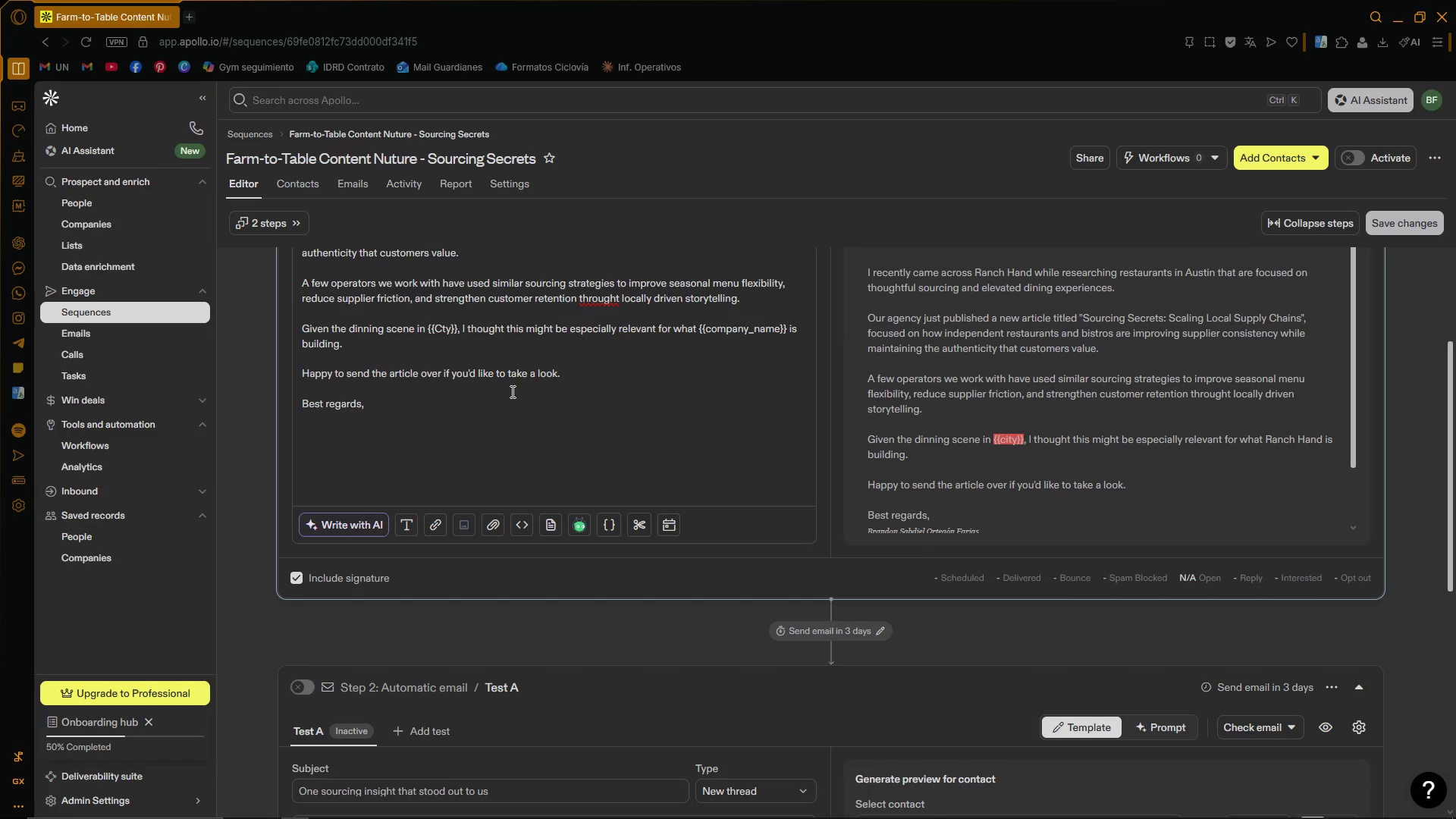 
key(I)
 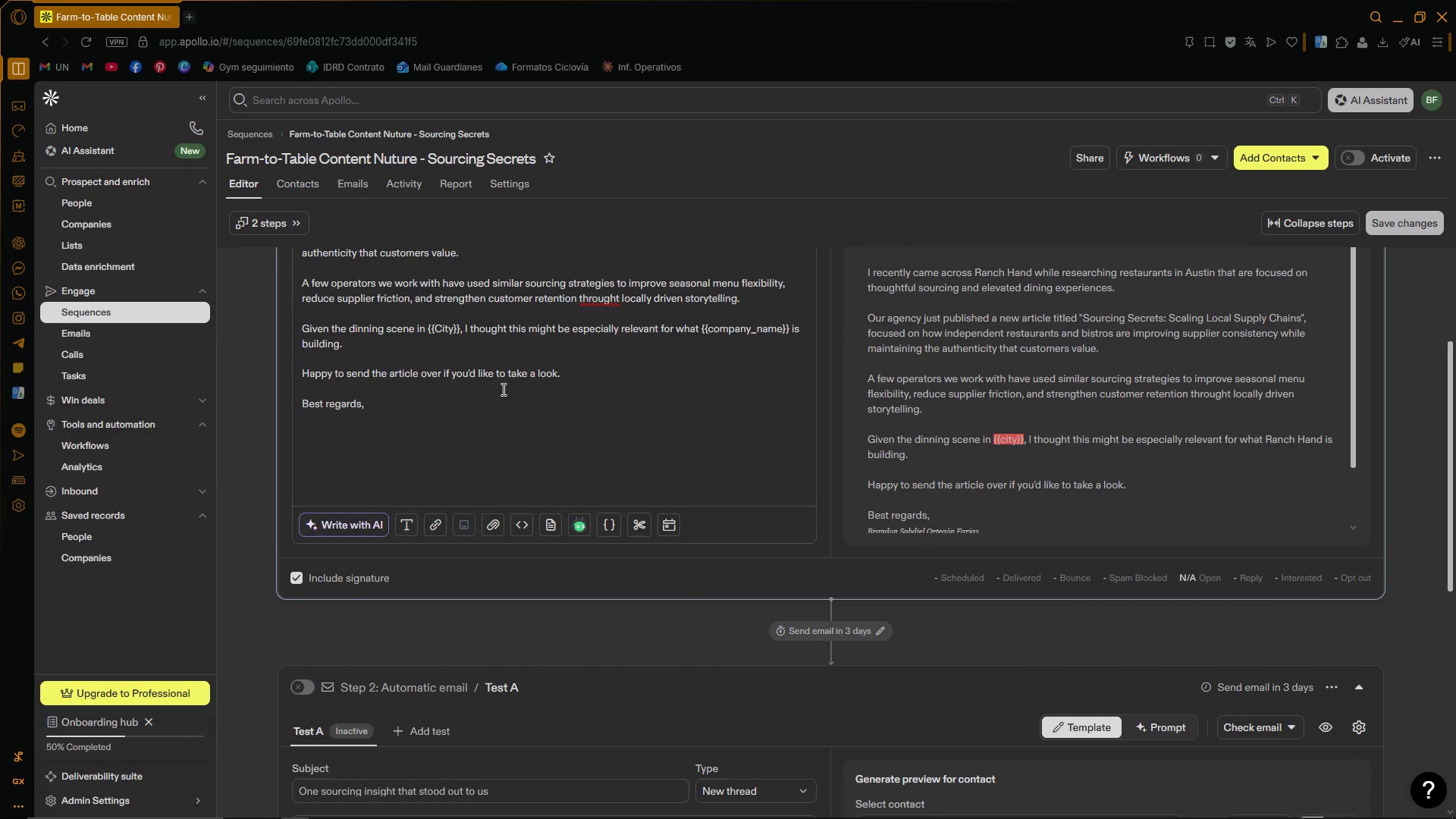 
left_click([502, 389])
 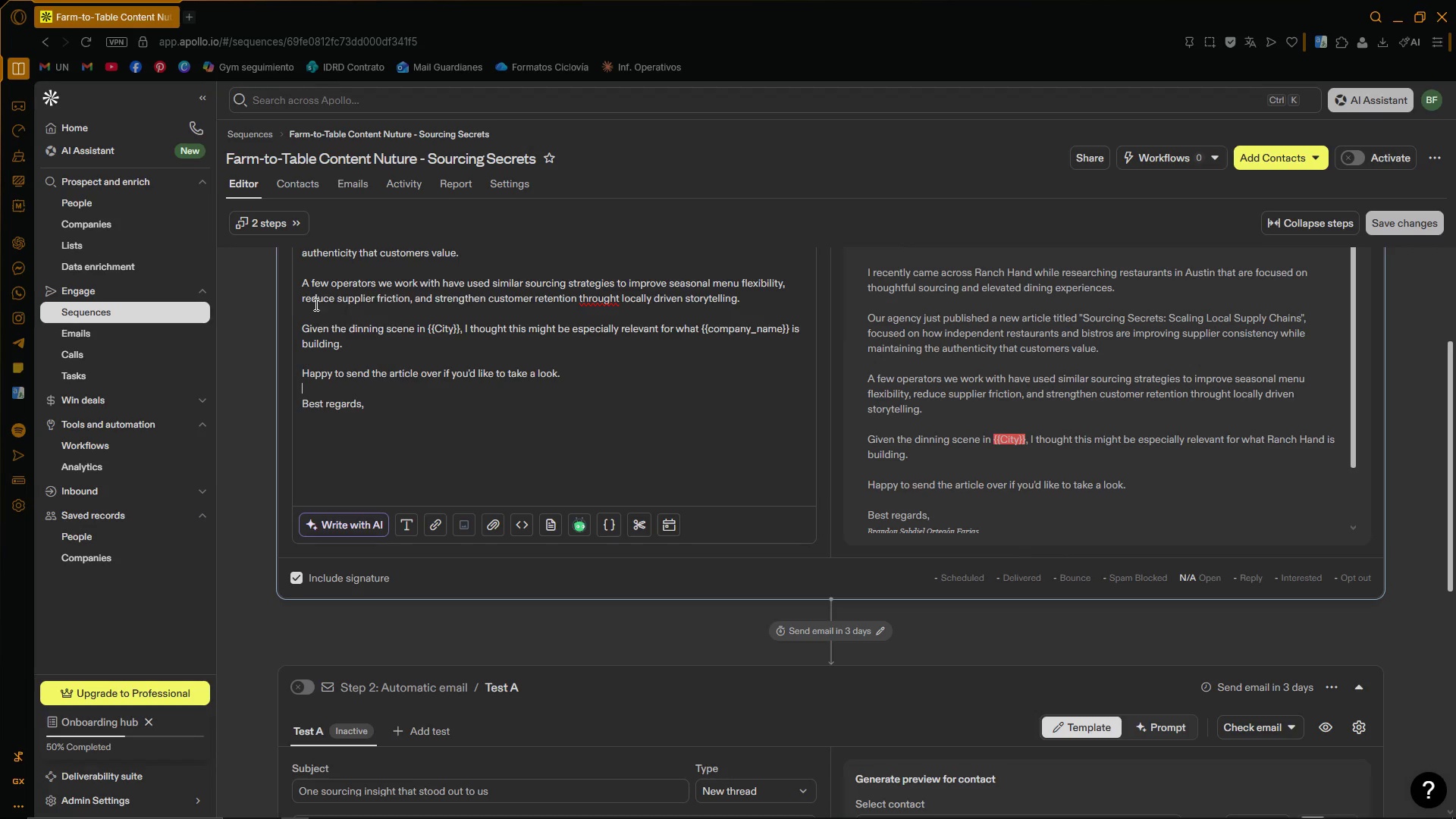 
key(Backspace)
 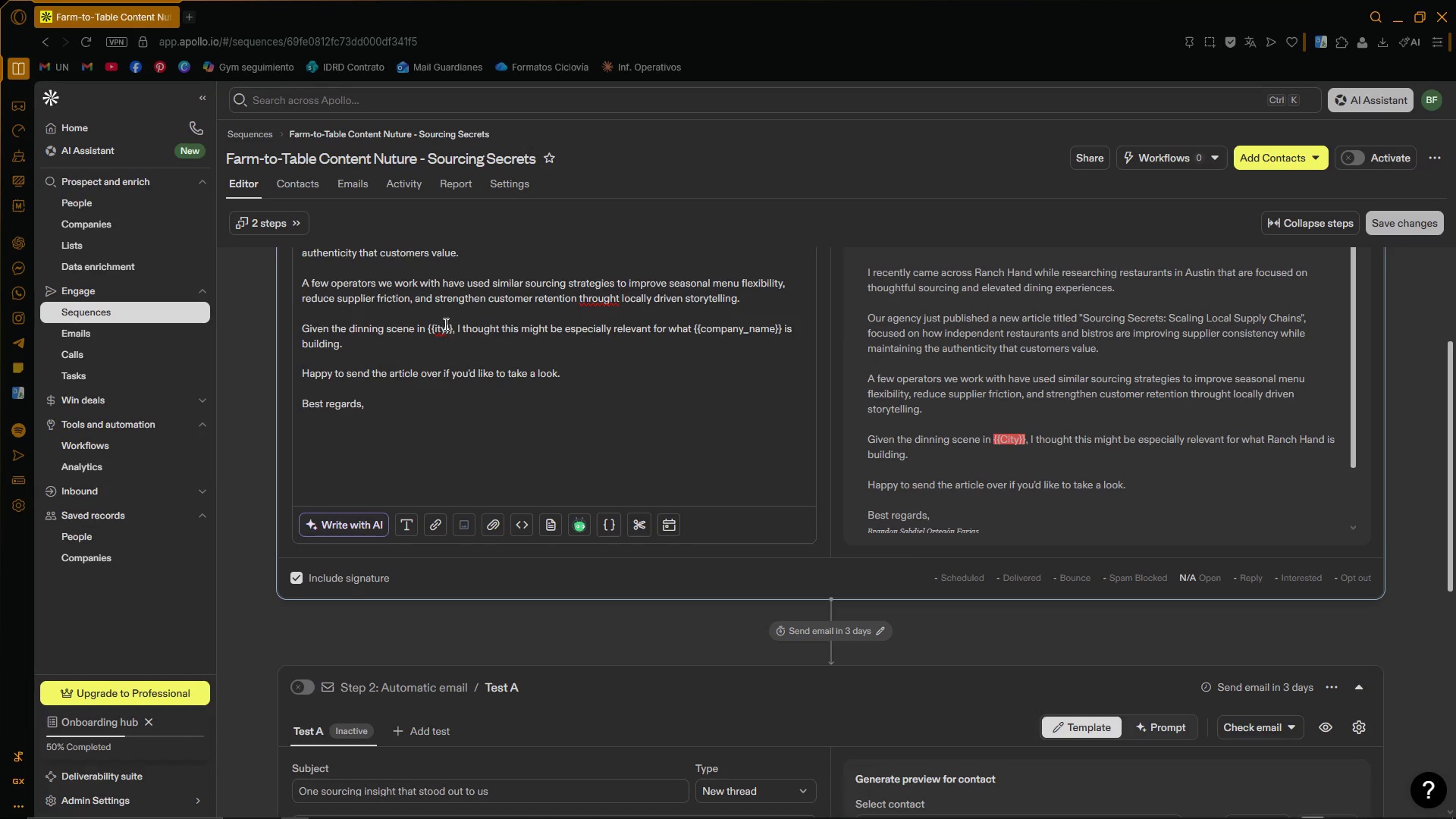 
key(C)
 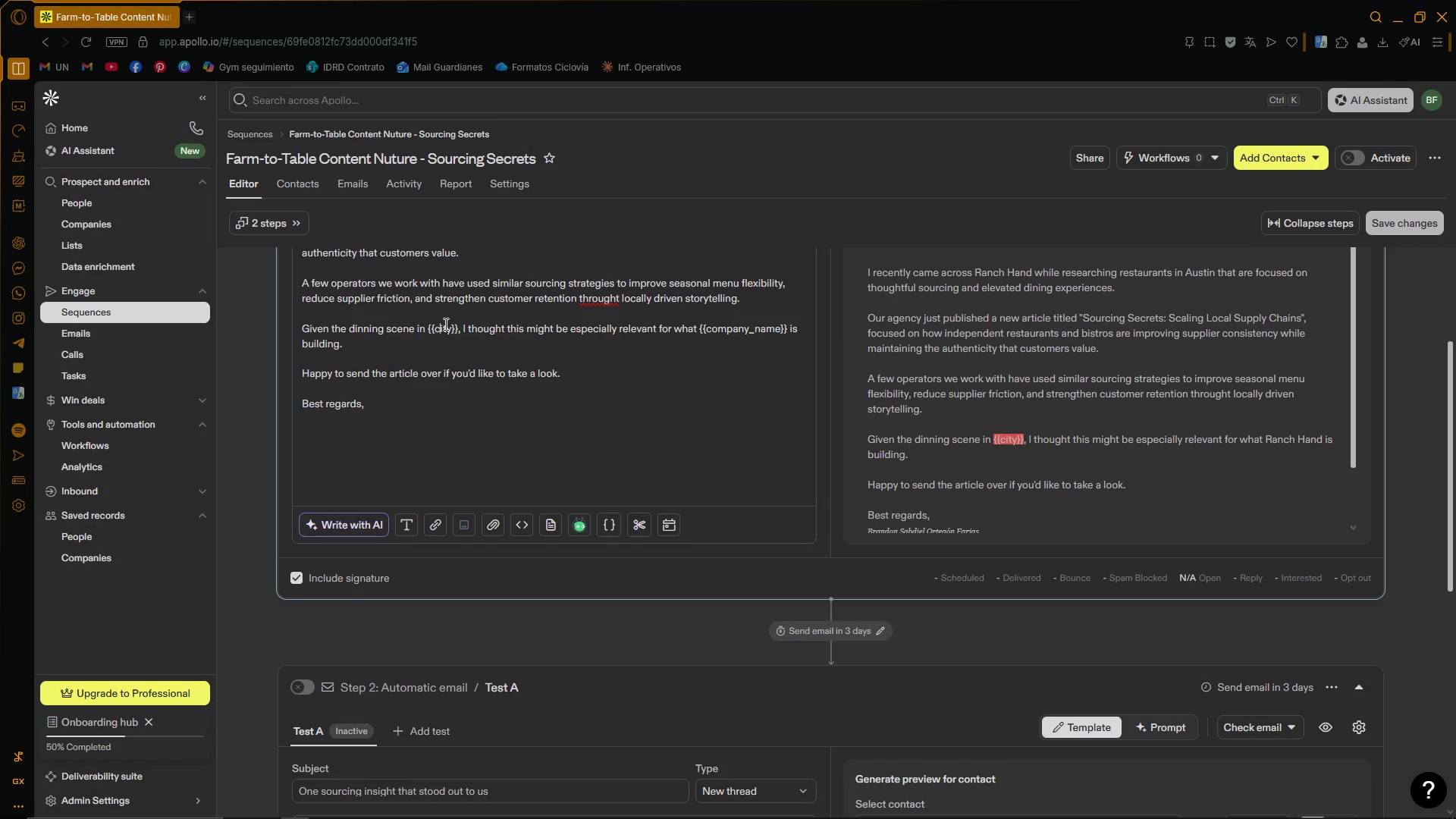 
wait(34.05)
 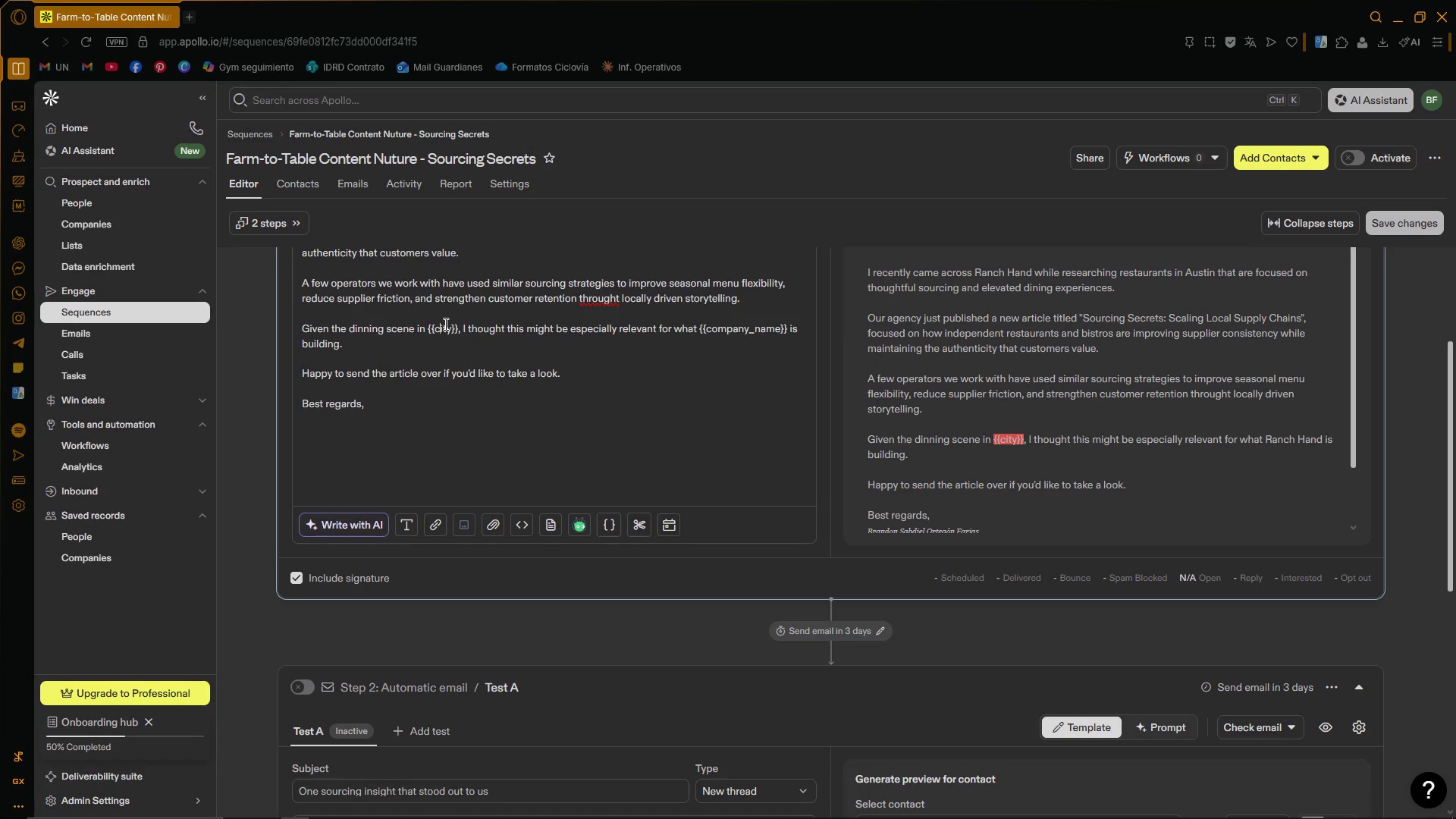 
scroll: coordinate [553, 479], scroll_direction: down, amount: 3.0
 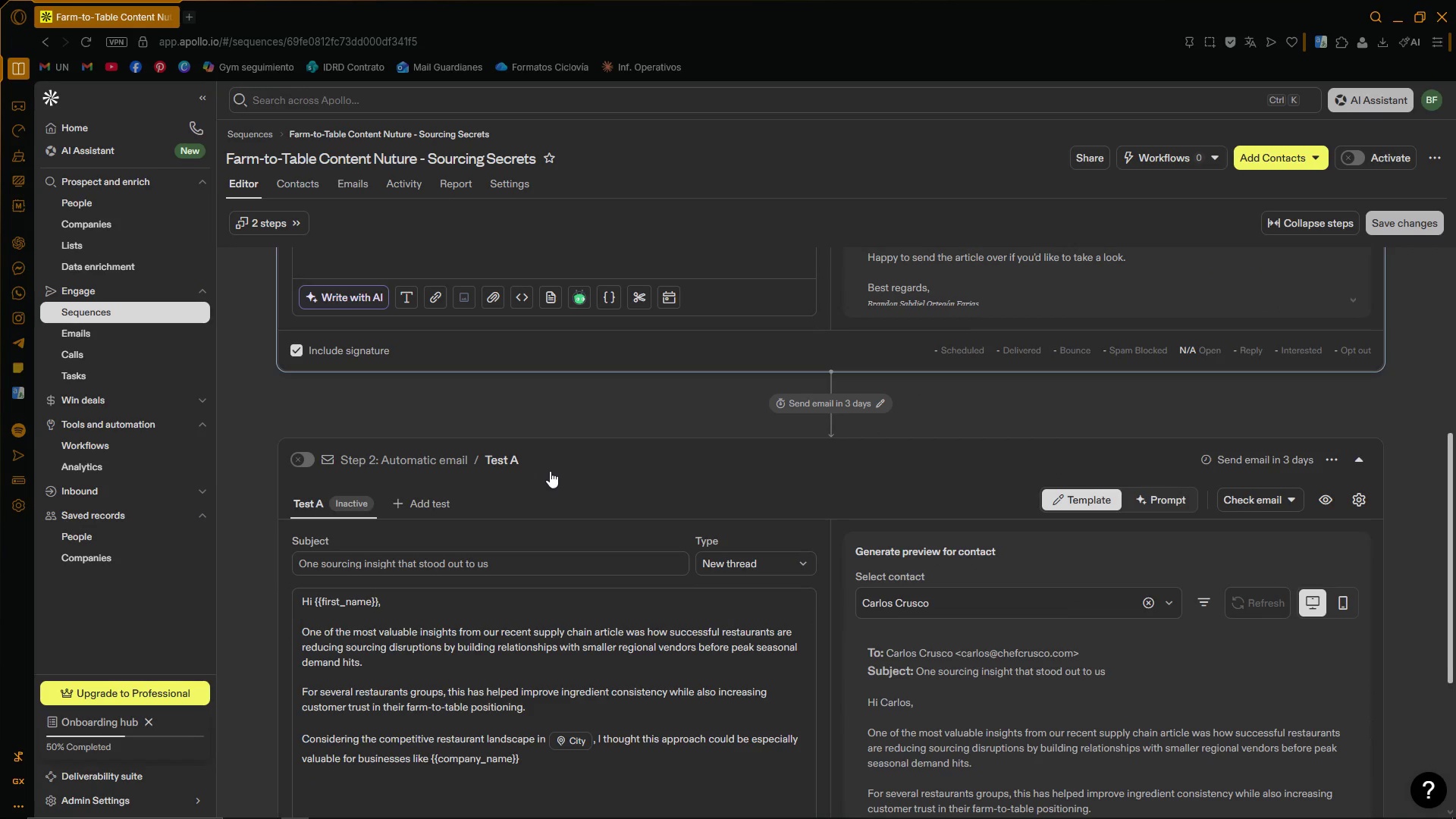 
scroll: coordinate [550, 471], scroll_direction: up, amount: 3.0
 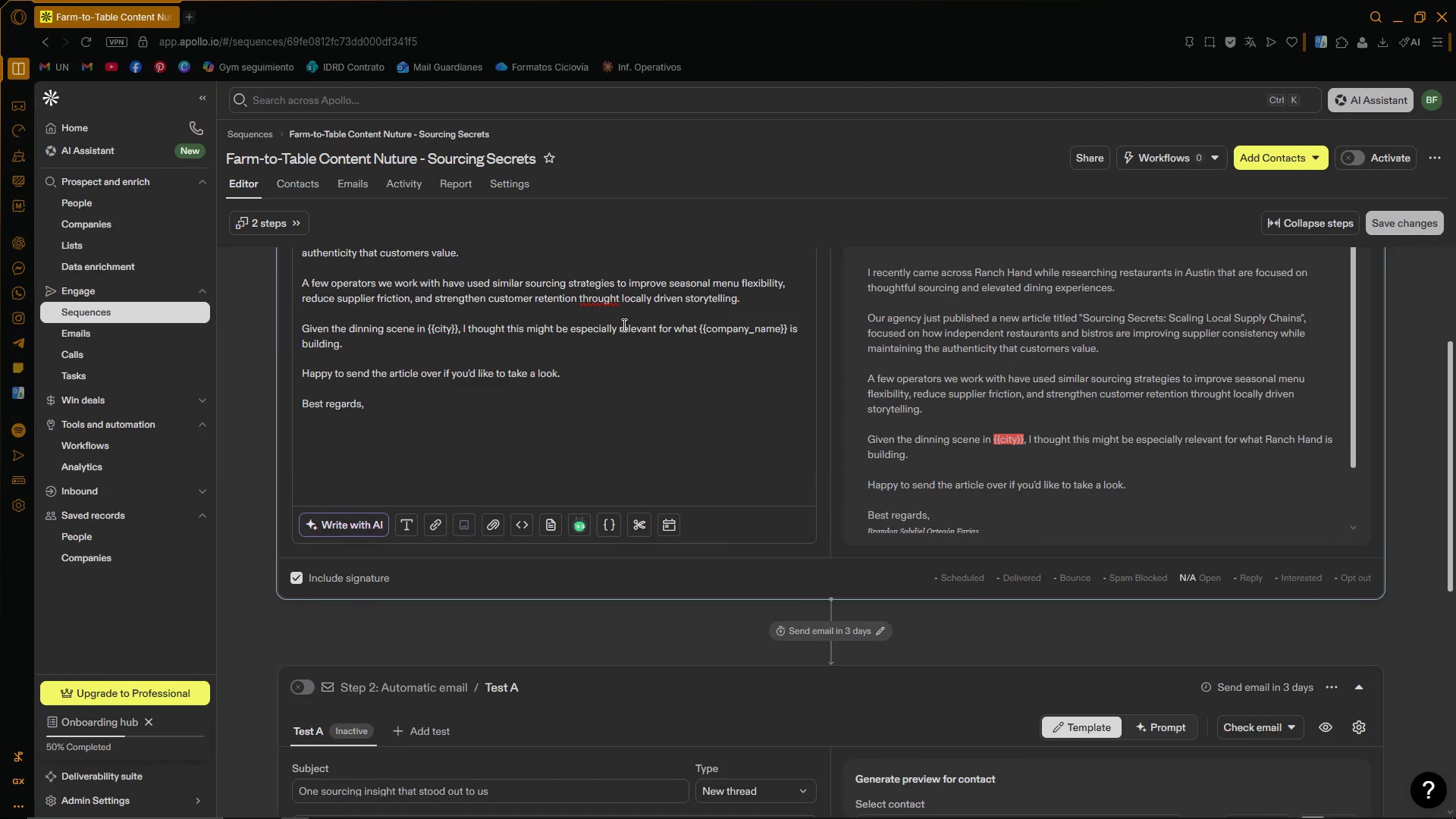 
left_click([604, 298])
 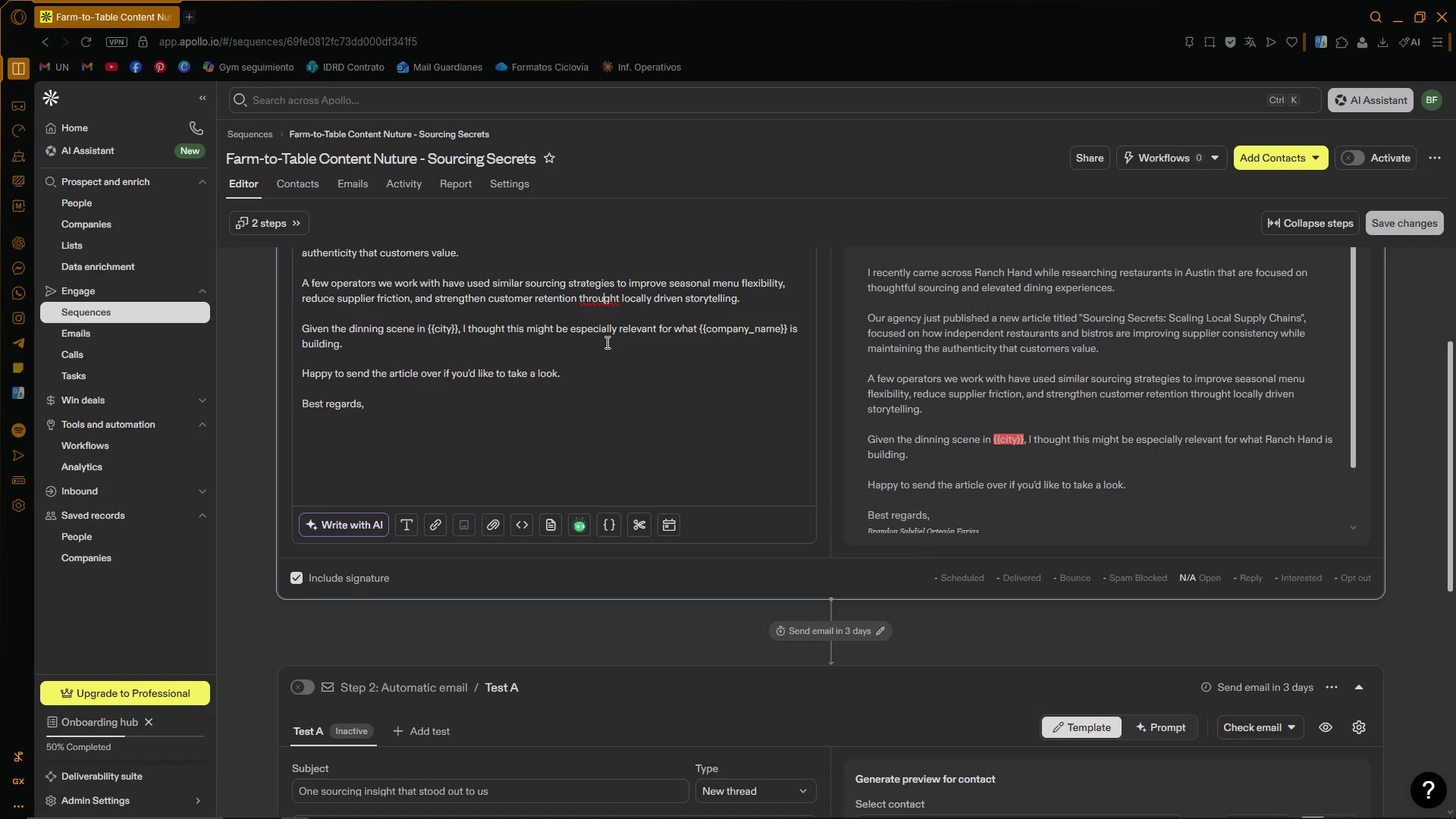 
wait(11.5)
 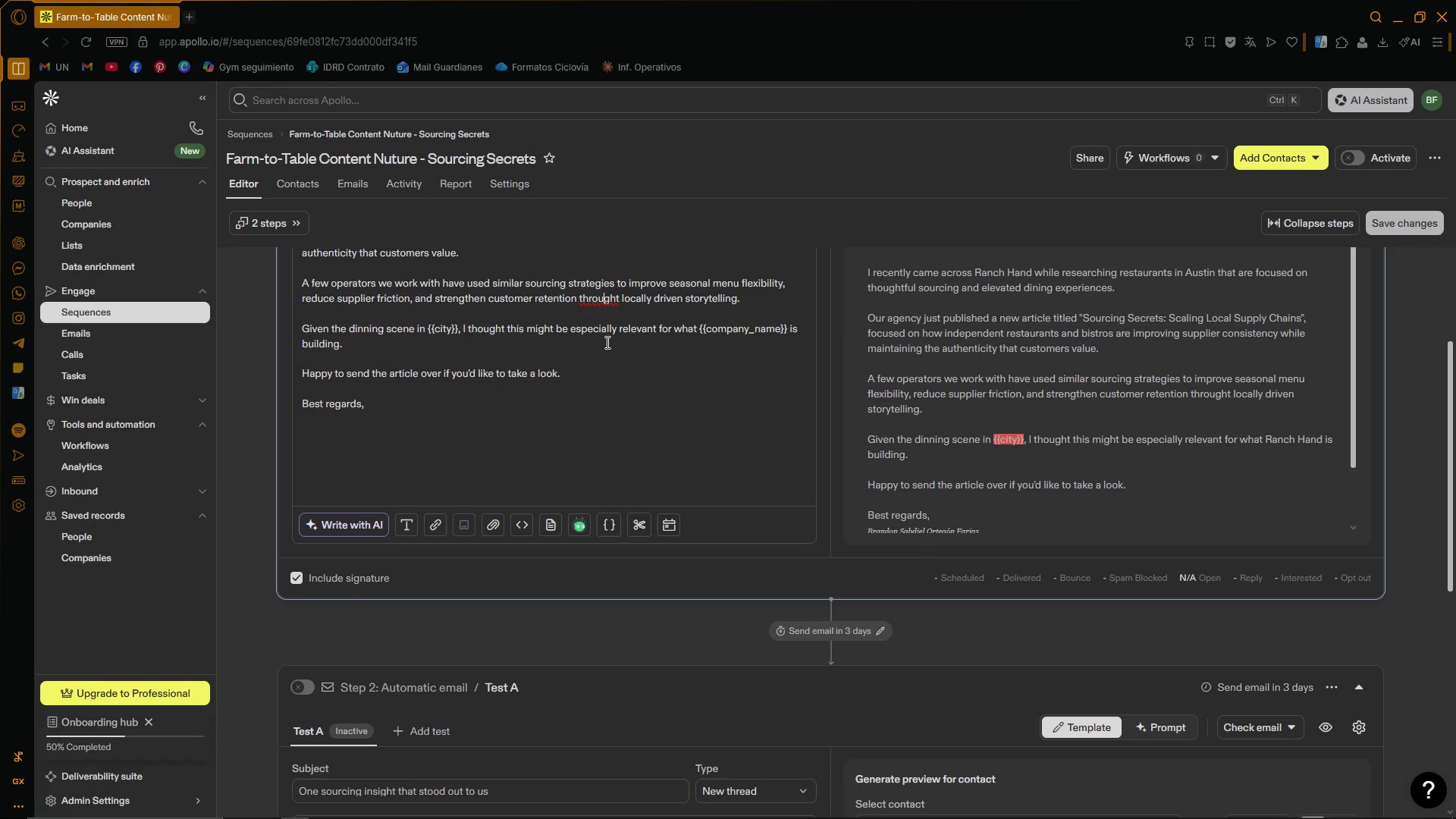 
scroll: coordinate [681, 322], scroll_direction: up, amount: 1.0
 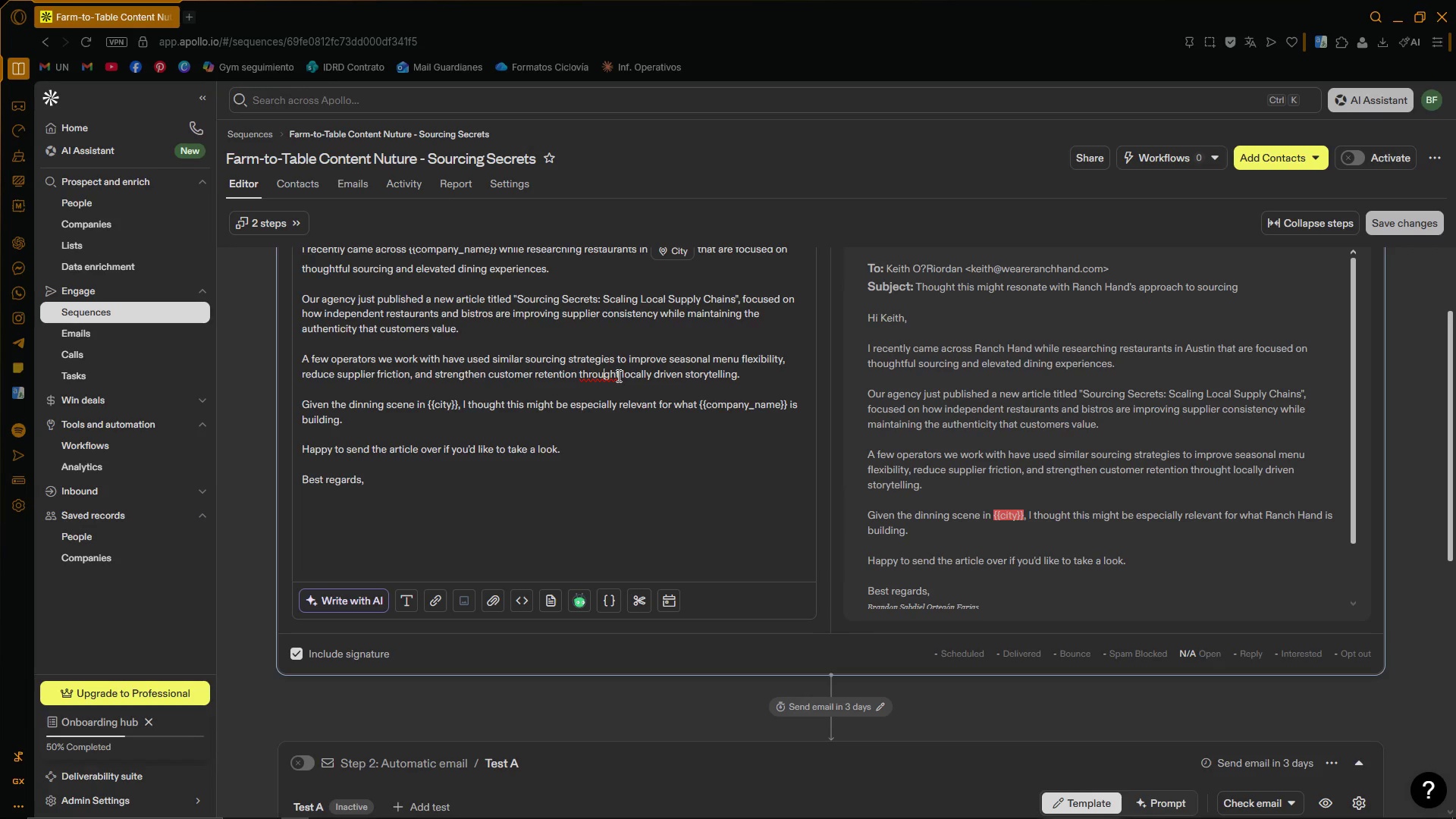 
wait(10.33)
 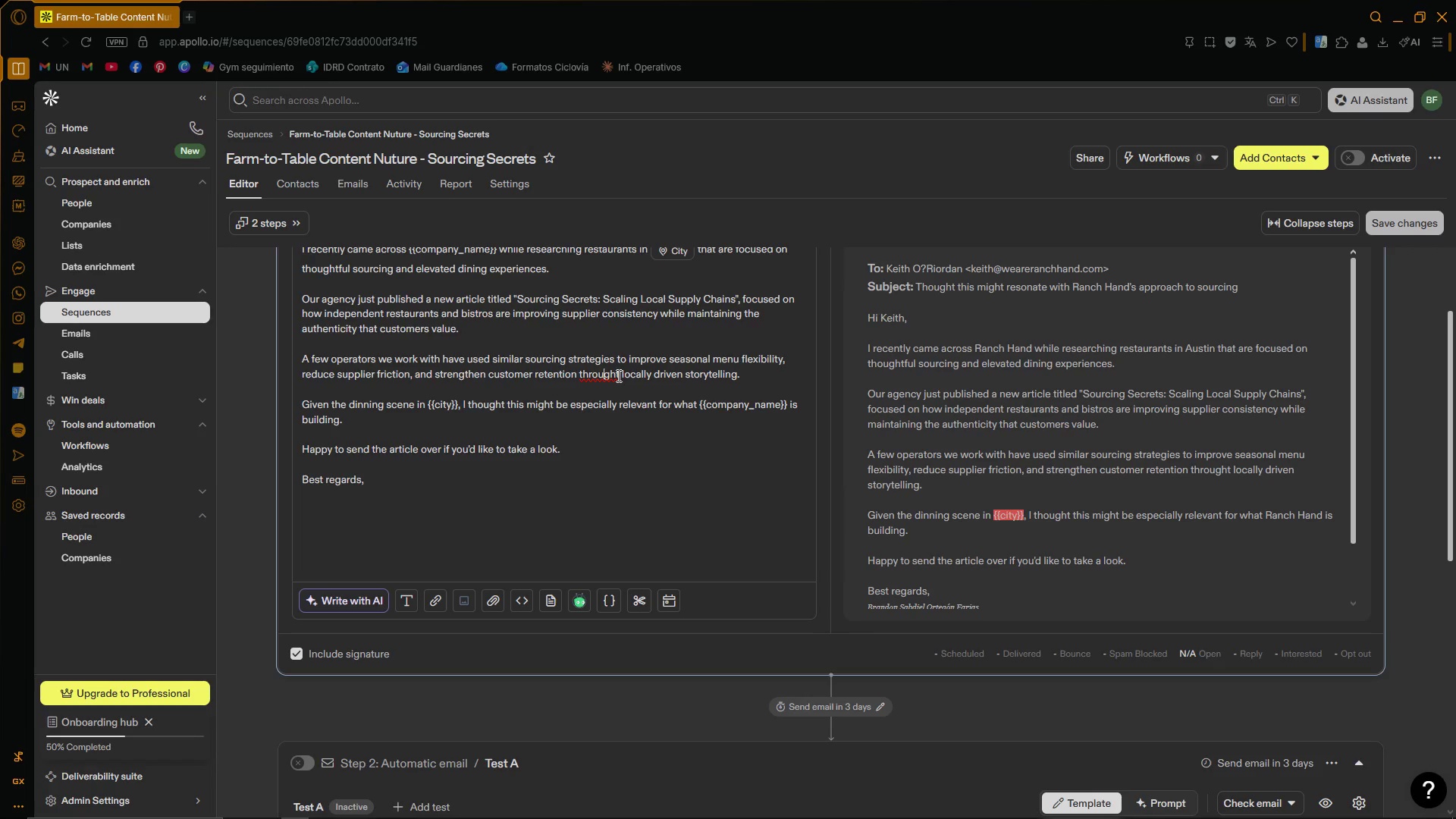 
left_click([620, 376])
 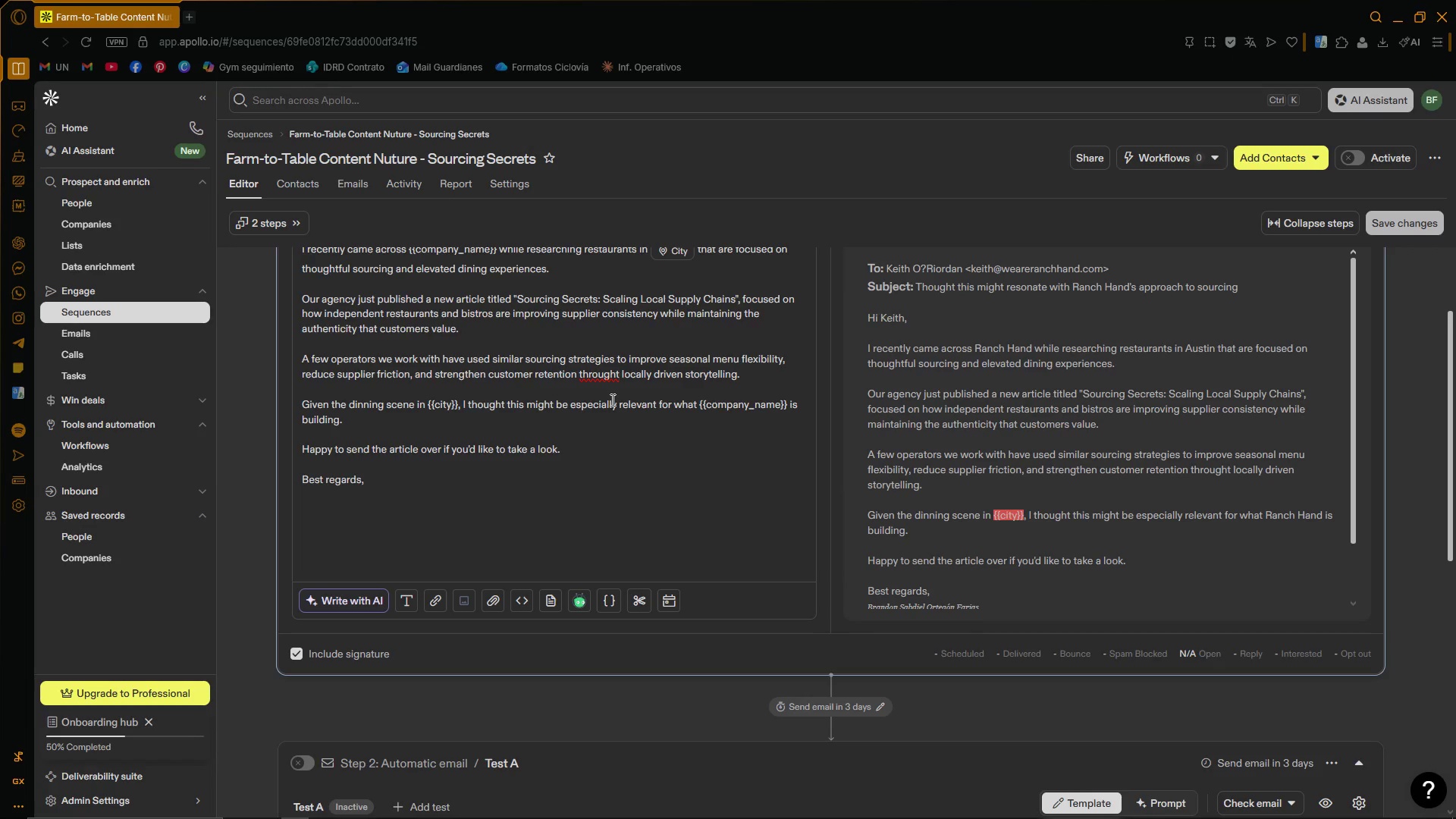 
key(Backspace)
 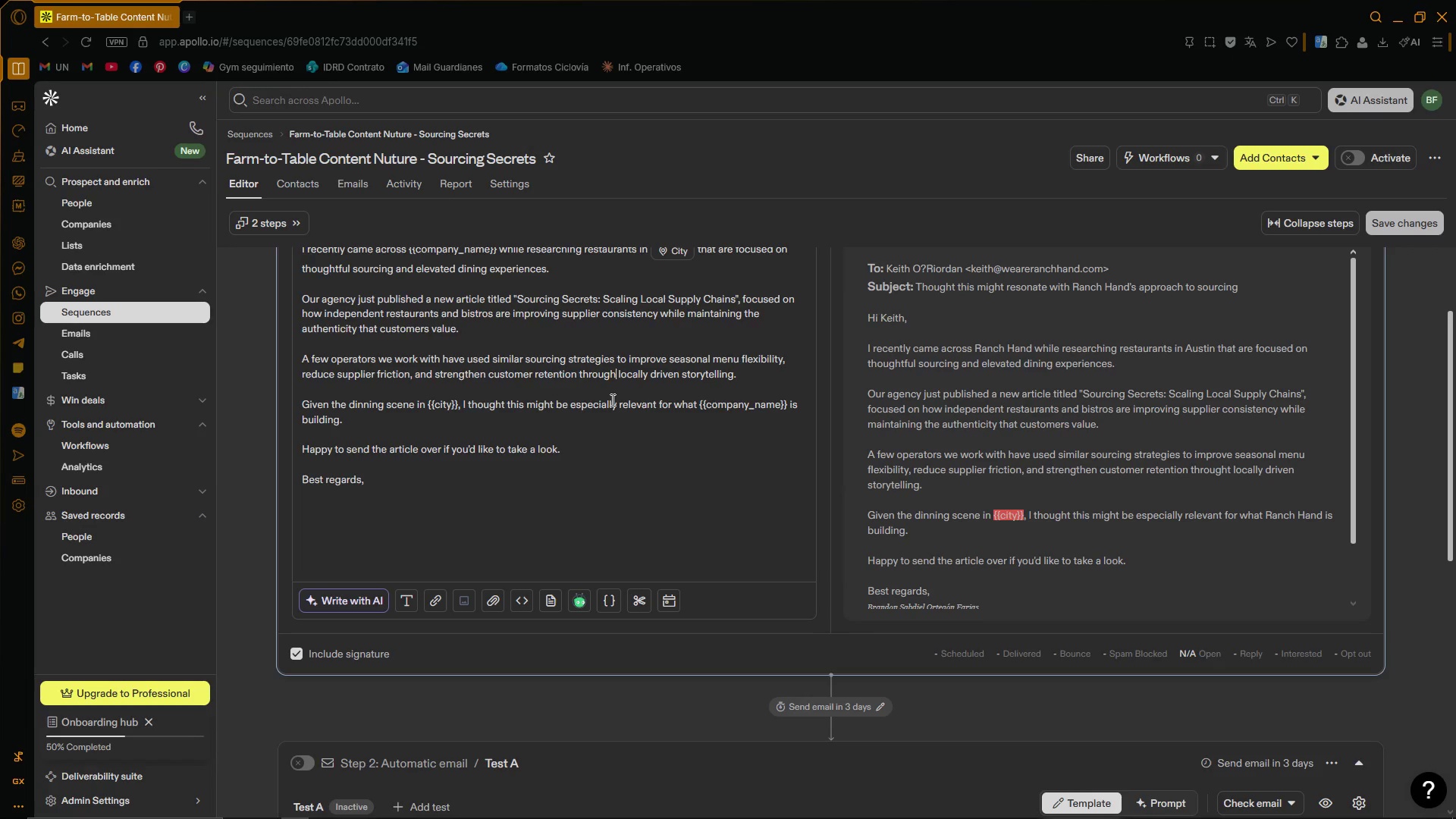 
left_click([611, 400])
 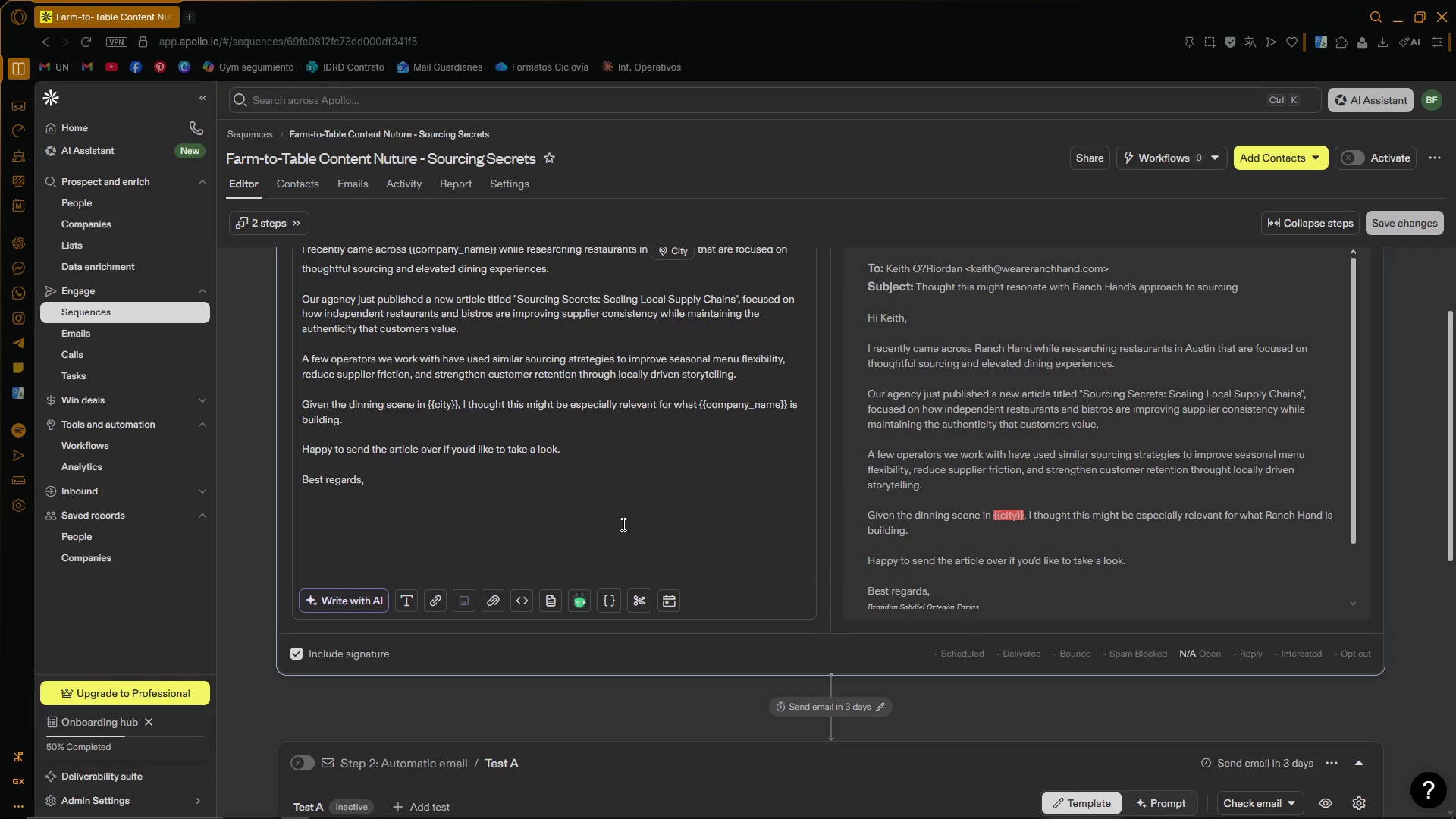 
left_click([582, 566])
 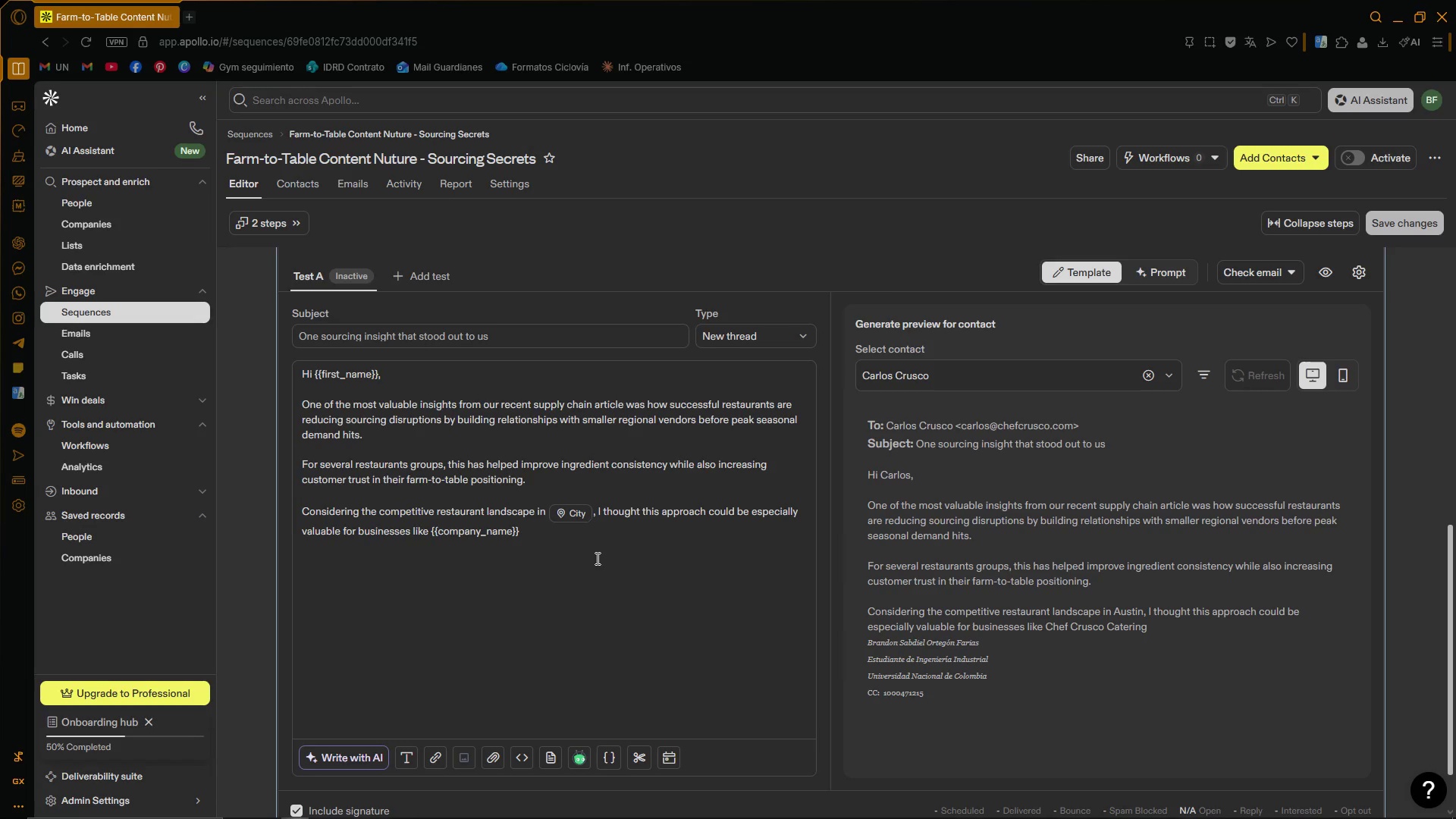 
scroll: coordinate [599, 571], scroll_direction: down, amount: 7.0
 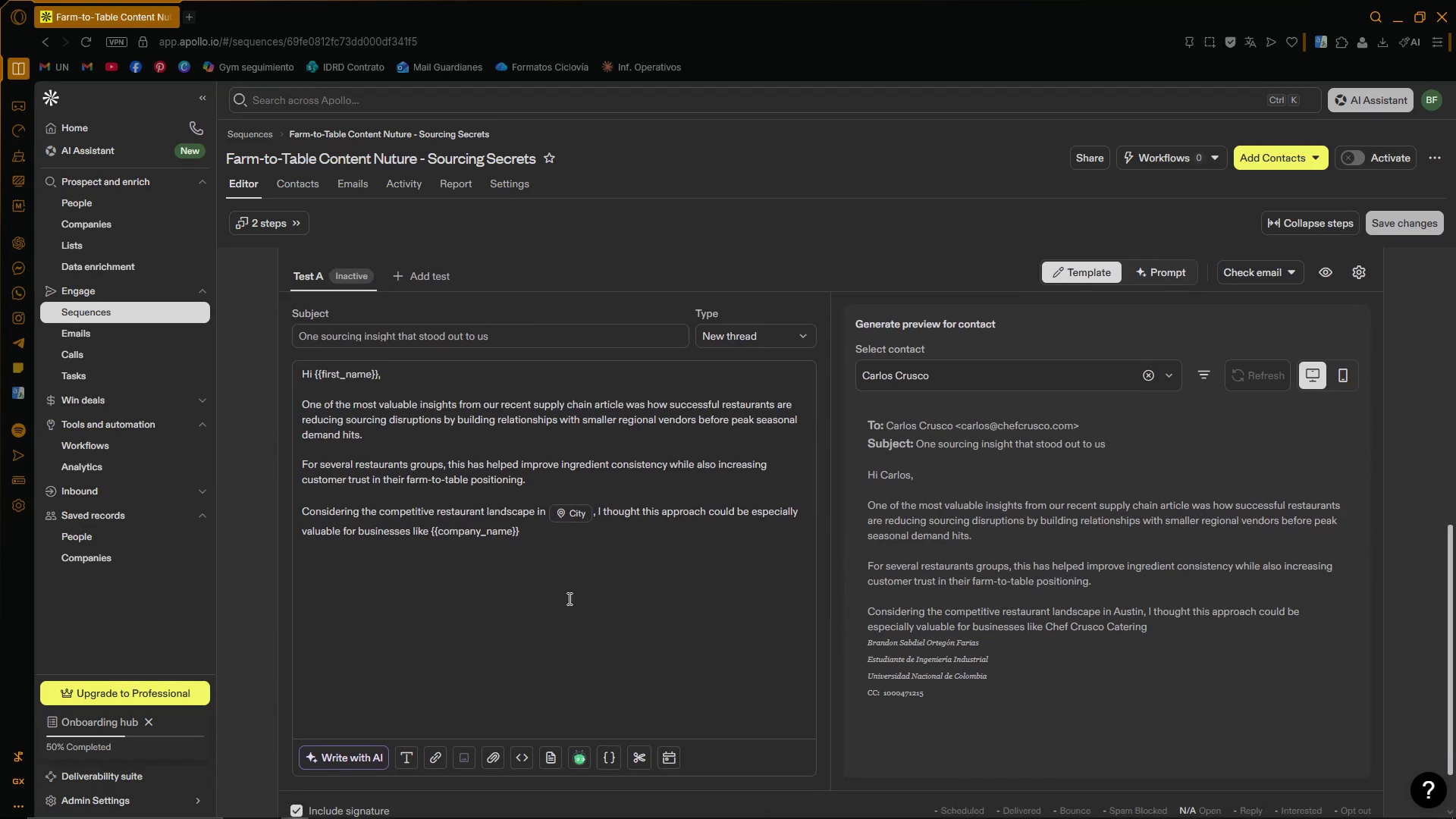 
key(Space)
 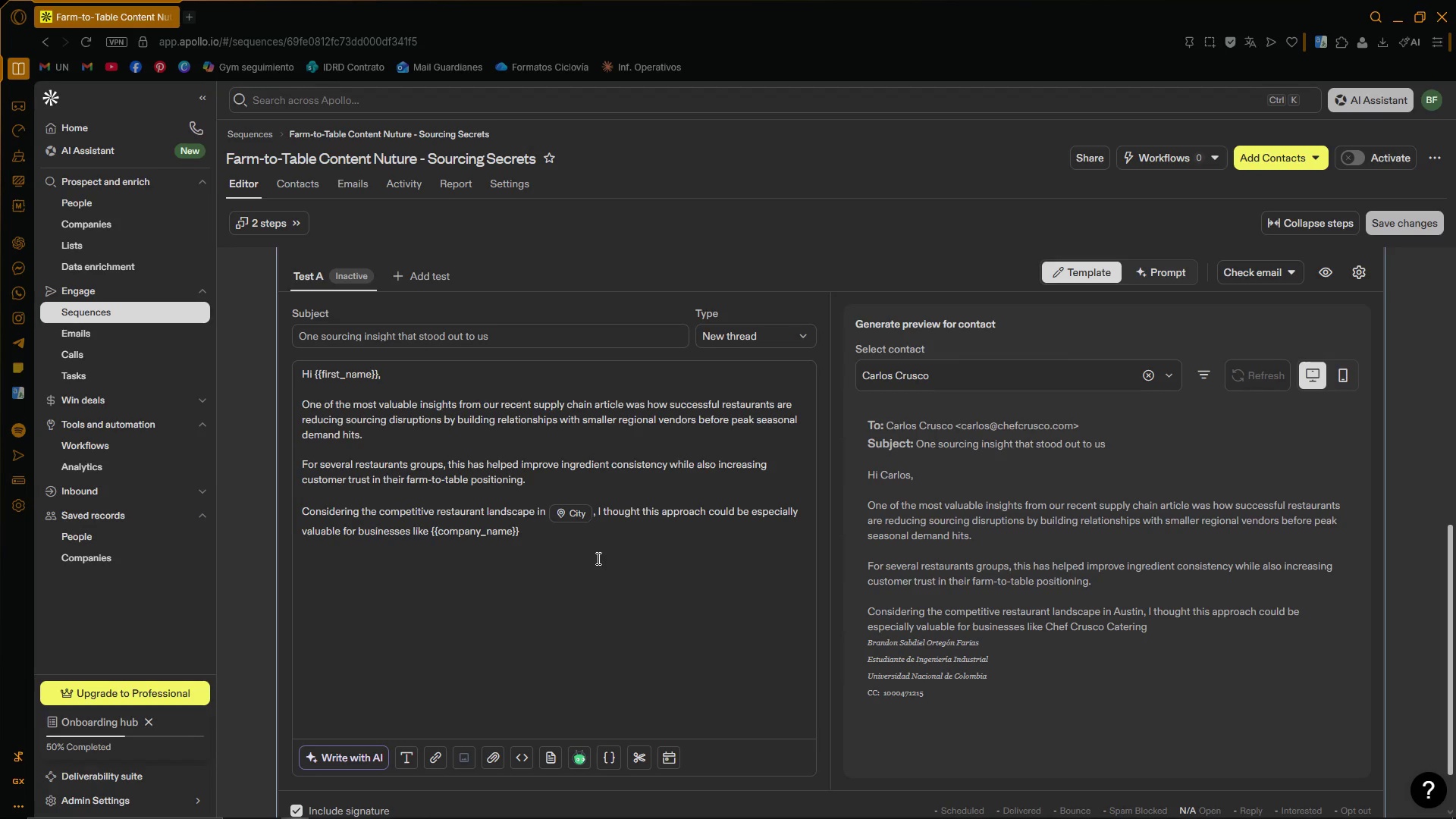 
wait(11.0)
 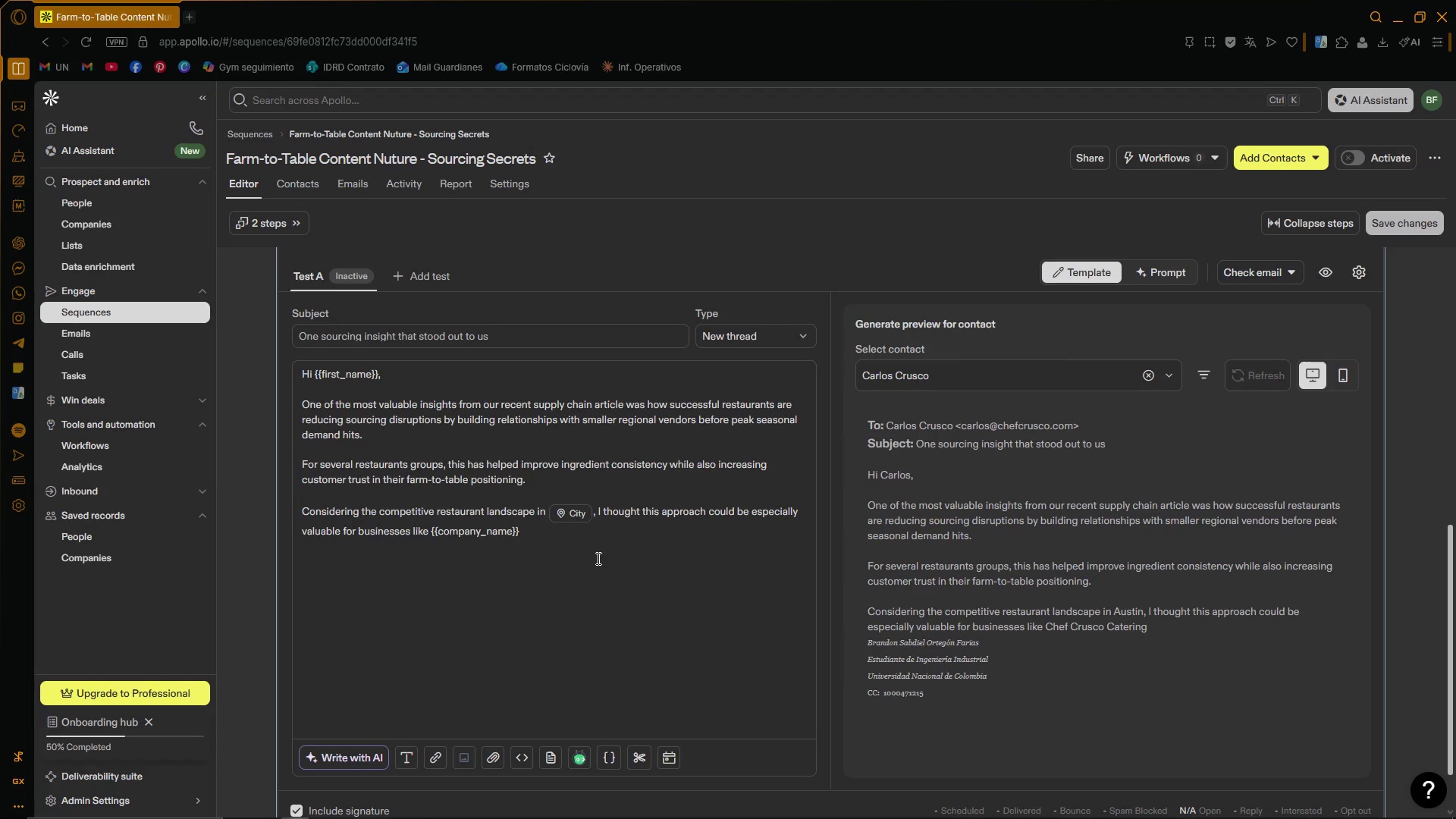 
type(trh)
key(Backspace)
key(Backspace)
type(hat emphasize quality and guest experience. )
 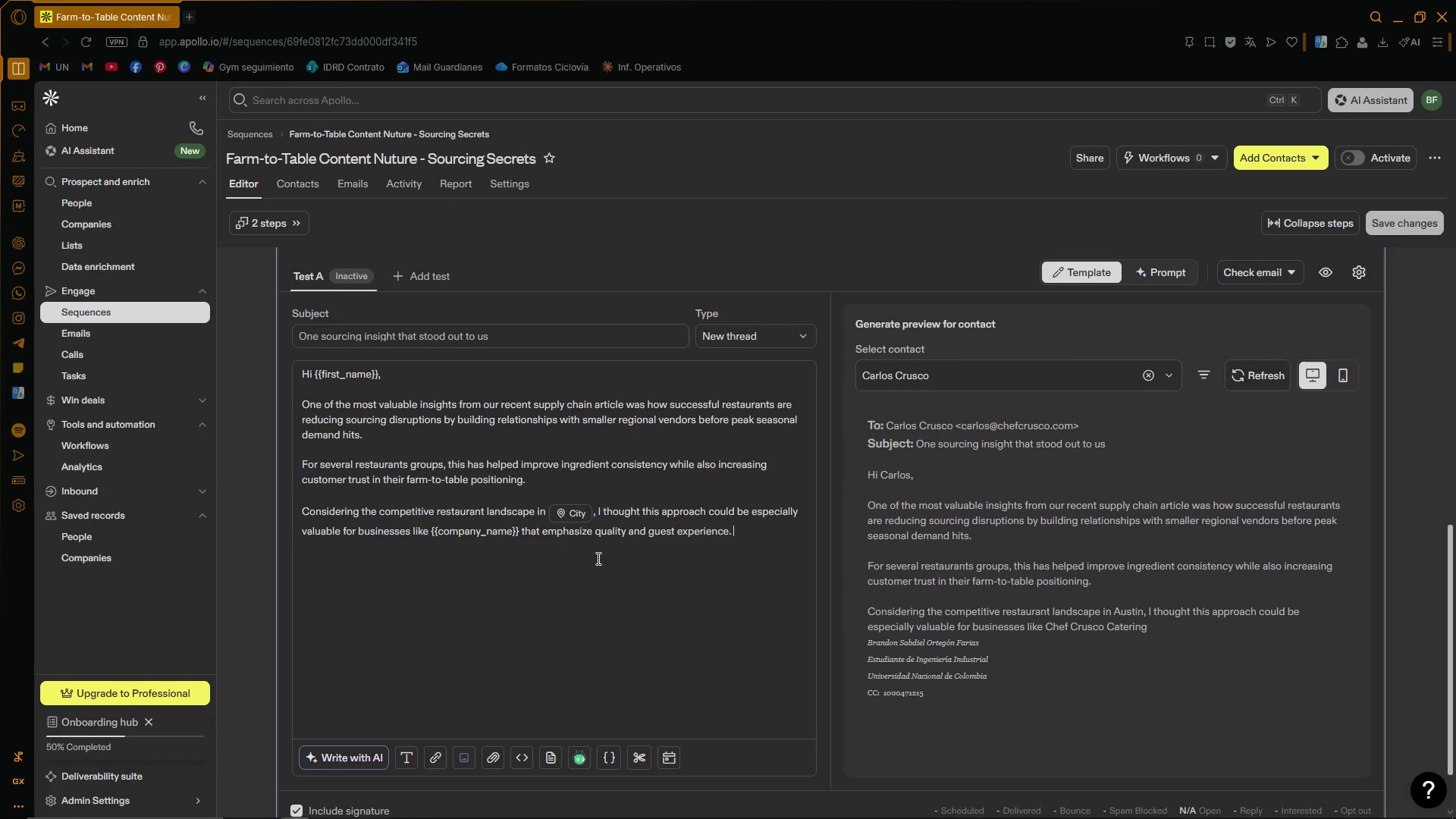 
key(Enter)
 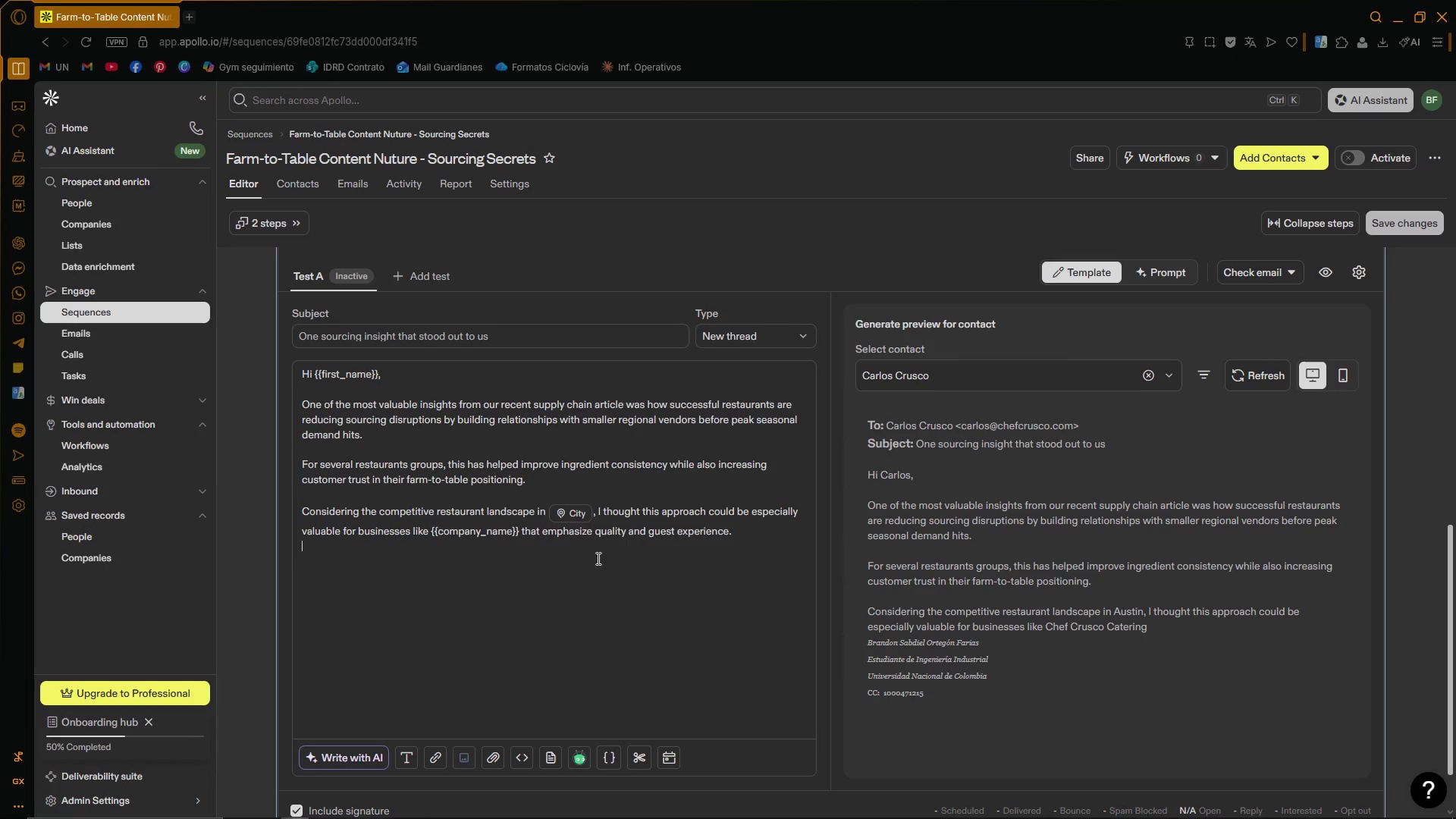 
key(Enter)
 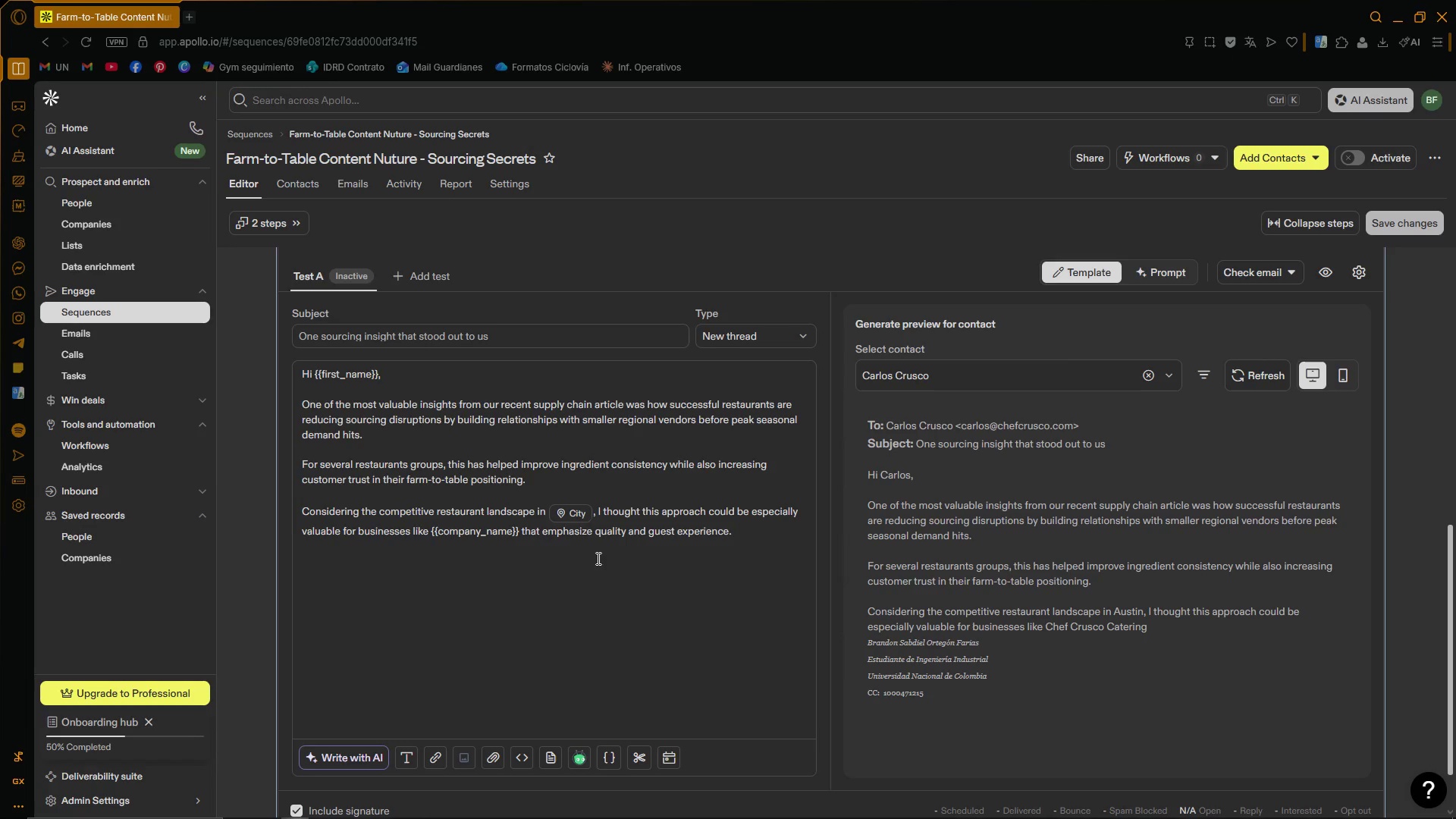 
type(Ih)
key(Backspace)
type(f helpful I[d be happy to share the full article and a few additional example, )
key(Backspace)
key(Backspace)
type(s from a)
key(Backspace)
type(operati)
key(Backspace)
type(or )
key(Backspace)
type(s in simil.ar)
key(Backspace)
key(Backspace)
key(Backspace)
type(ar markets.)
 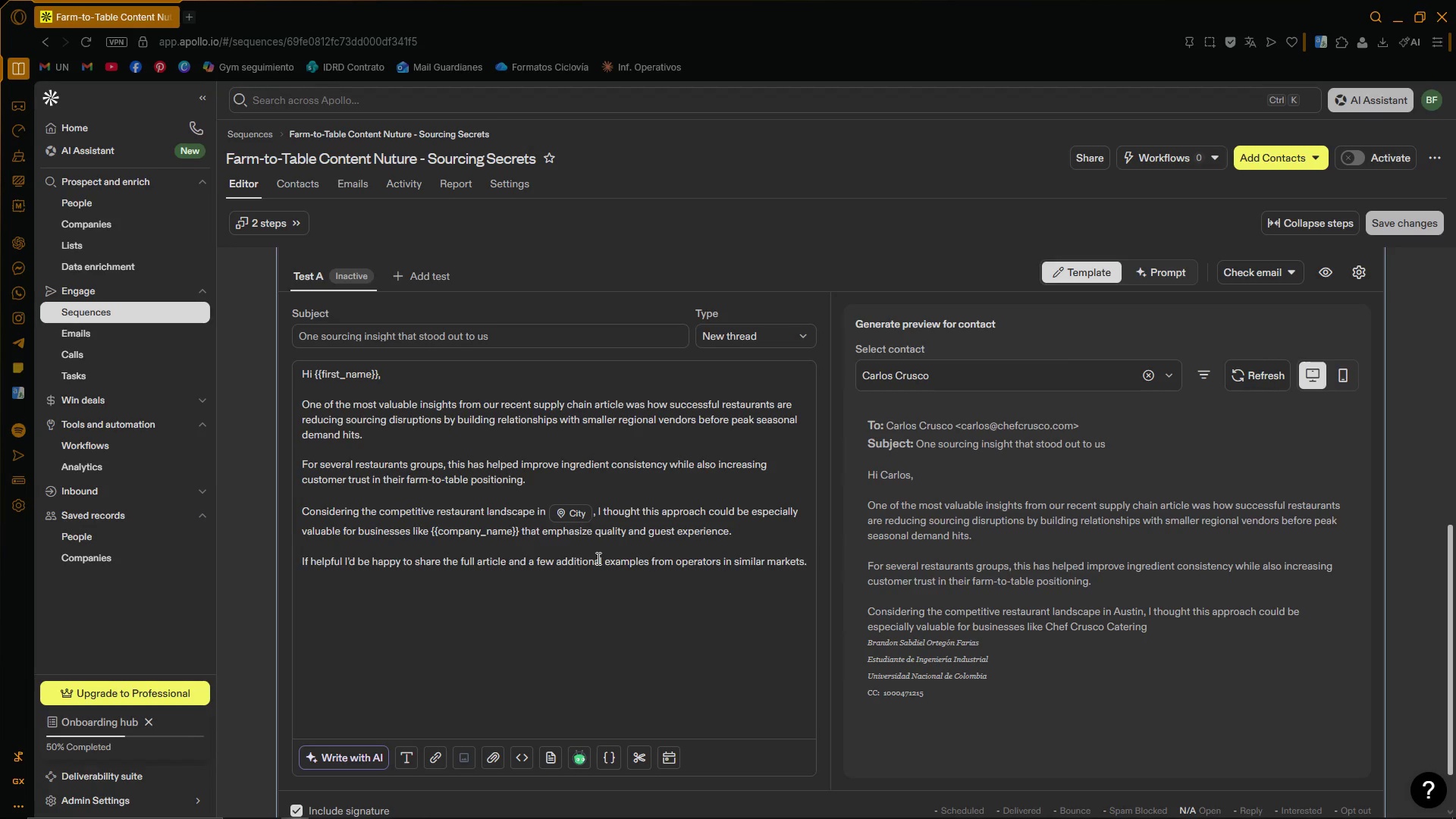 
key(Enter)
 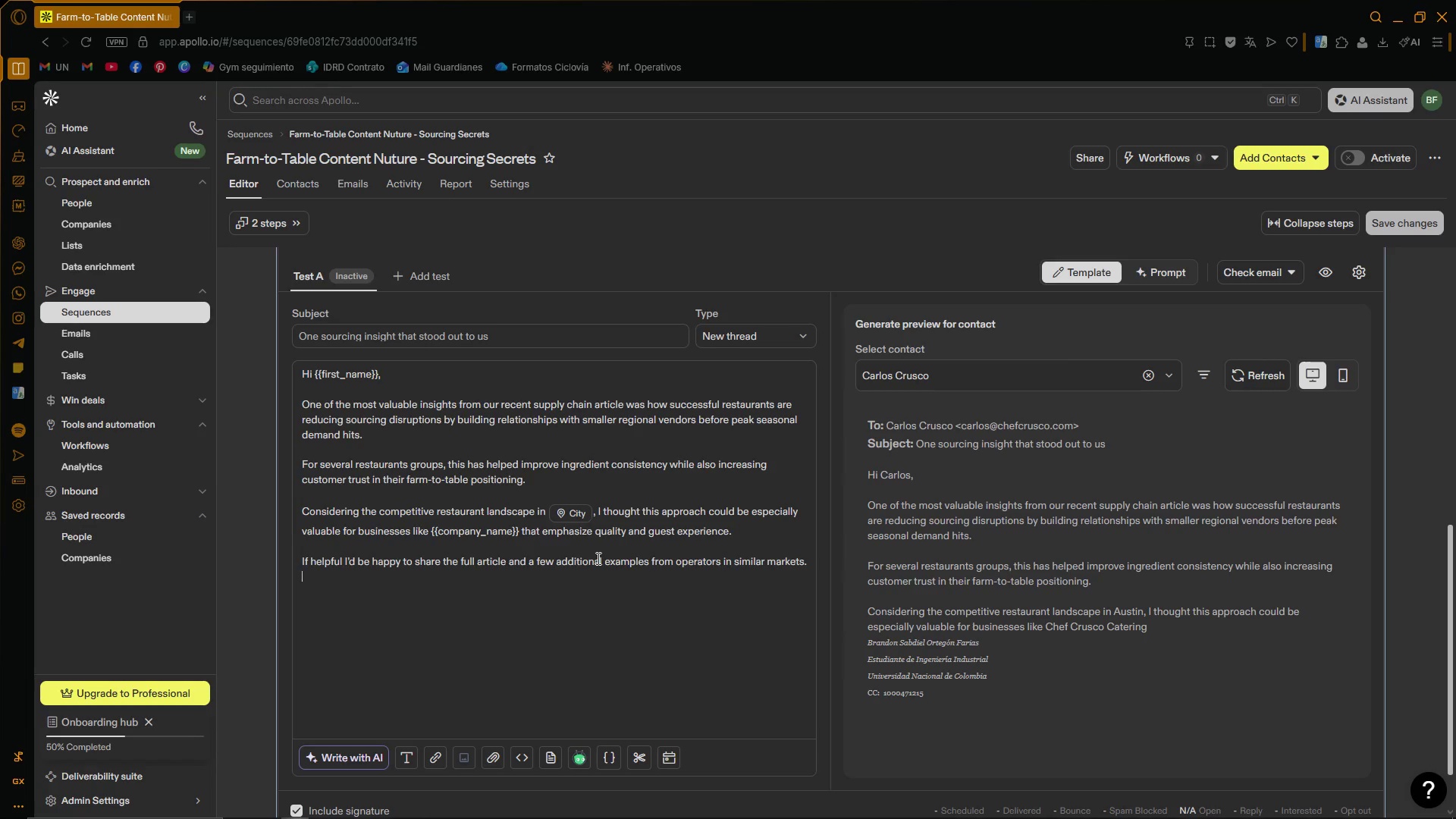 
key(Enter)
 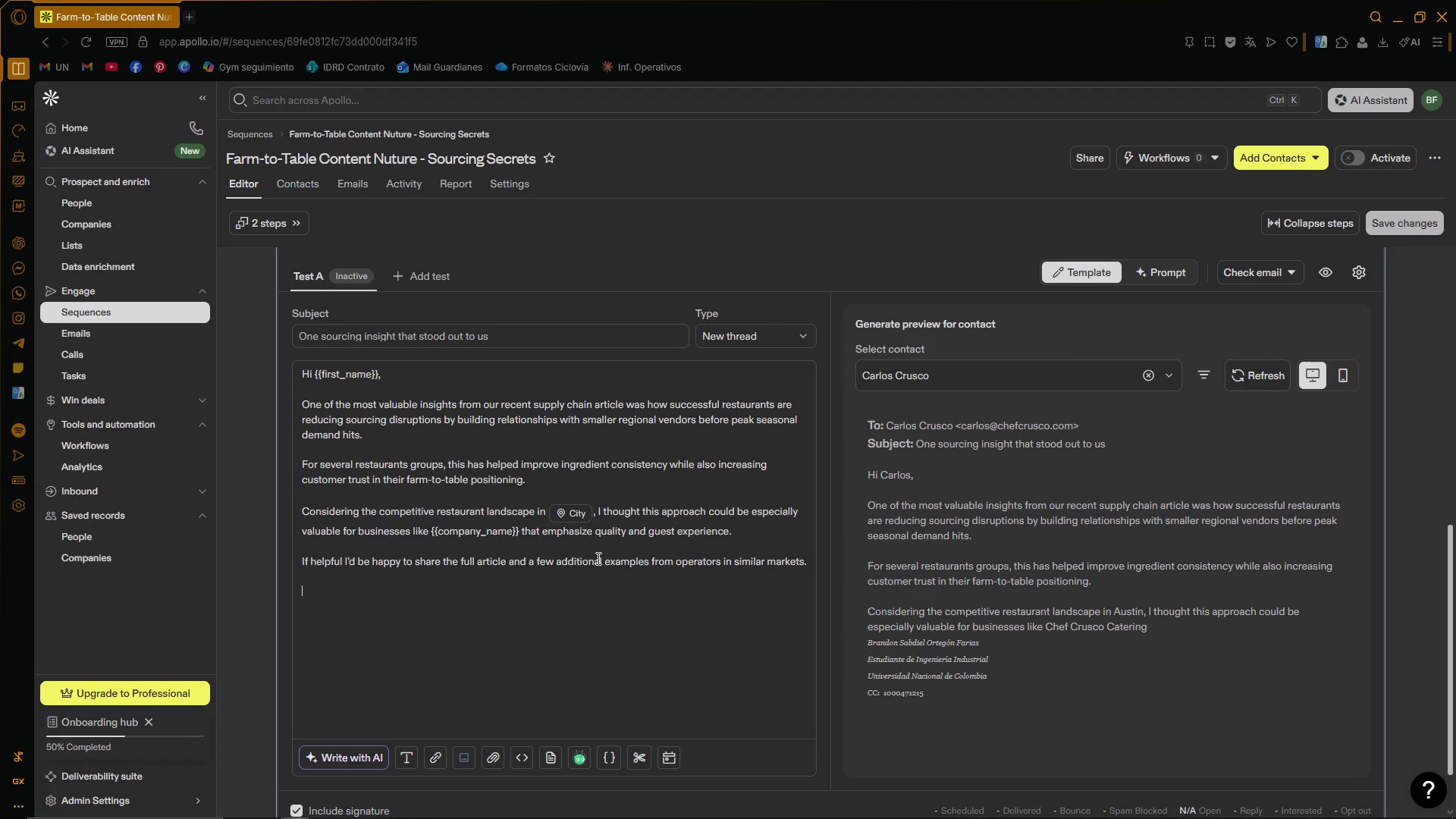 
type(Best regards, )
 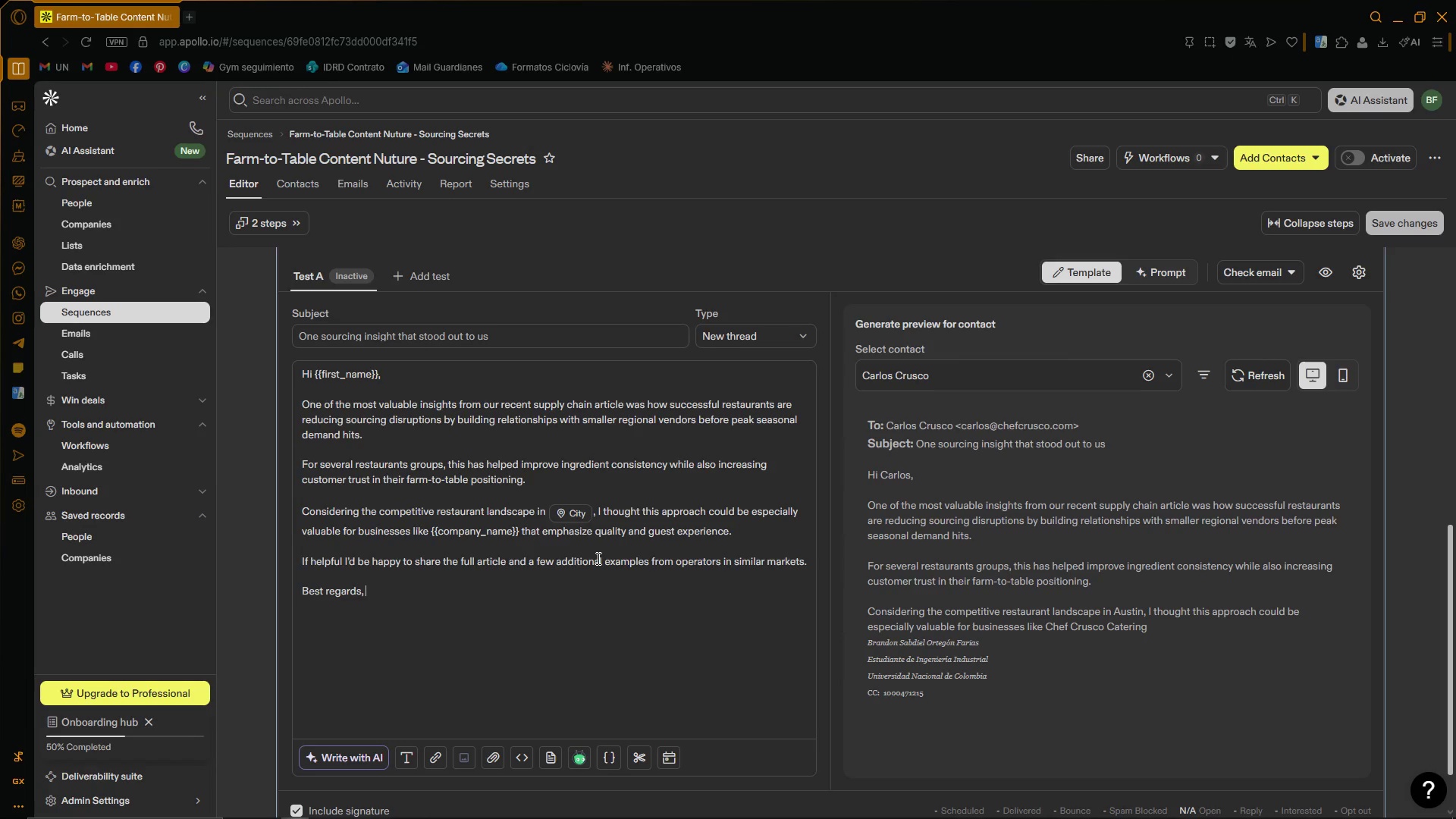 
key(Enter)
 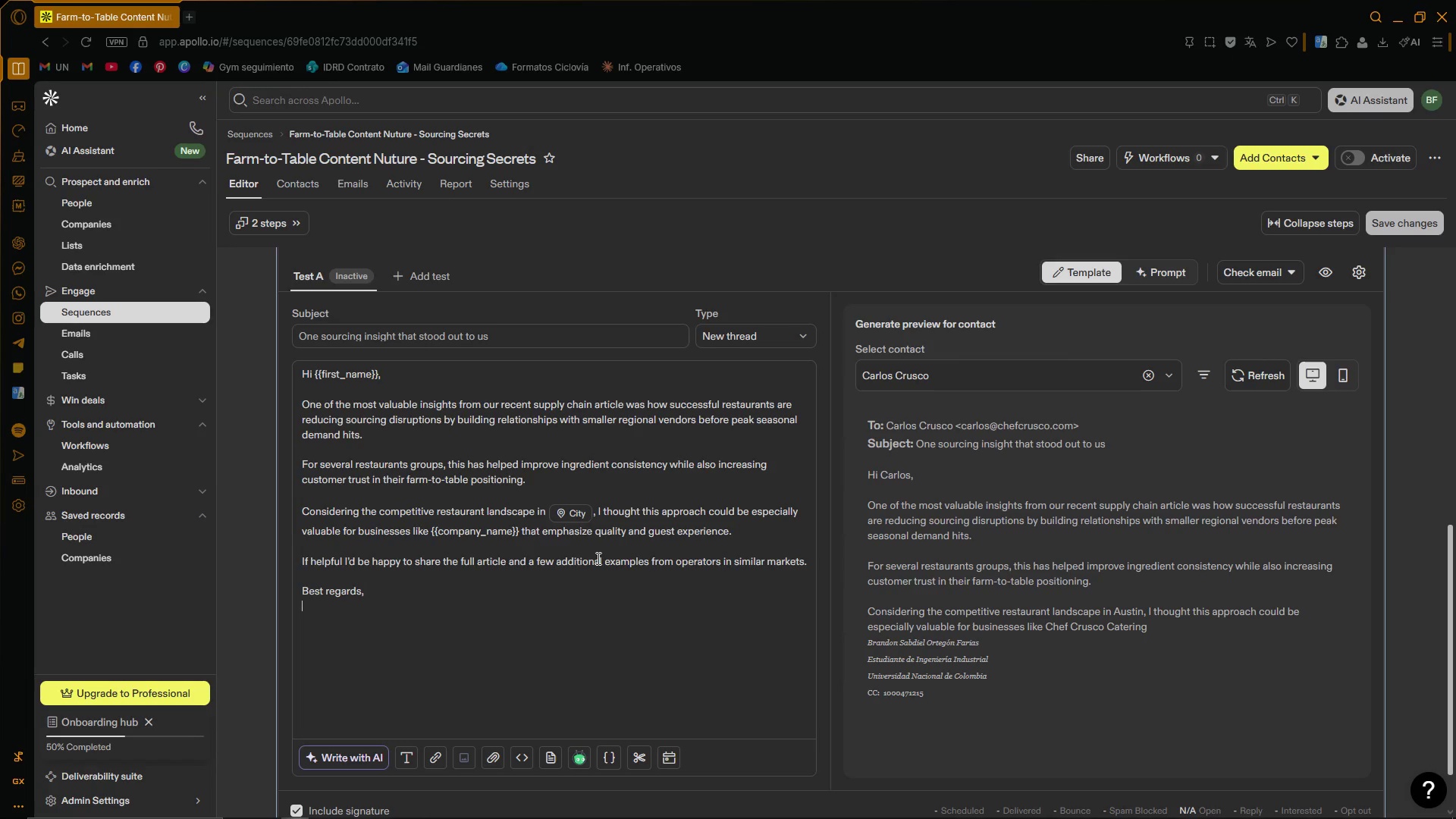 
key(Enter)
 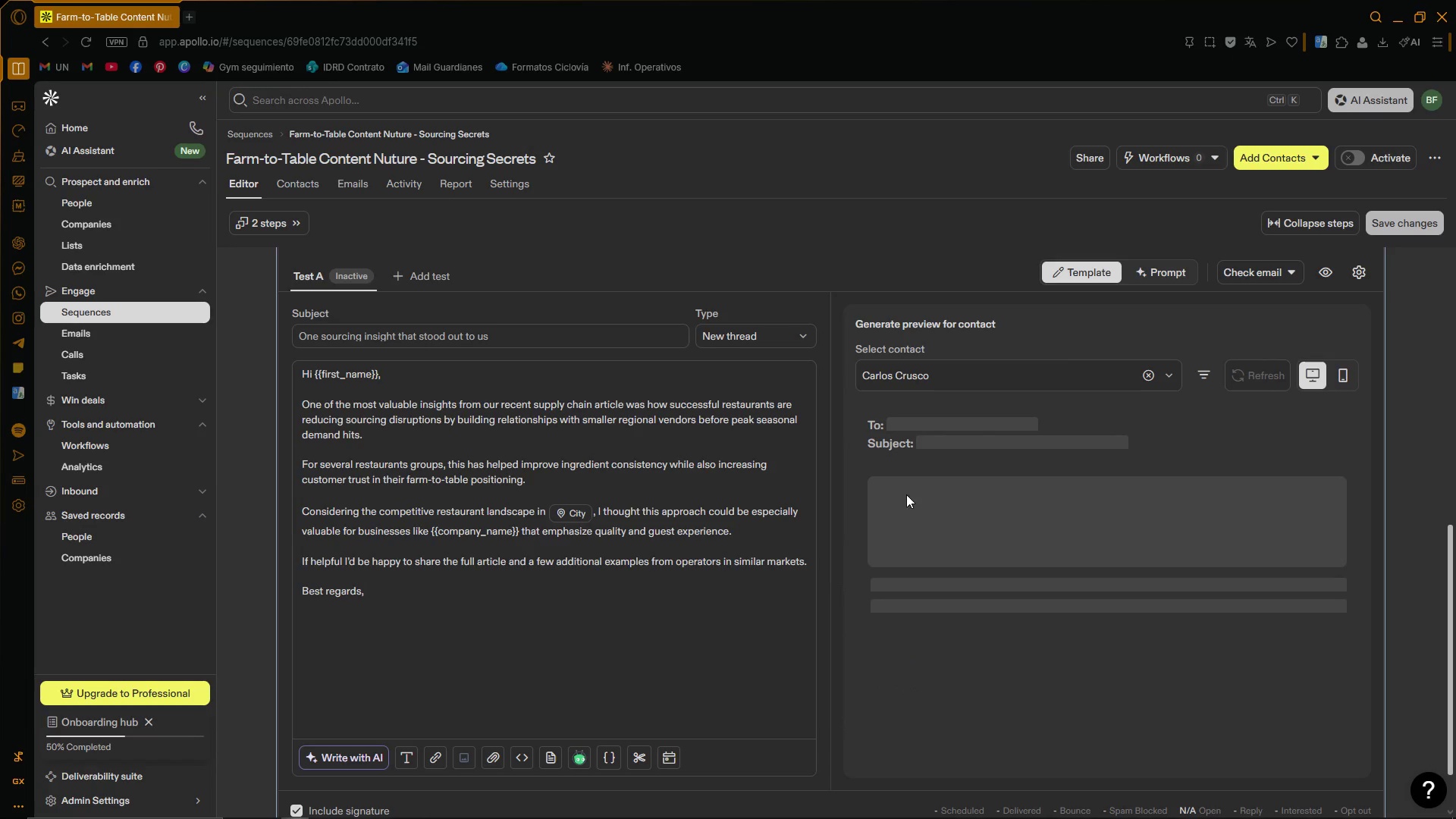 
scroll: coordinate [830, 502], scroll_direction: down, amount: 12.0
 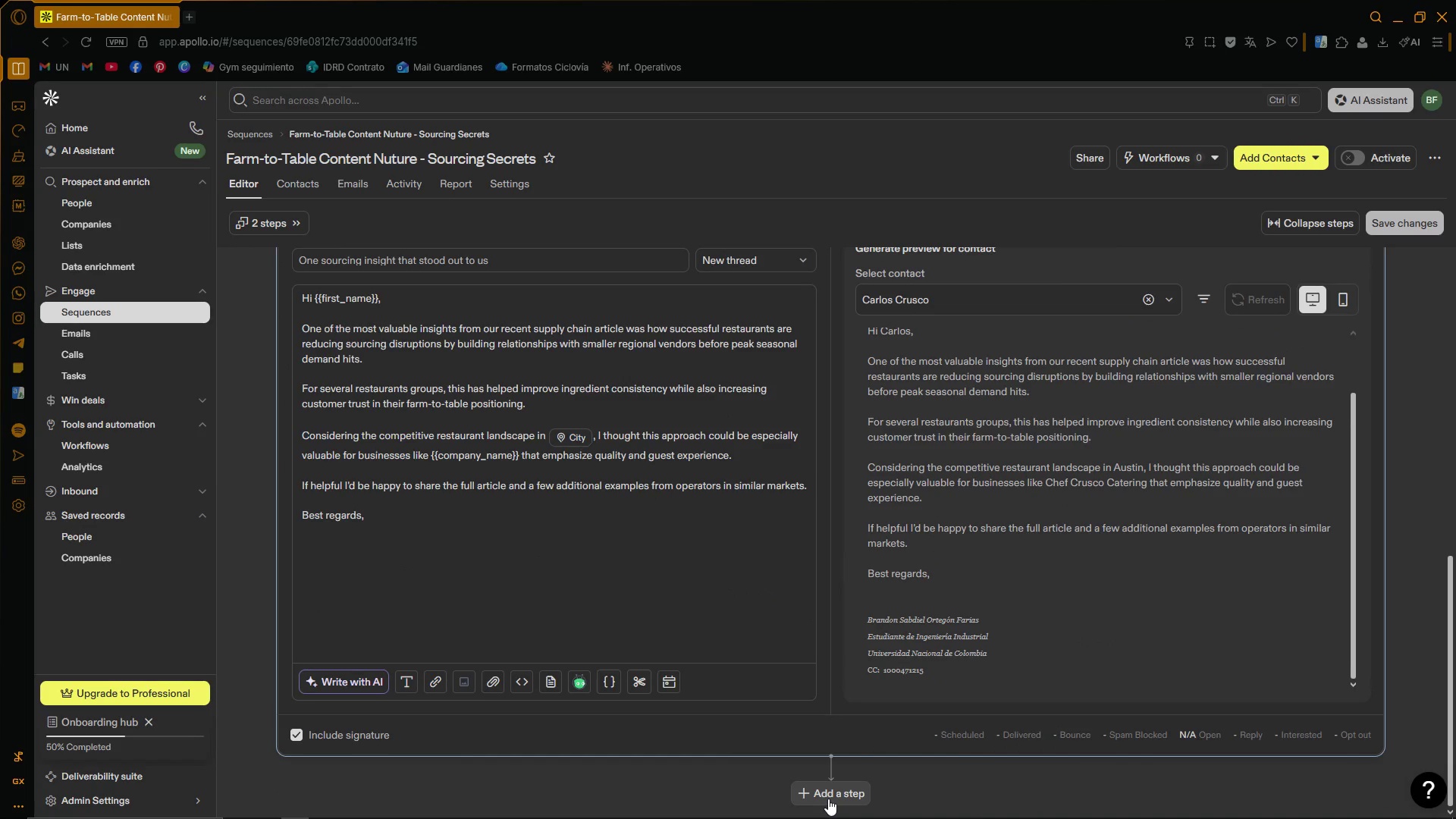 
left_click([828, 798])
 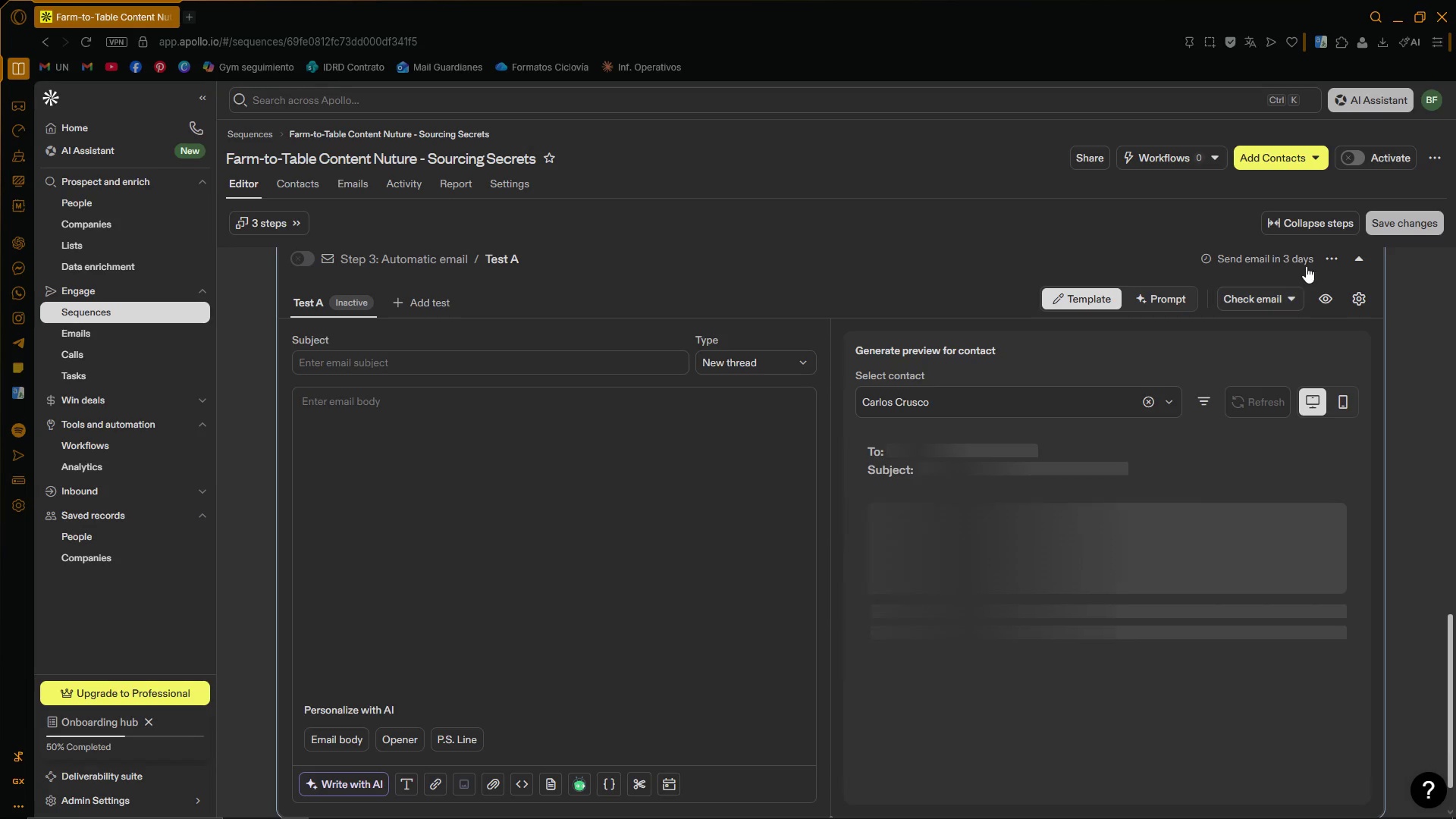 
wait(5.31)
 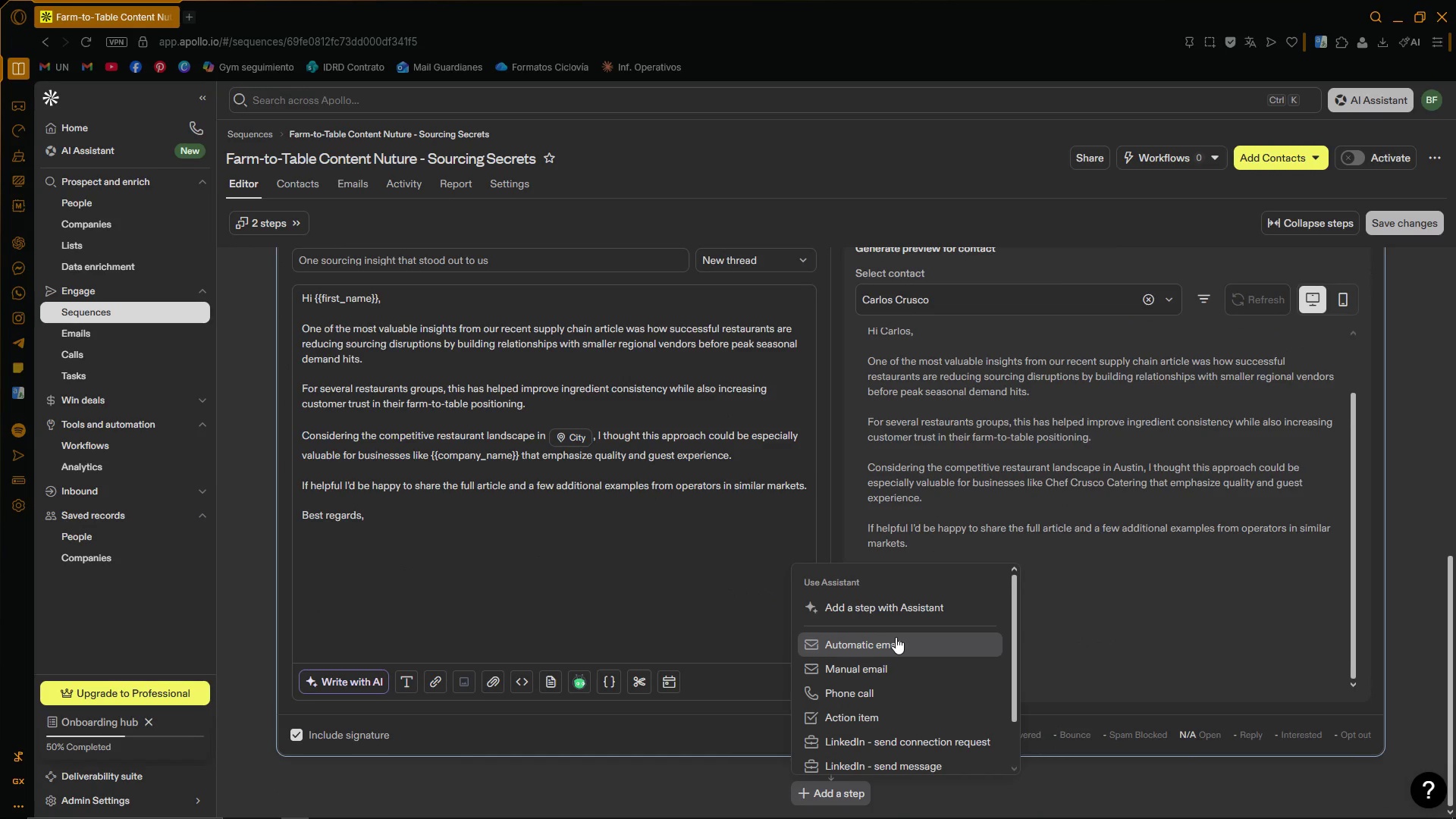 
left_click([1298, 334])
 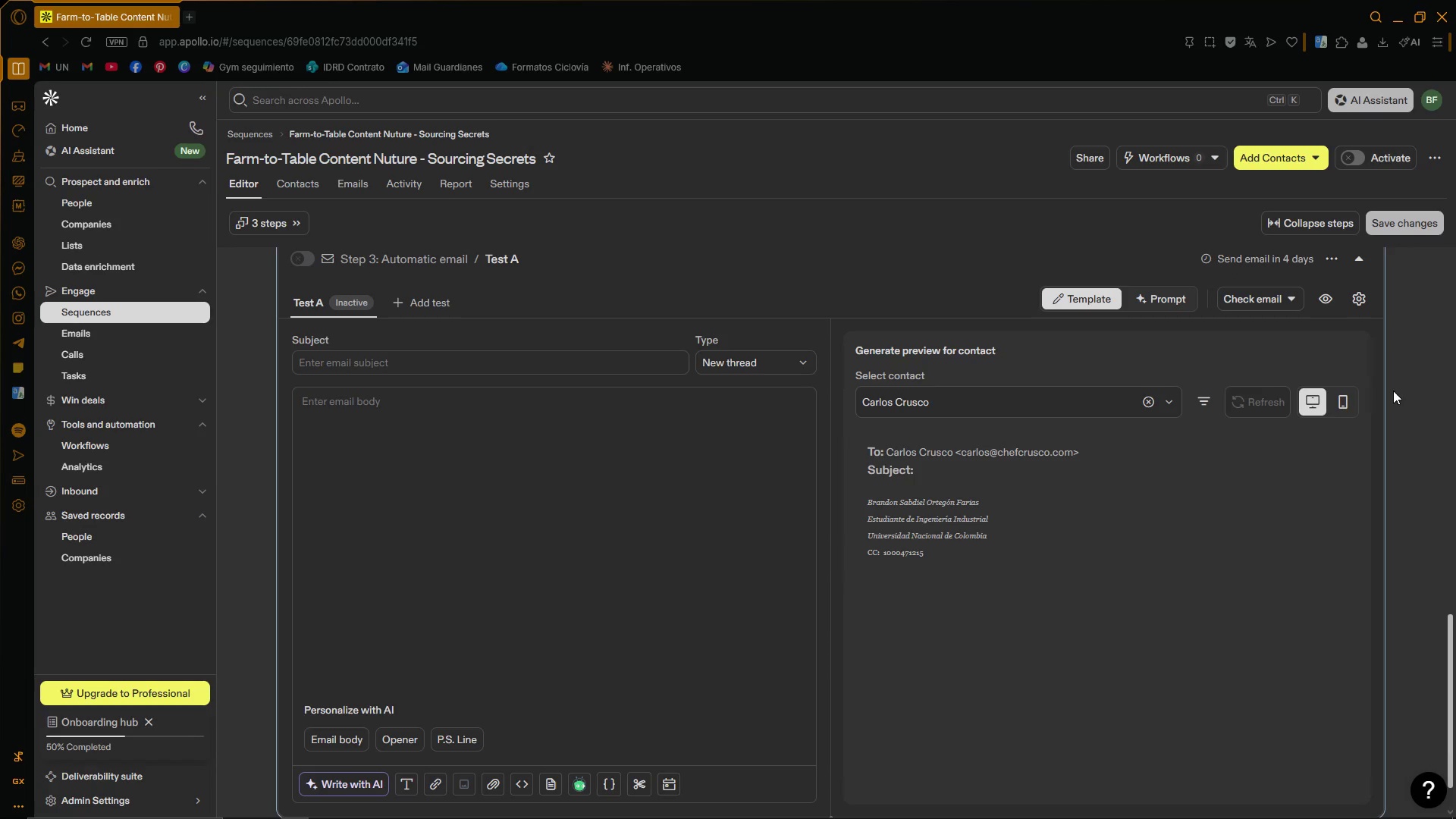 
double_click([1406, 400])
 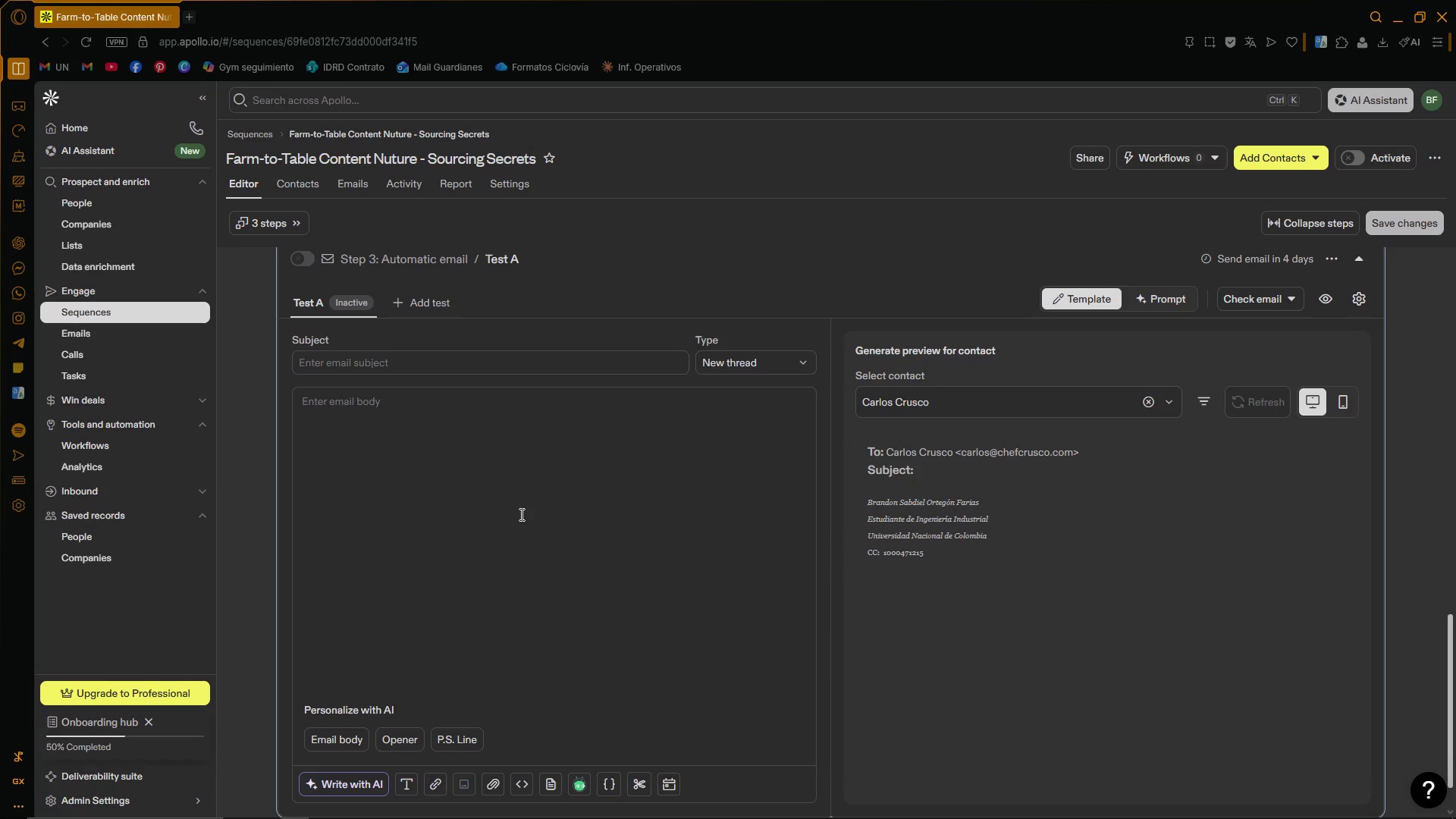 
left_click([395, 485])
 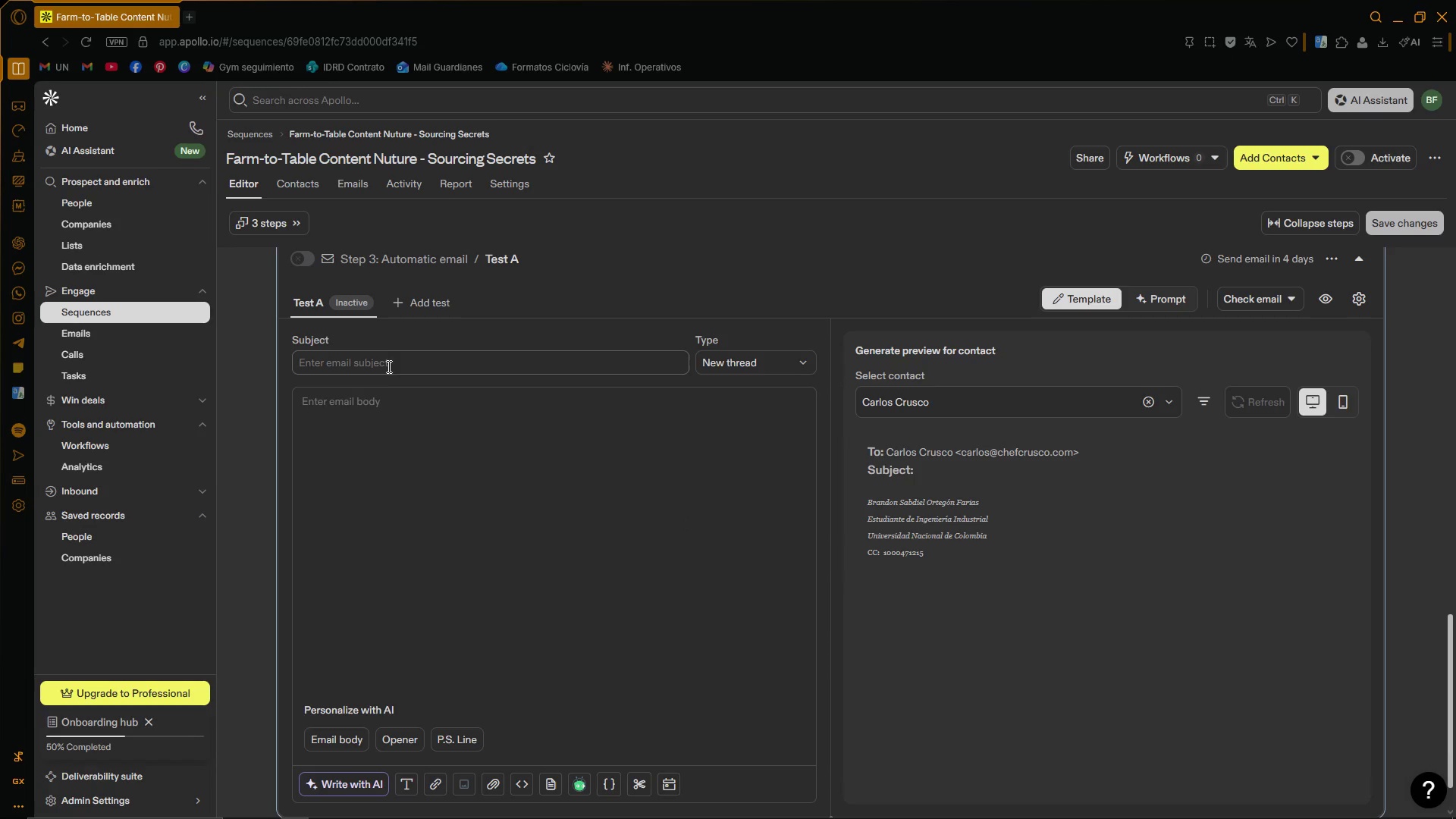 
left_click([388, 366])
 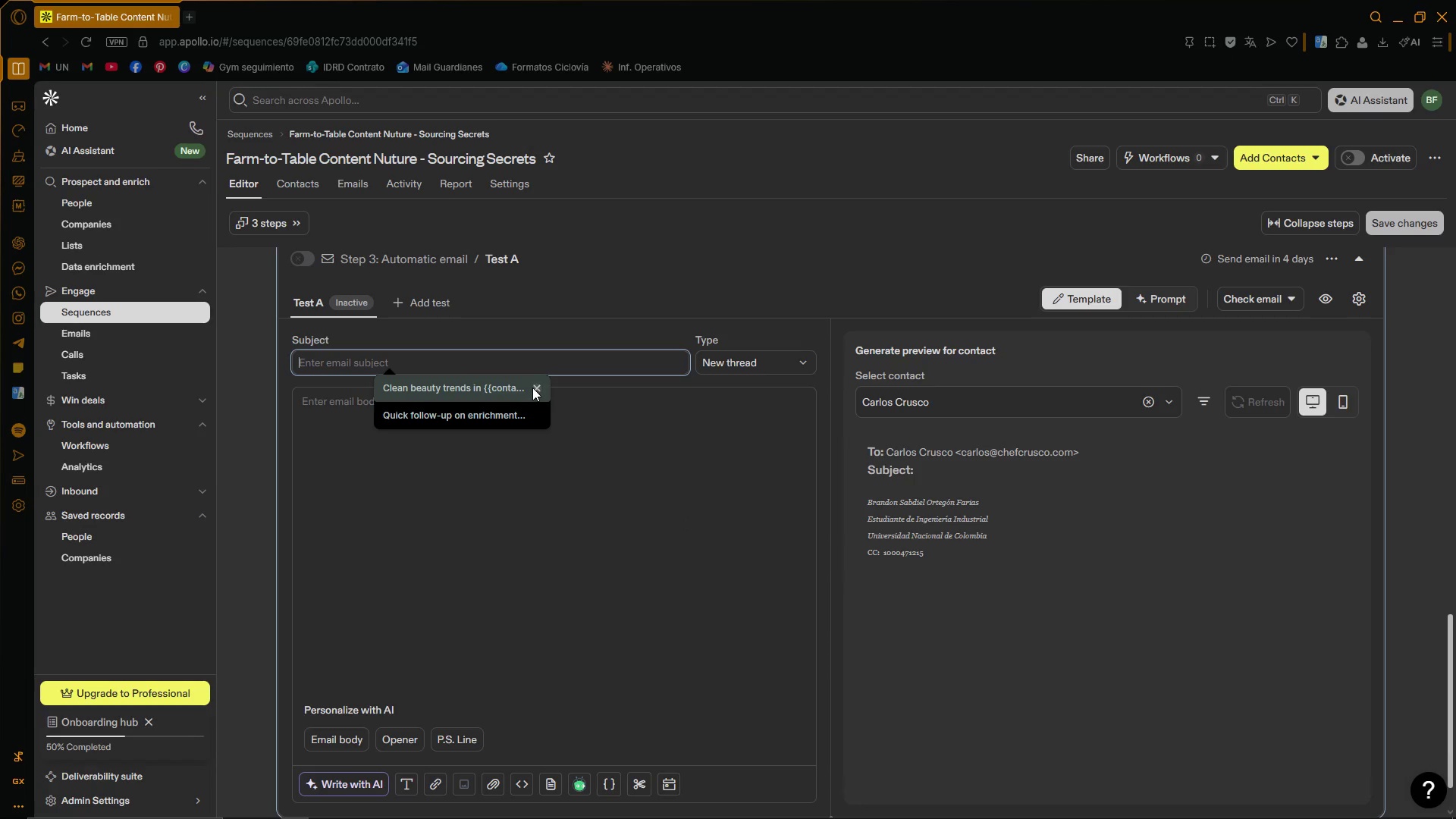 
double_click([538, 386])
 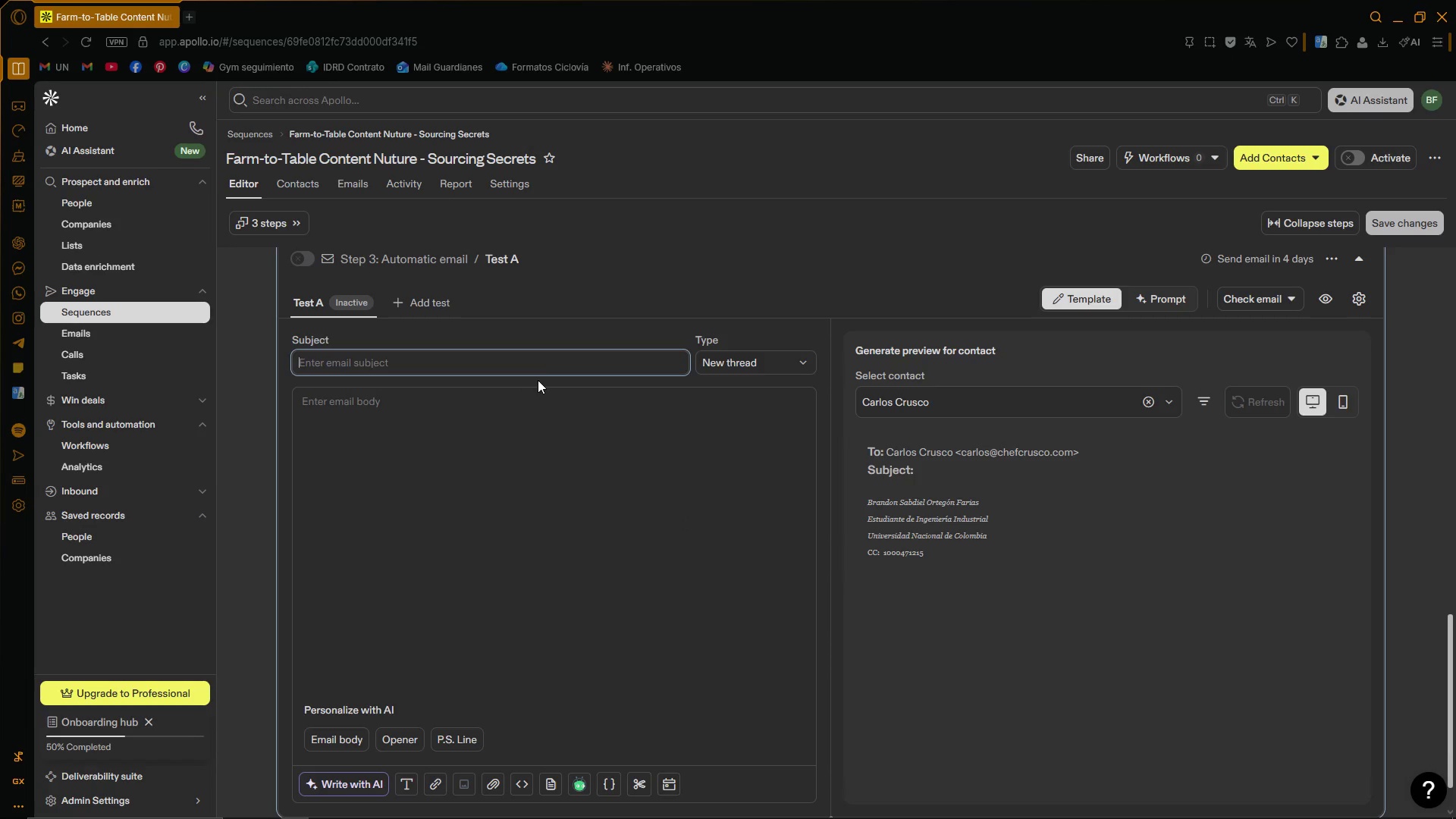 
triple_click([544, 358])
 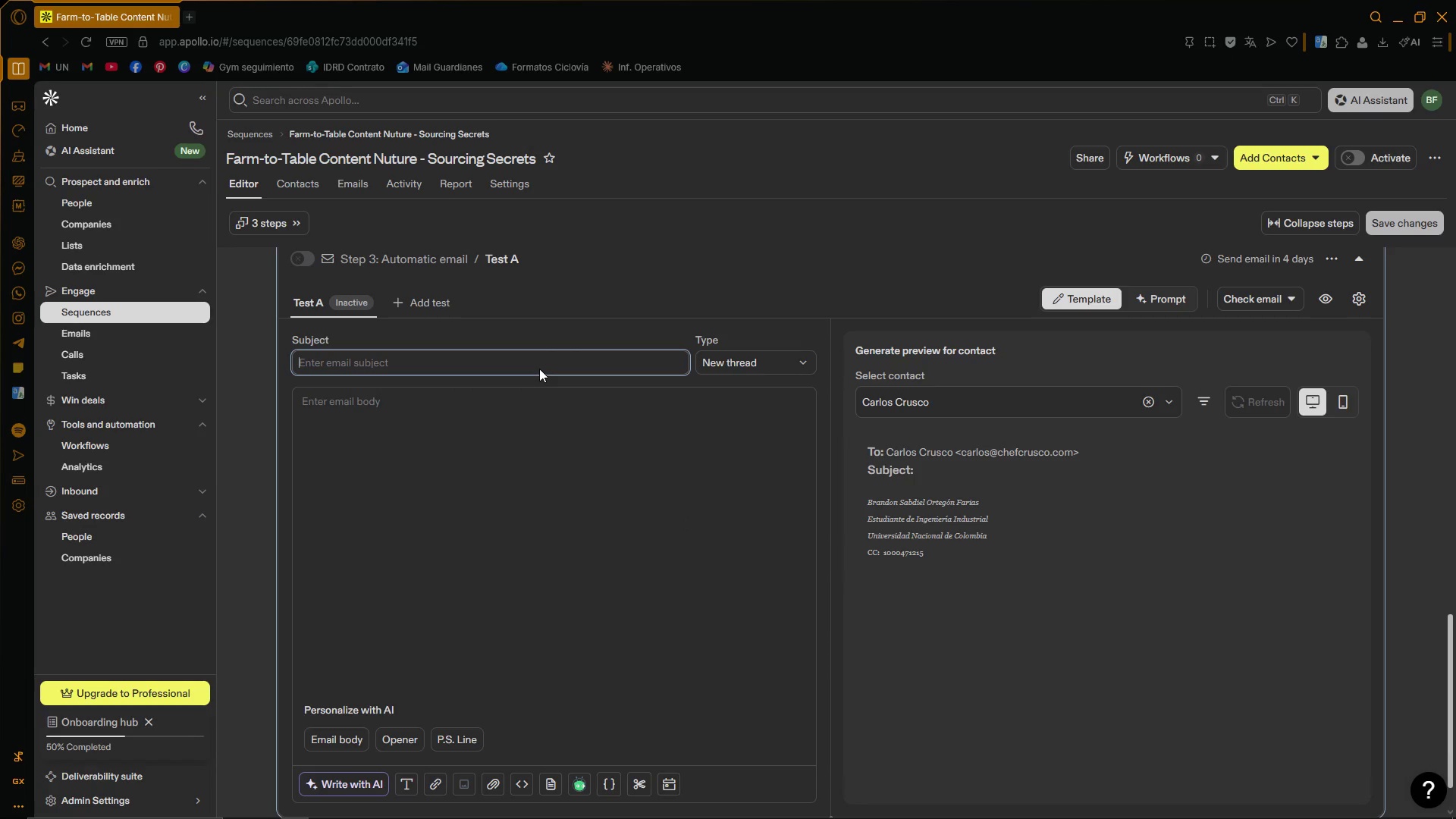 
type(Final norte )
key(Backspace)
key(Backspace)
key(Backspace)
type(te)
key(Backspace)
key(Backspace)
key(Backspace)
type(te )
 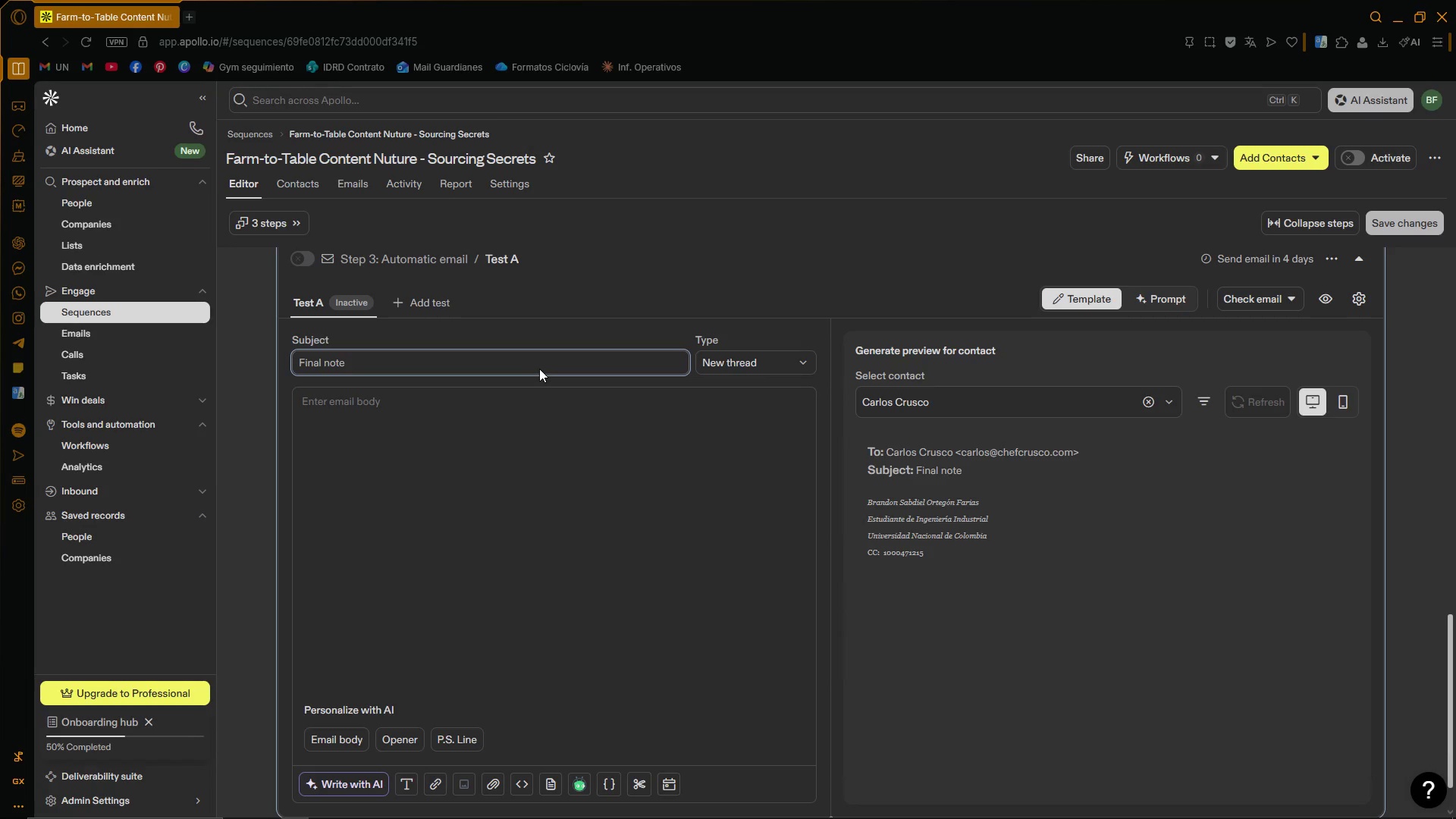 
type(regarding the sourcing article)
 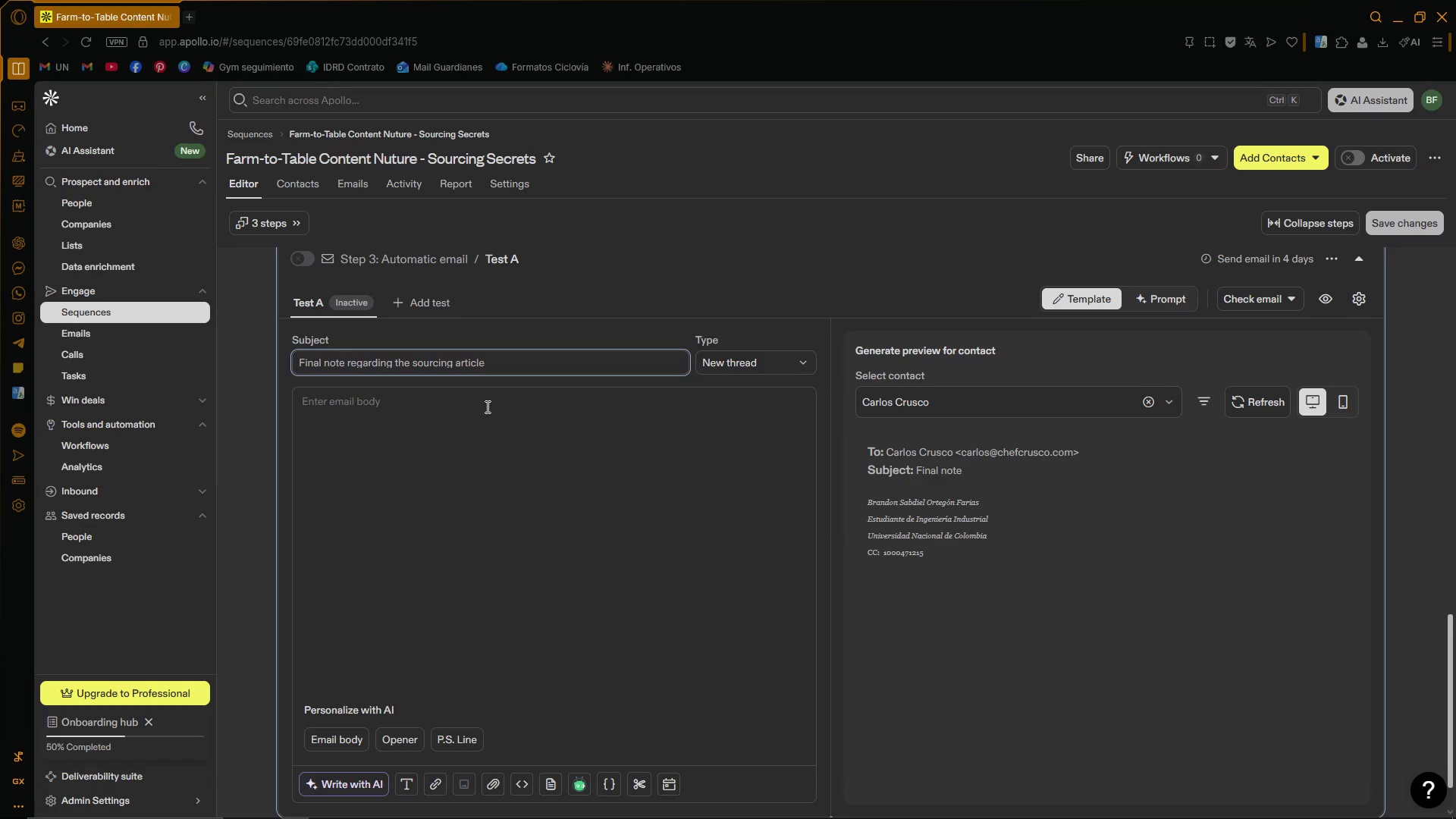 
left_click([465, 436])
 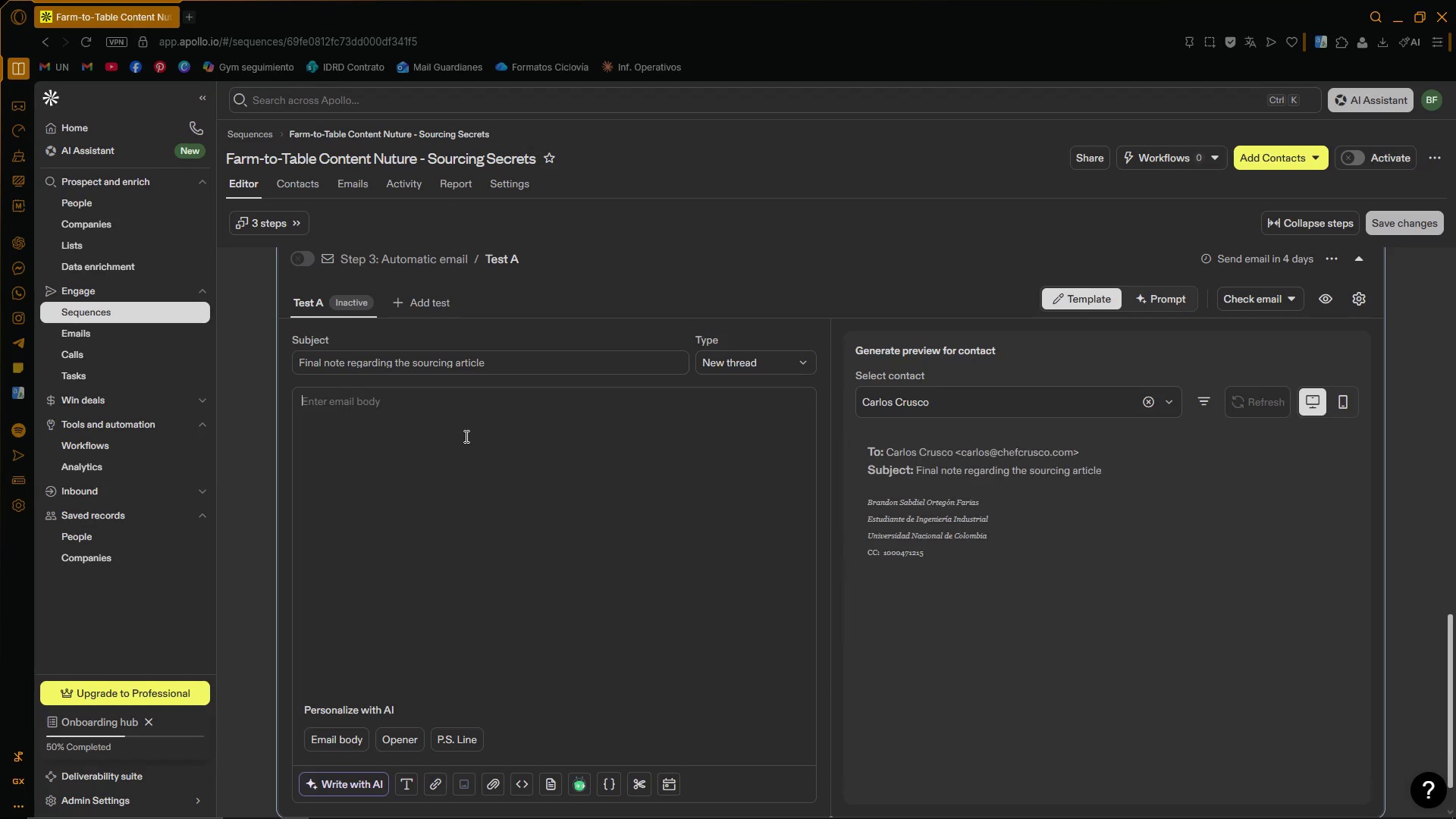 
key(CapsLock)
 